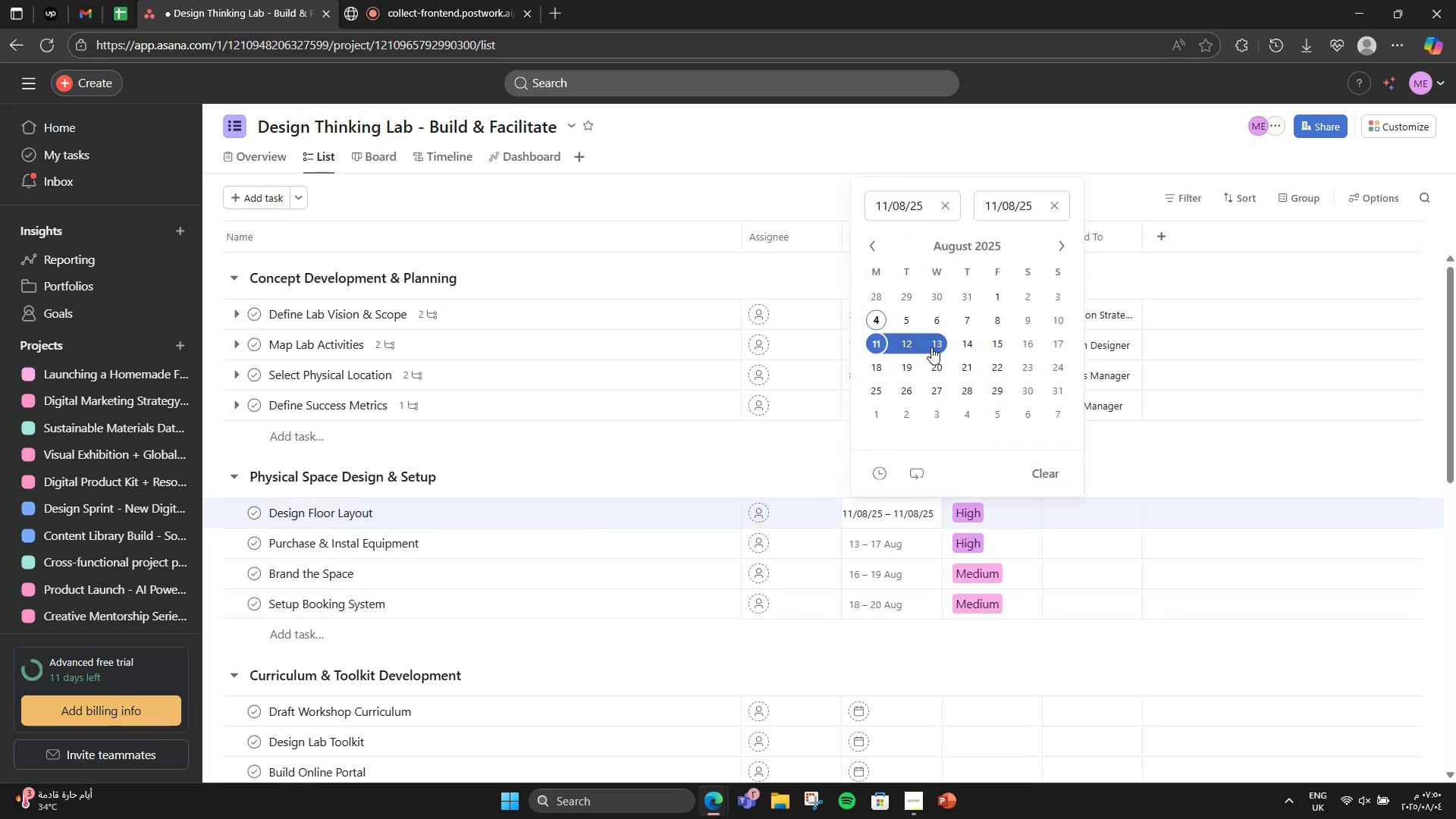 
left_click([931, 347])
 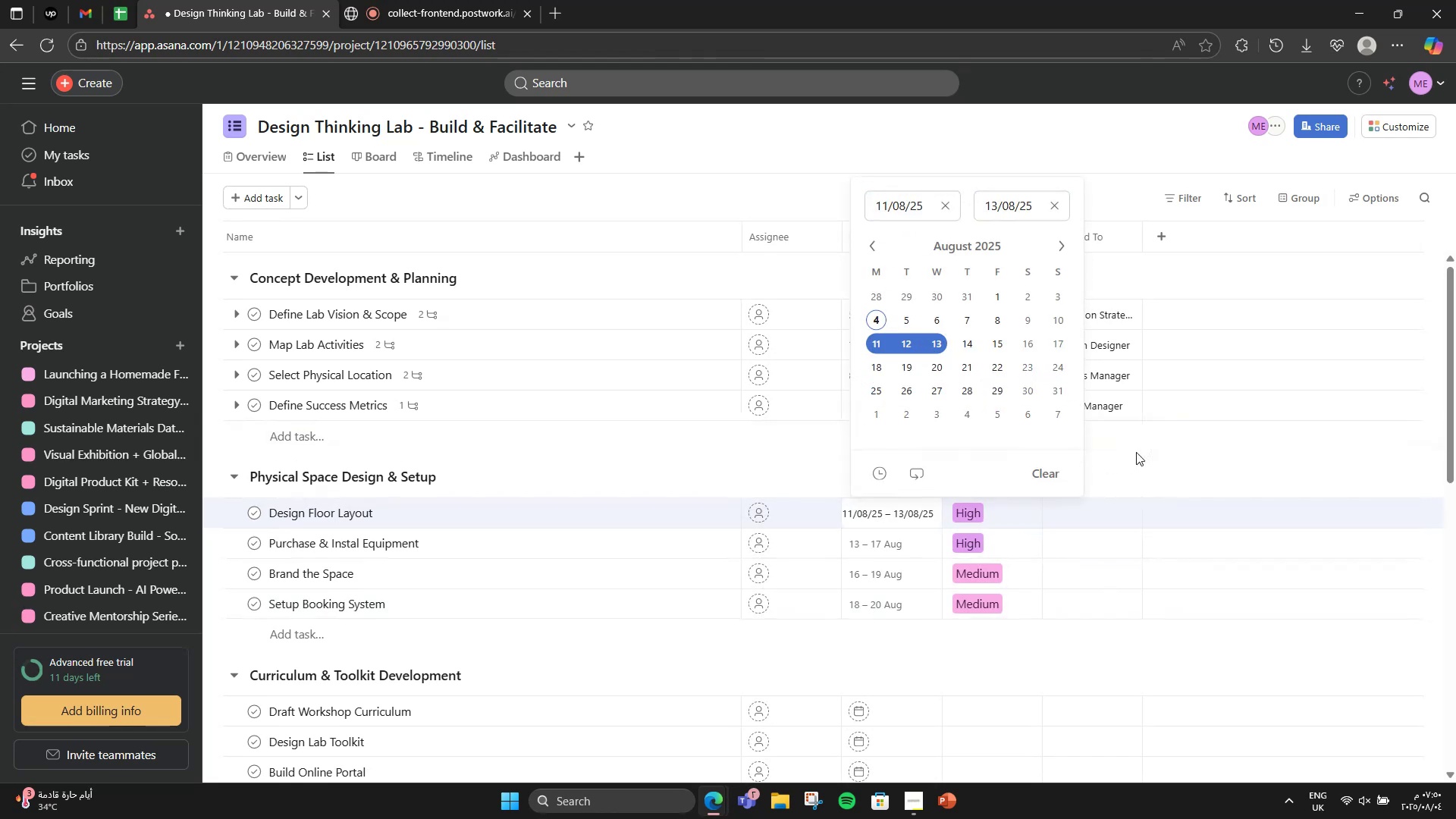 
left_click([1135, 454])
 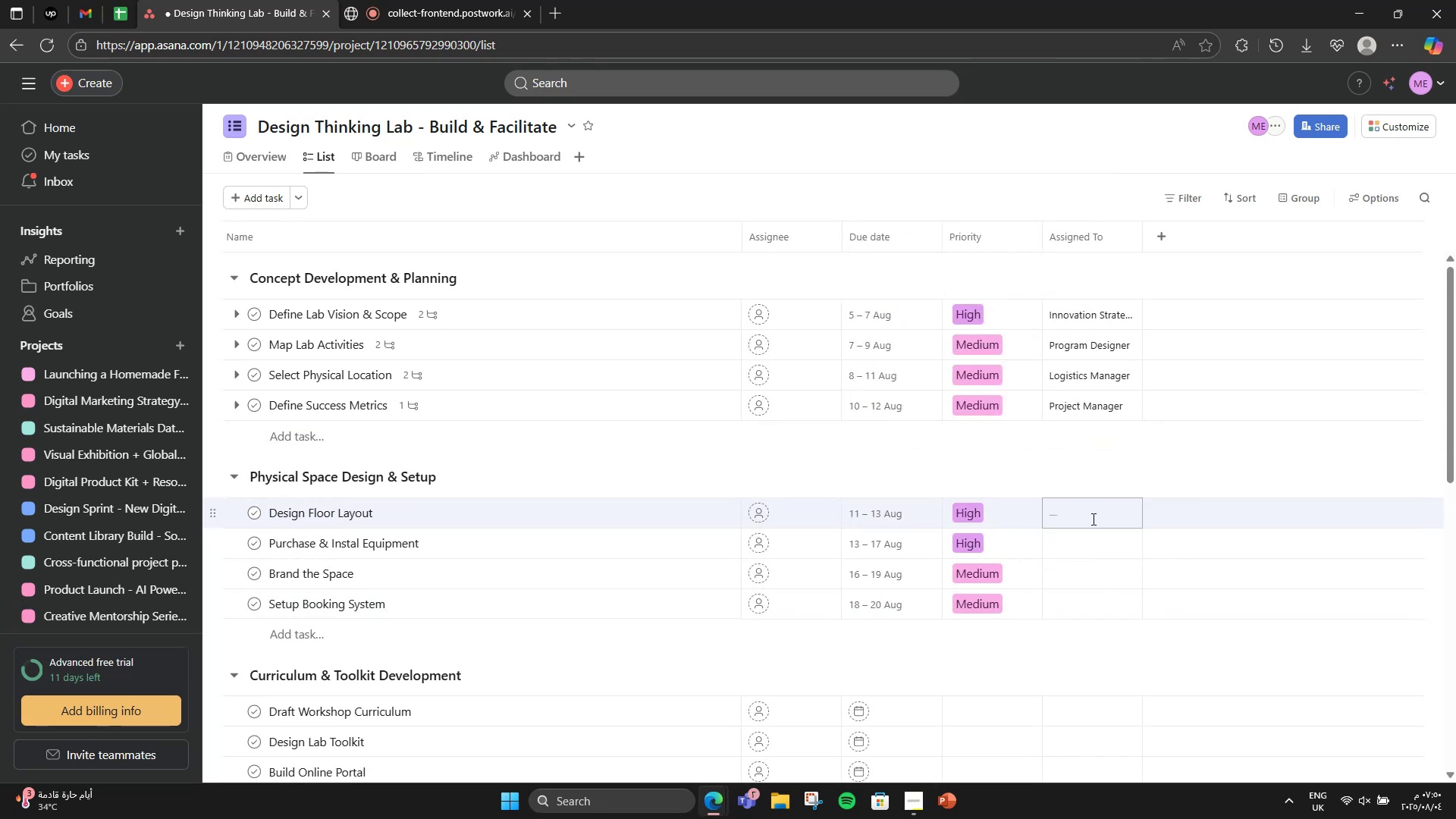 
left_click([1092, 519])
 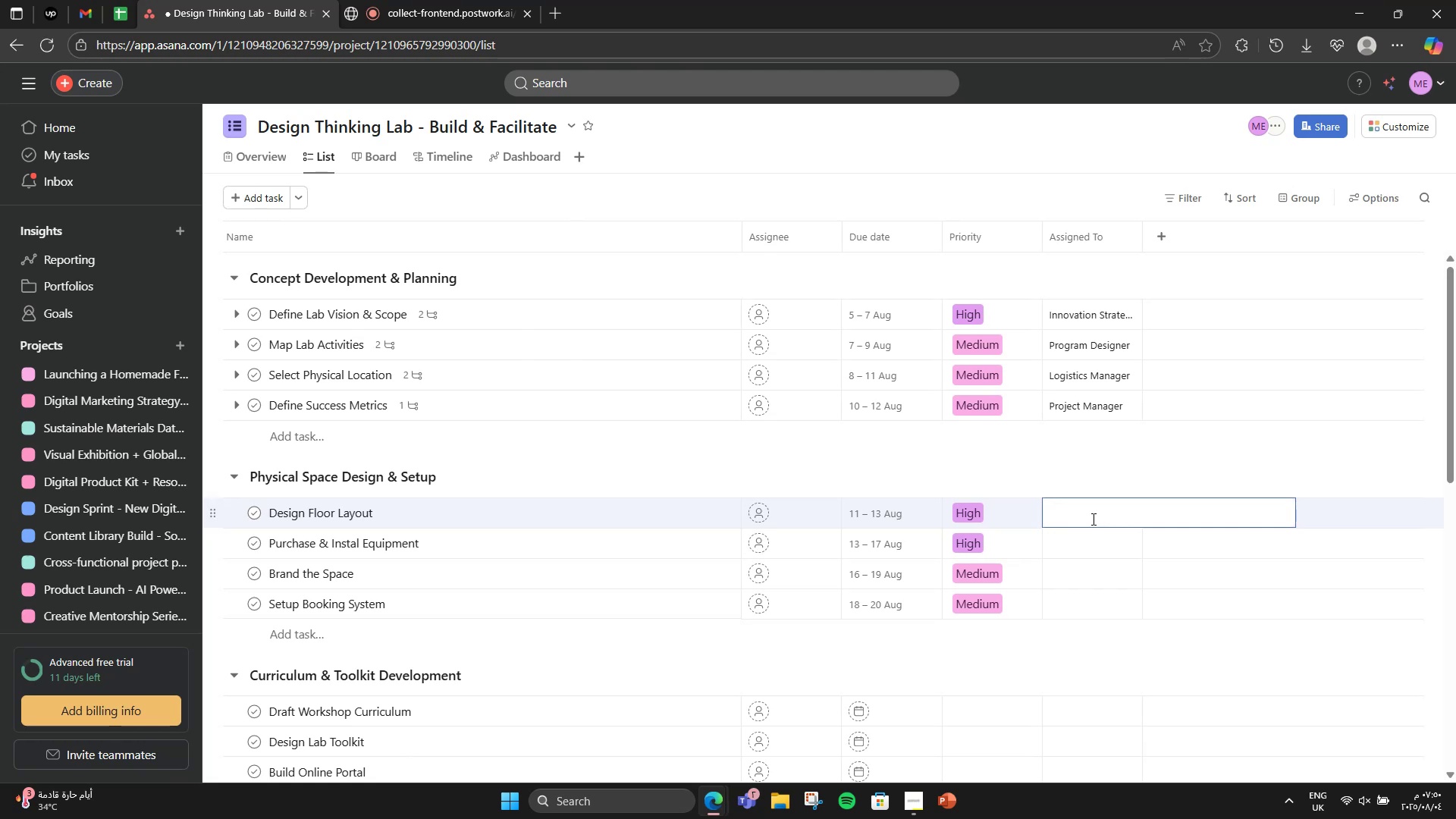 
type(Archir)
key(Backspace)
type(tect )
key(Backspace)
 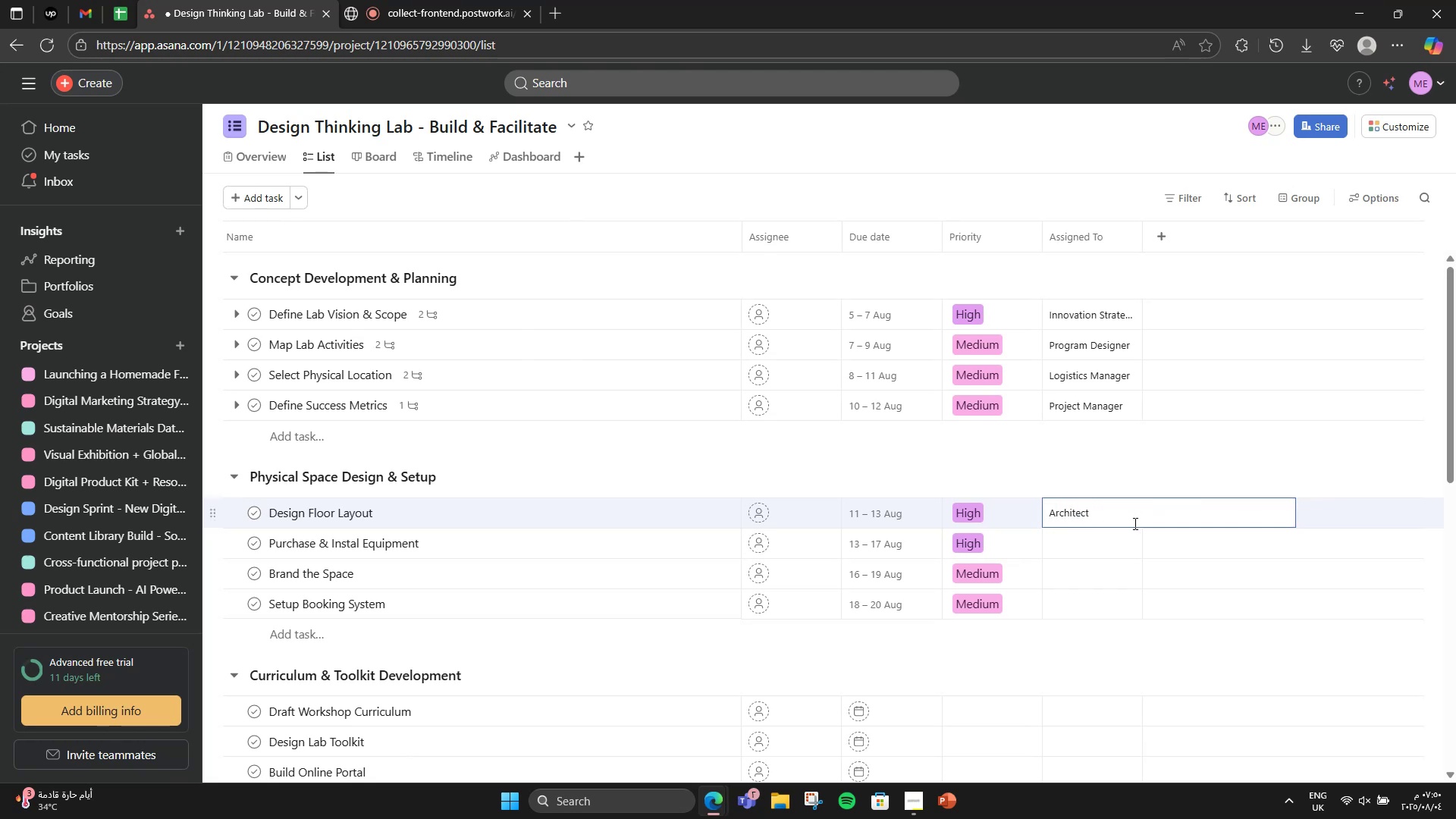 
left_click([1113, 541])
 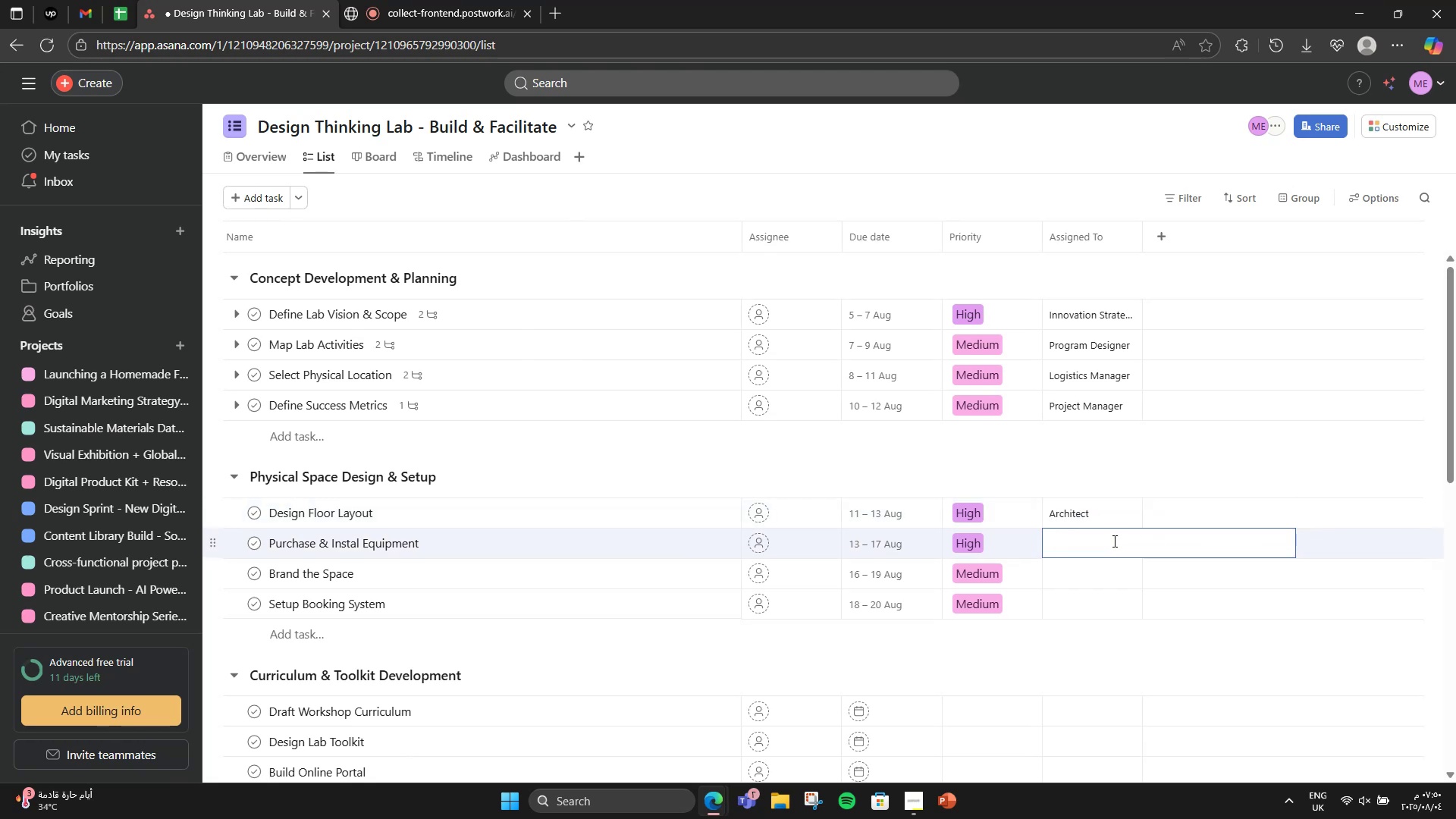 
type(Procurement Lead)
 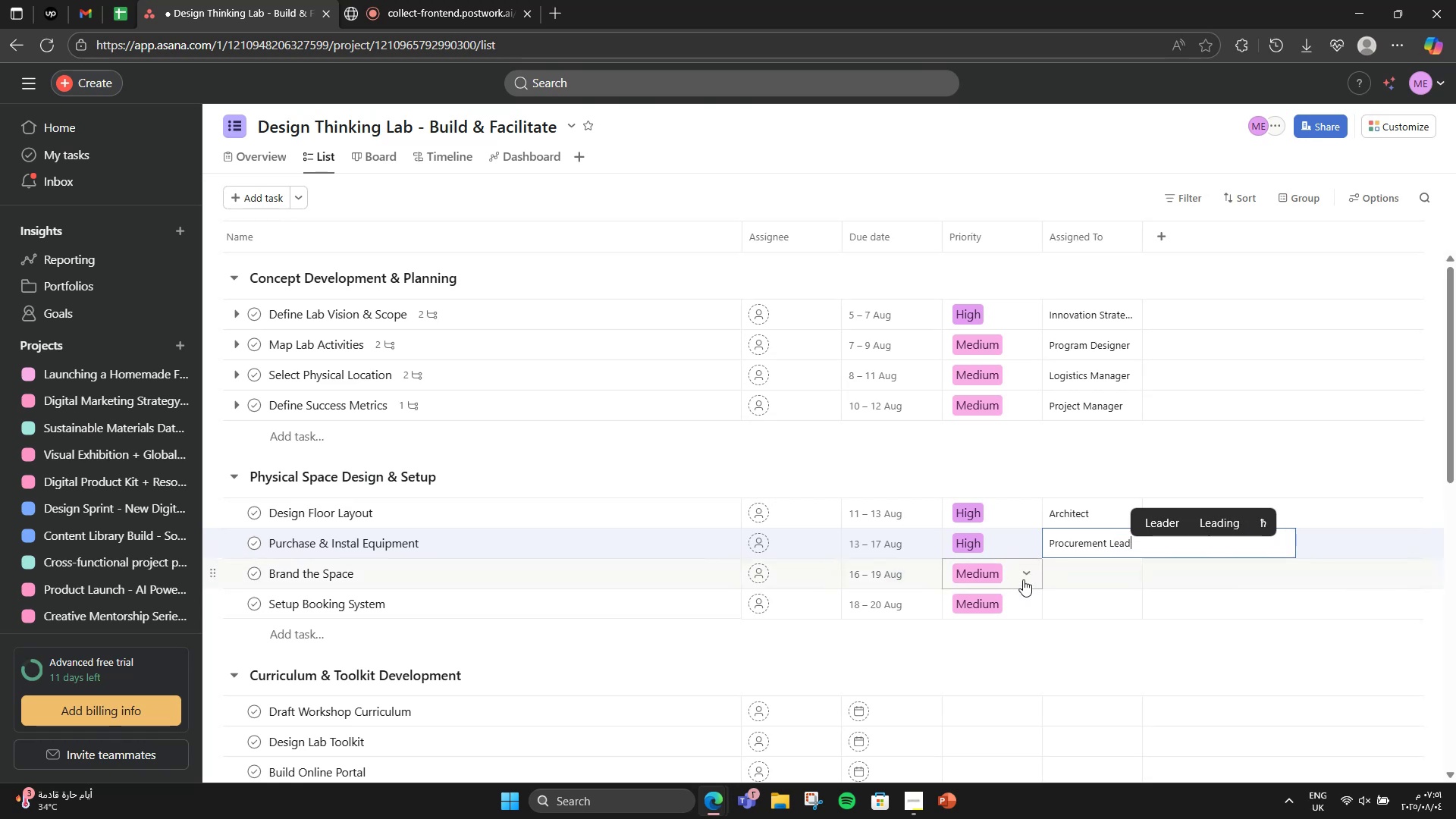 
left_click([1050, 571])
 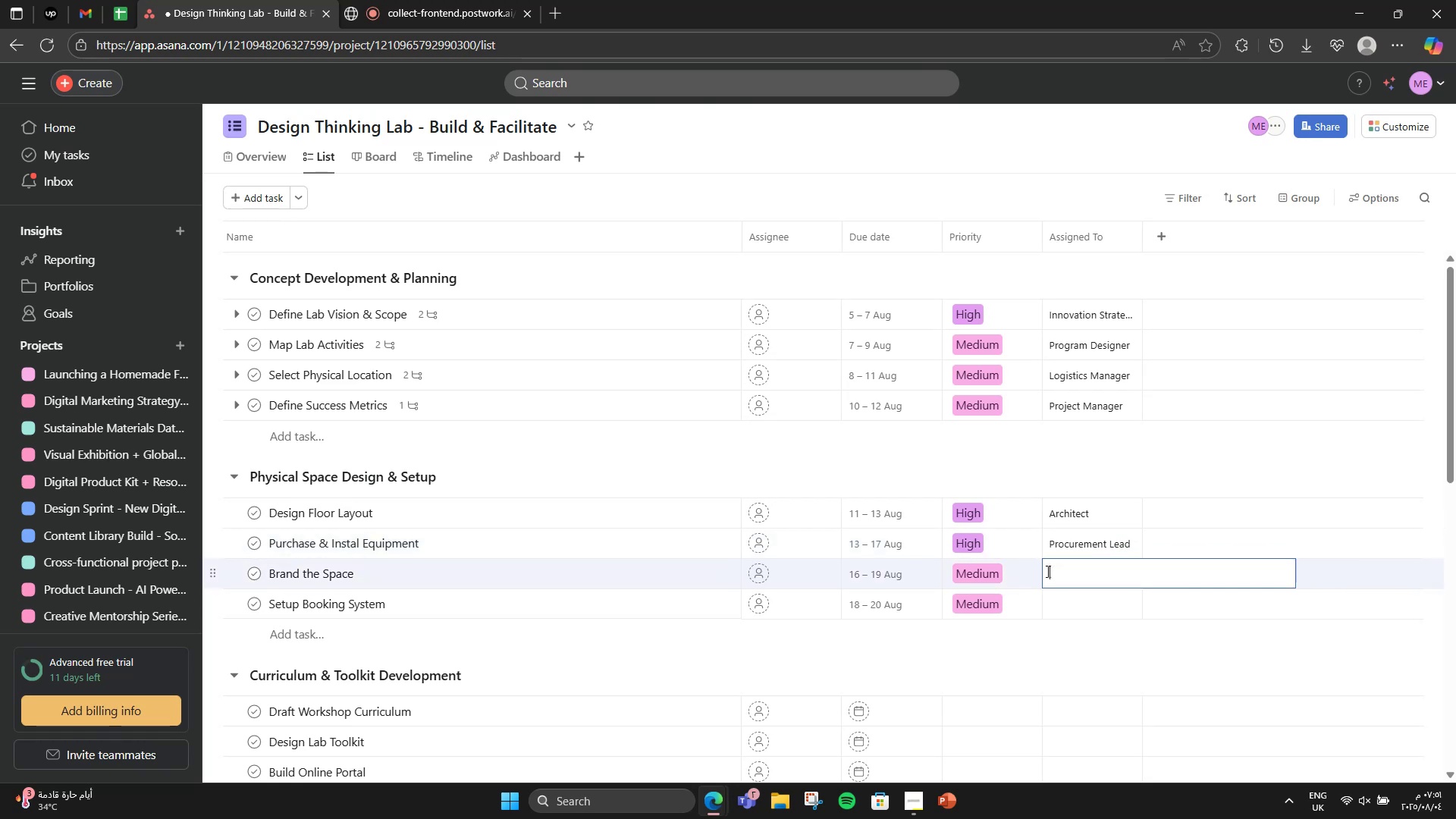 
type(Iner)
 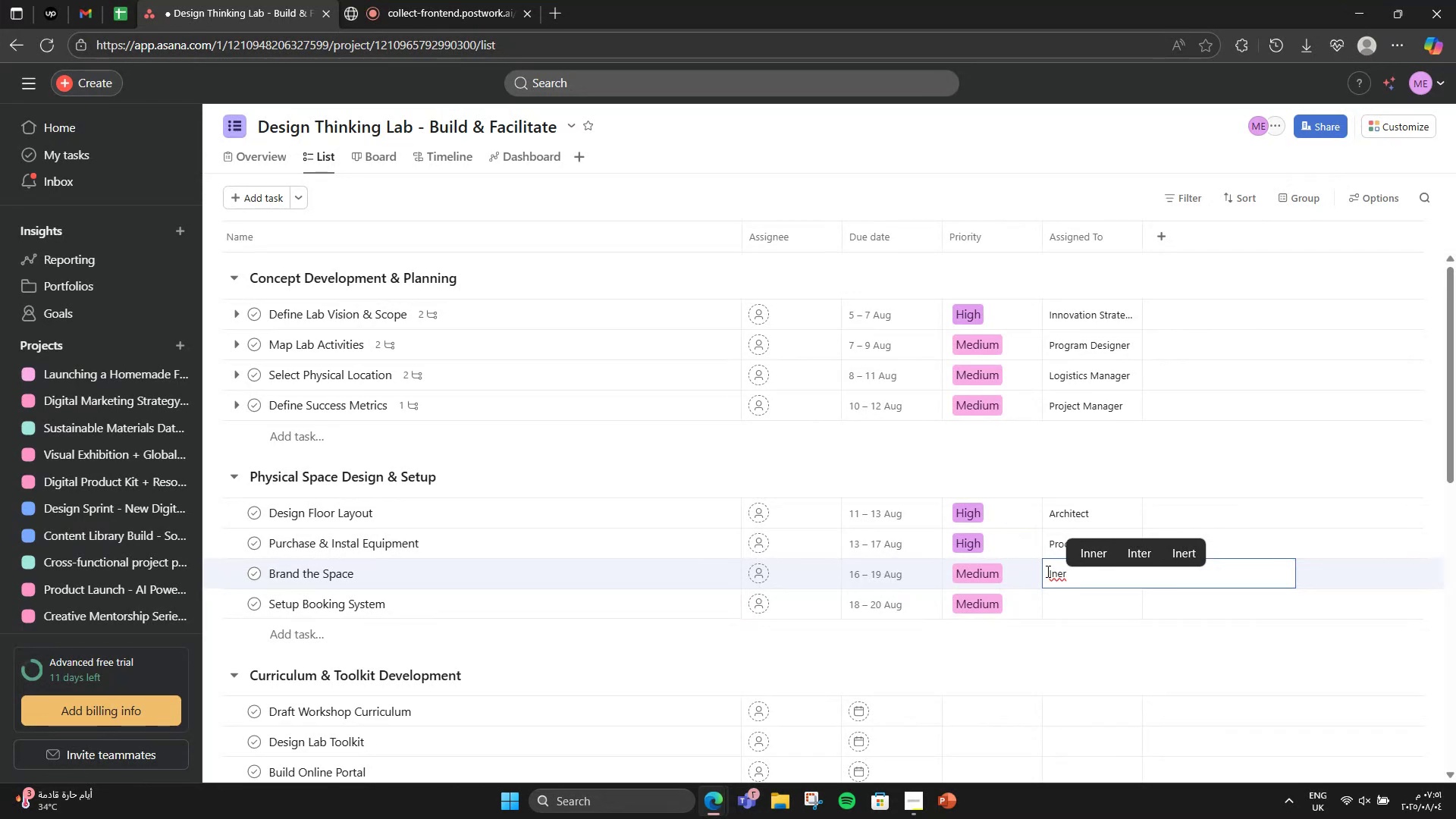 
wait(5.07)
 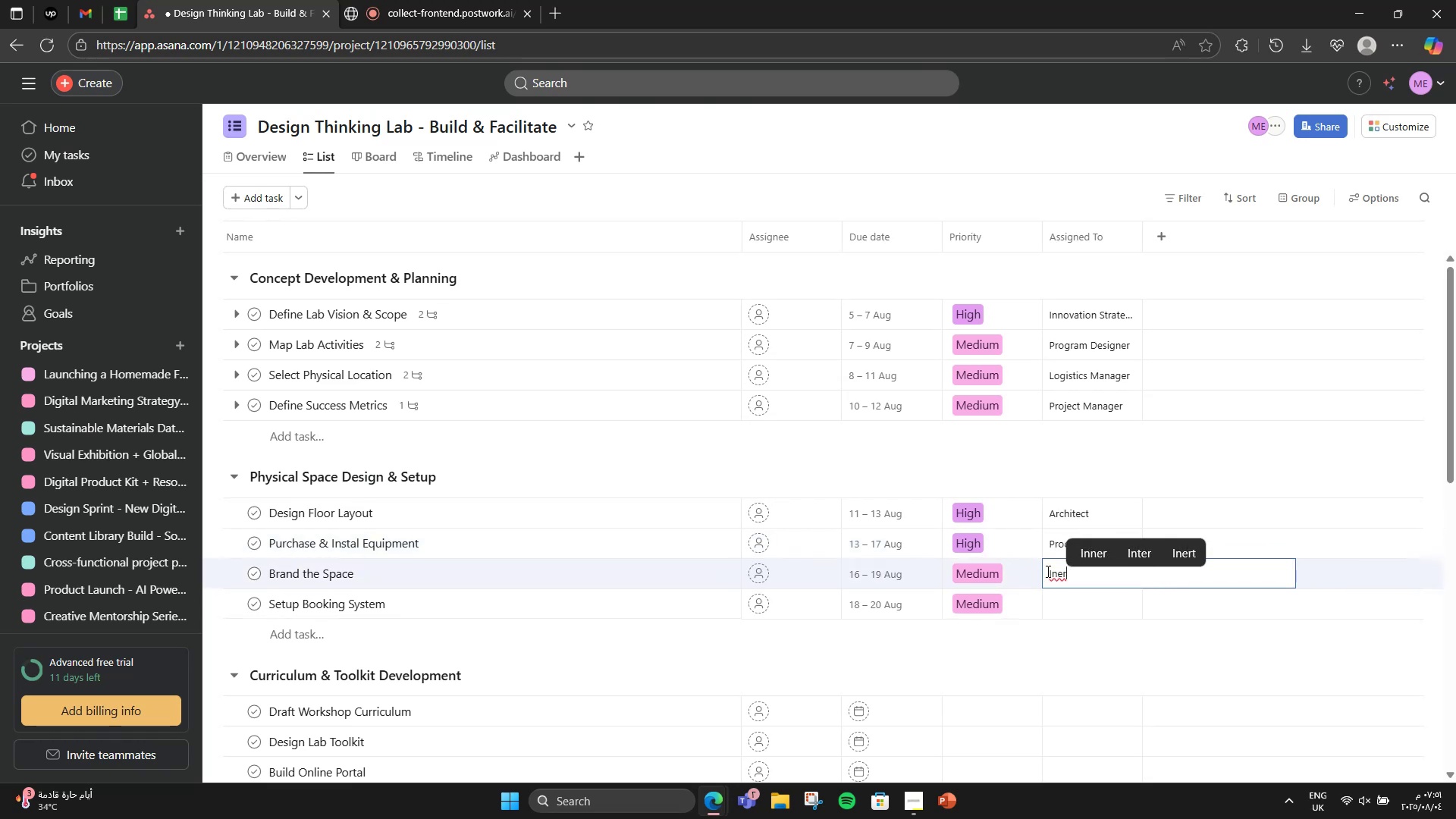 
type(ior )
 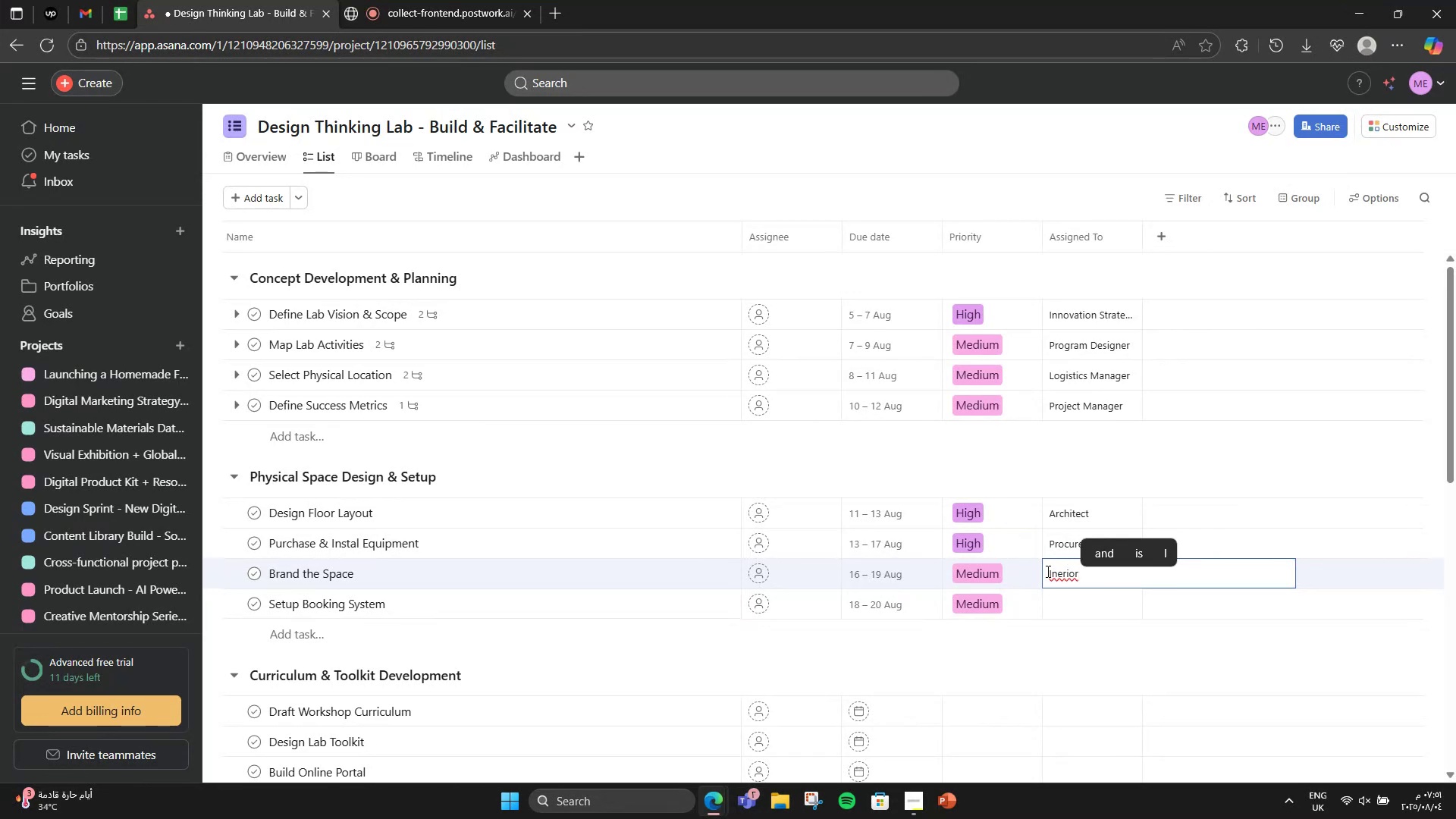 
hold_key(key=Backspace, duration=0.89)
 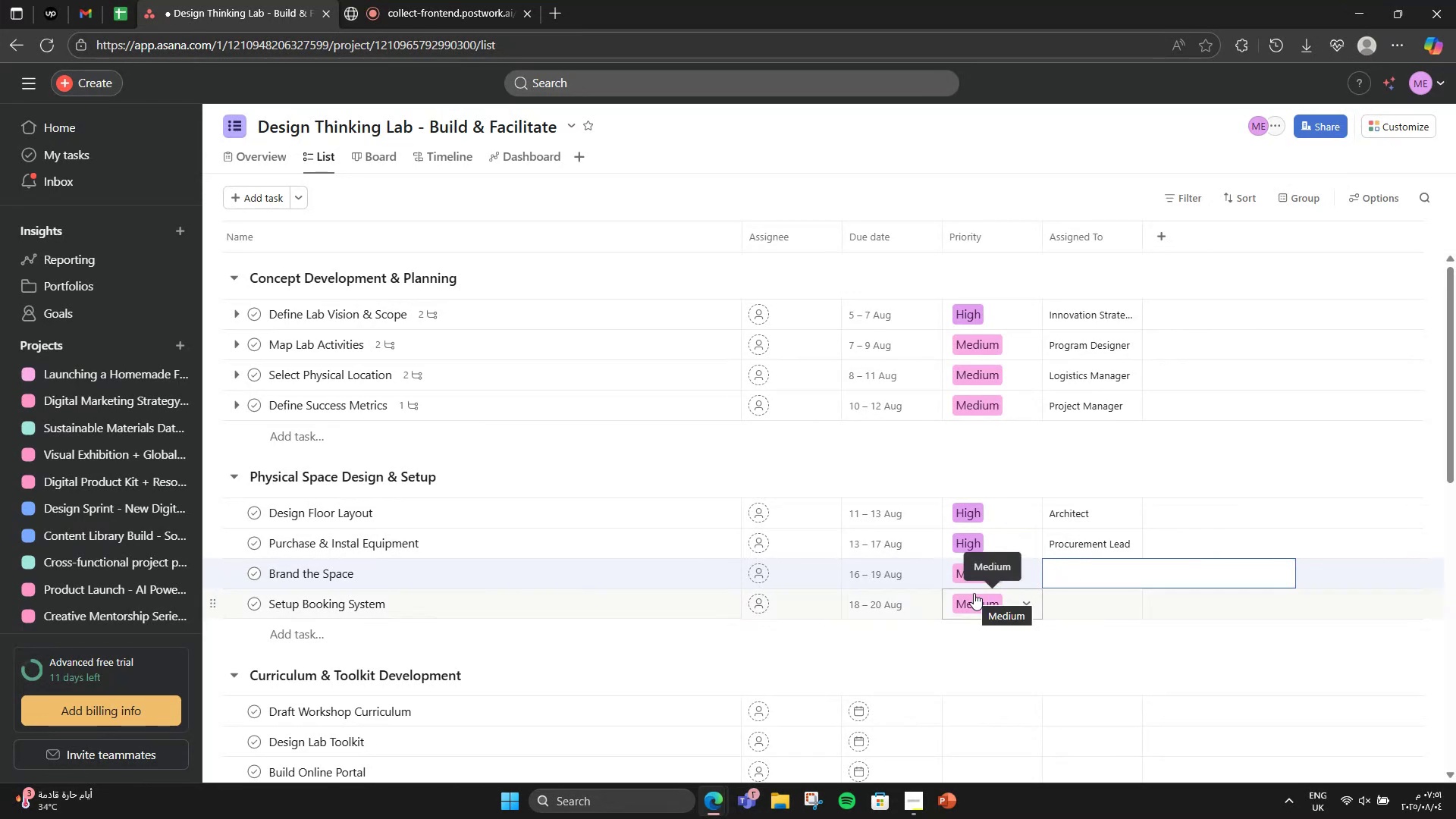 
type(Interior Designer)
 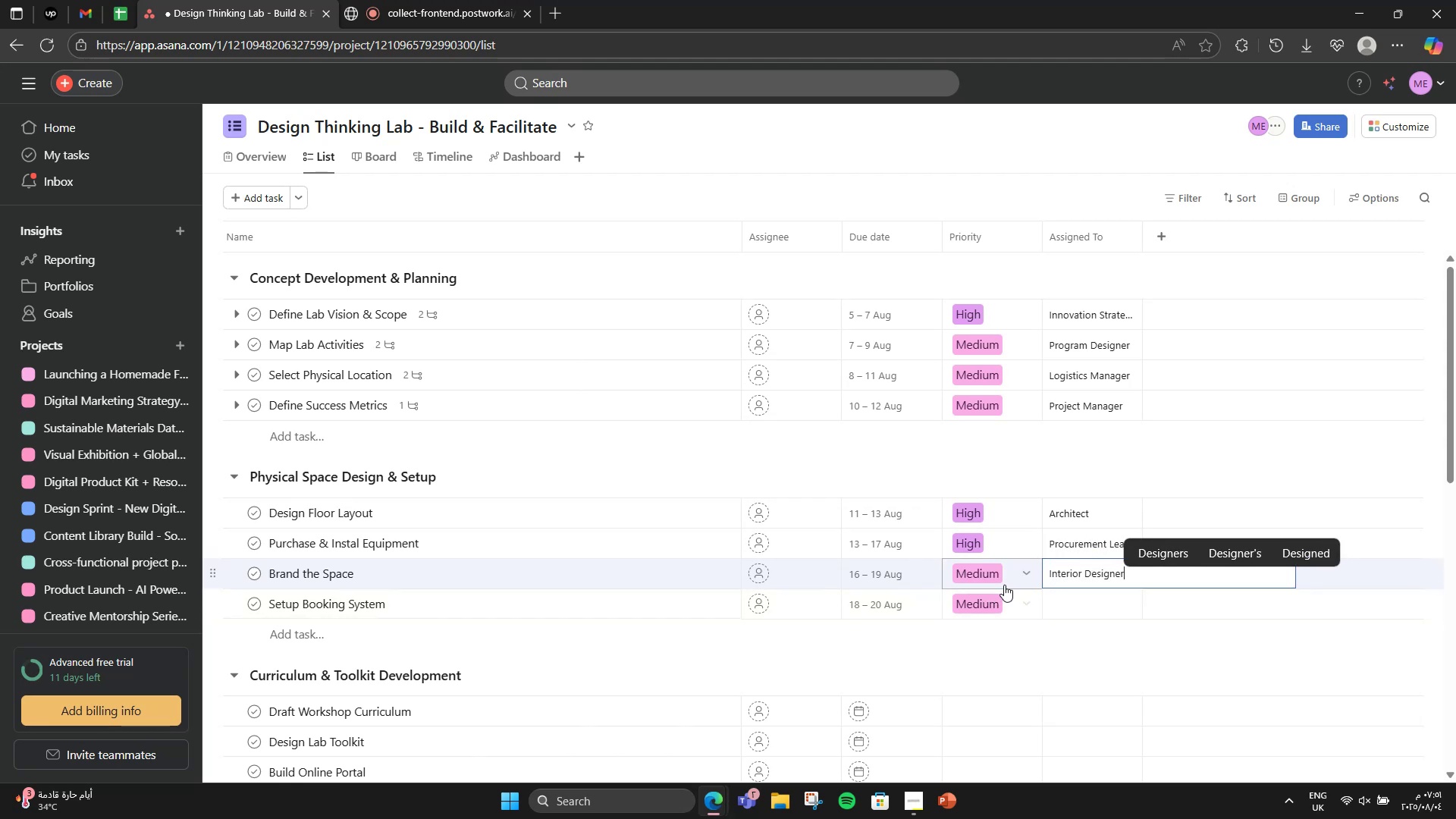 
left_click([1141, 612])
 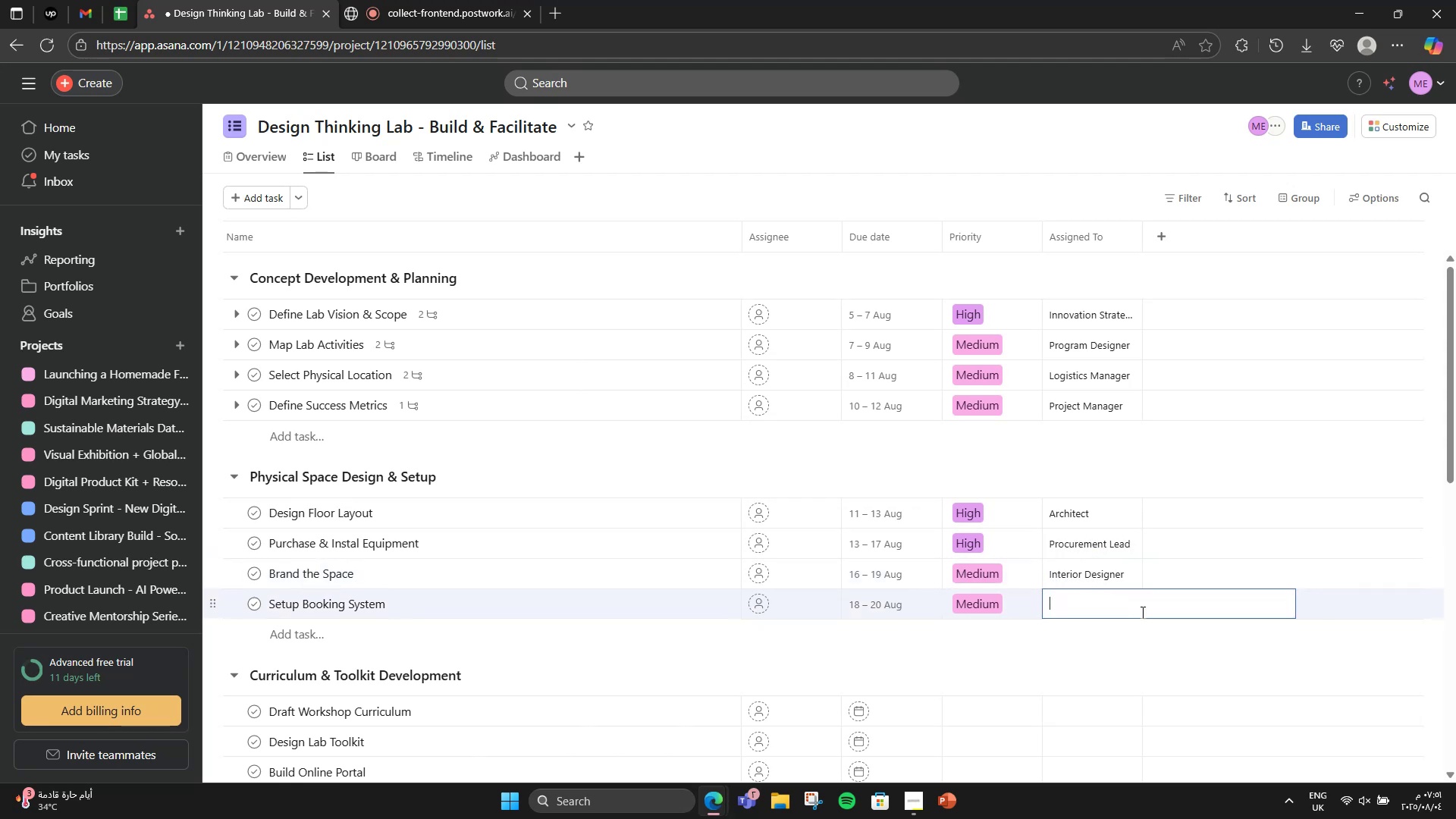 
type(It)
key(Backspace)
type(t)
key(Backspace)
type(T Specialist)
 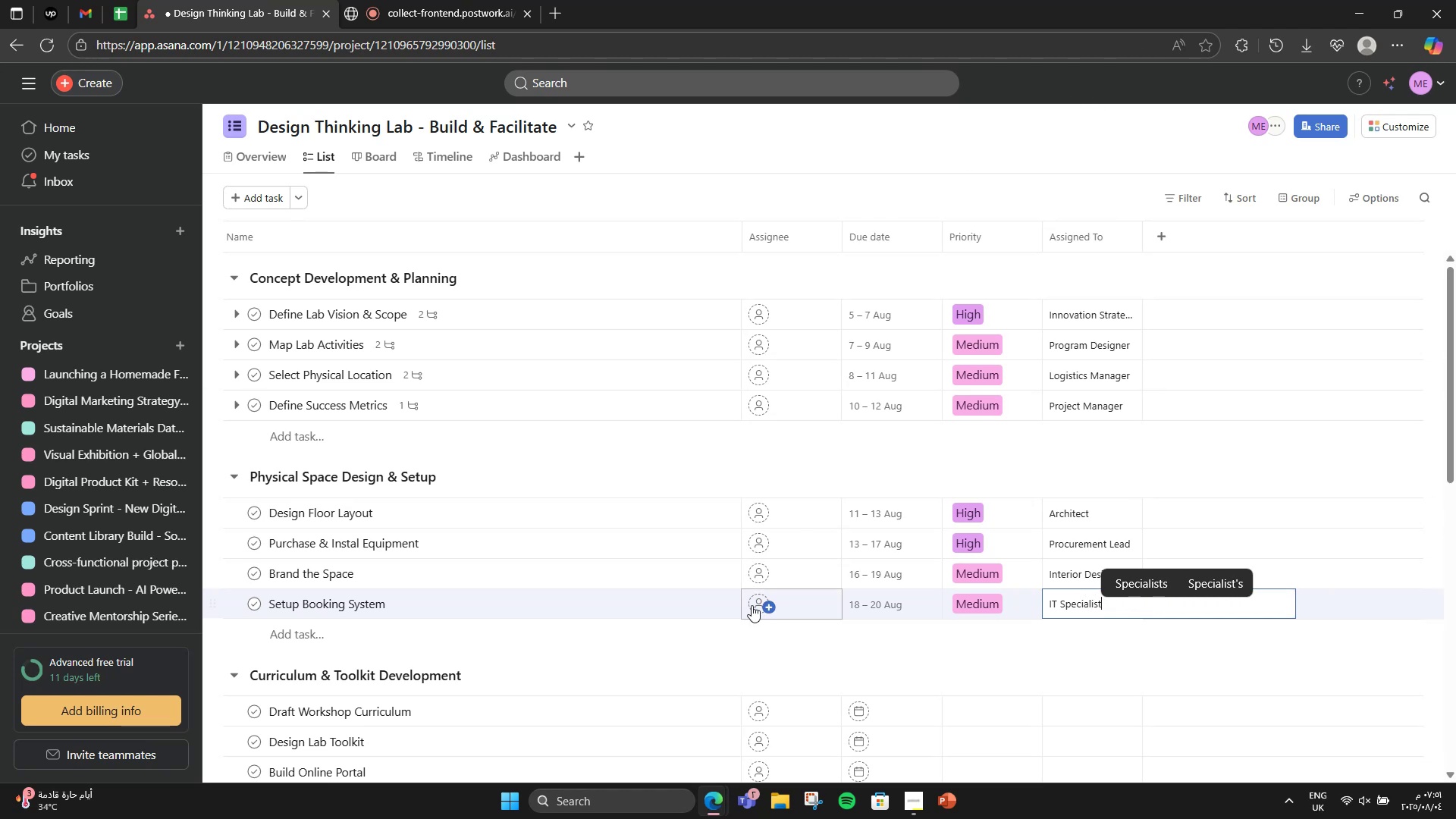 
left_click([627, 526])
 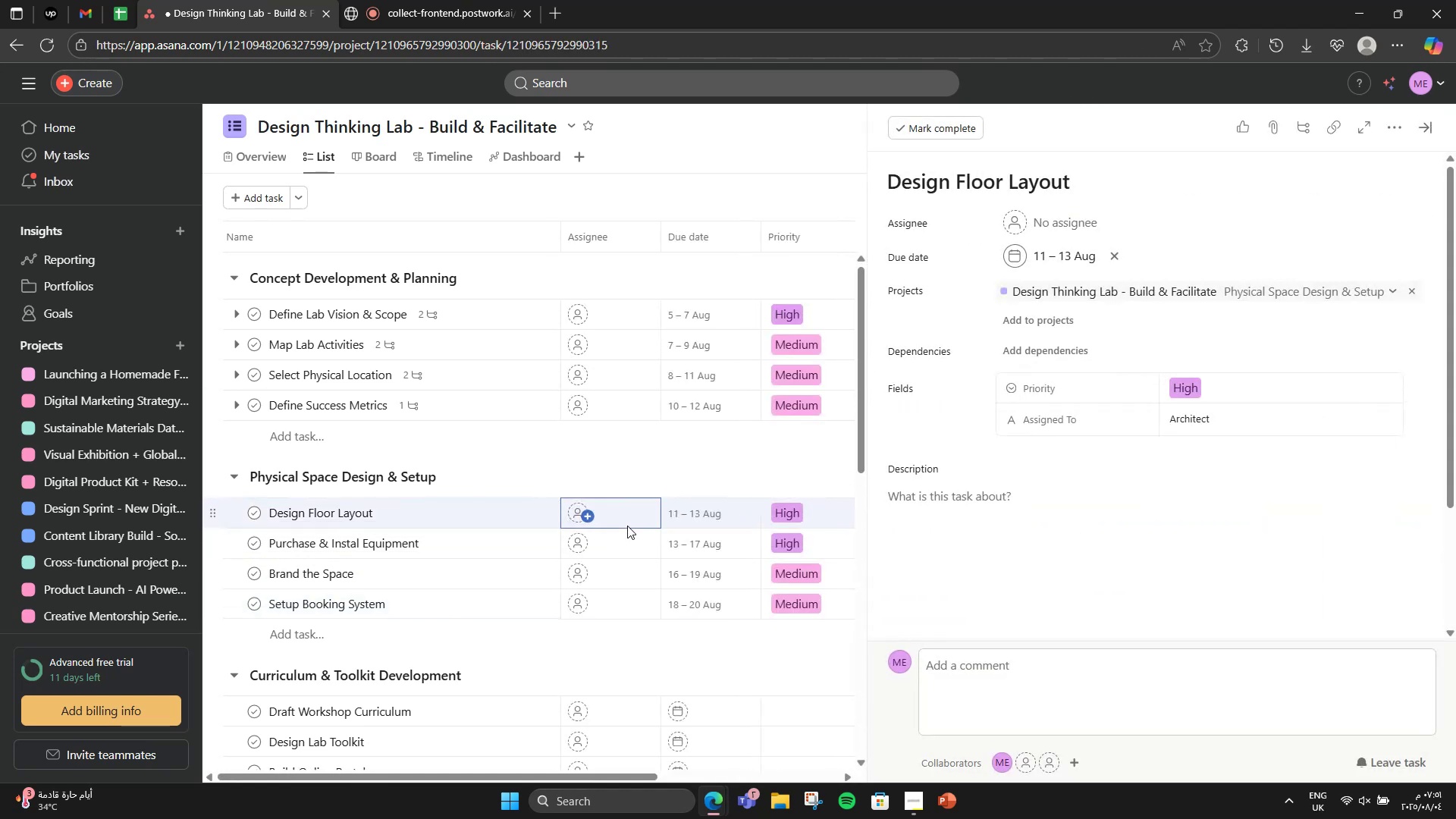 
scroll: coordinate [999, 602], scroll_direction: down, amount: 3.0
 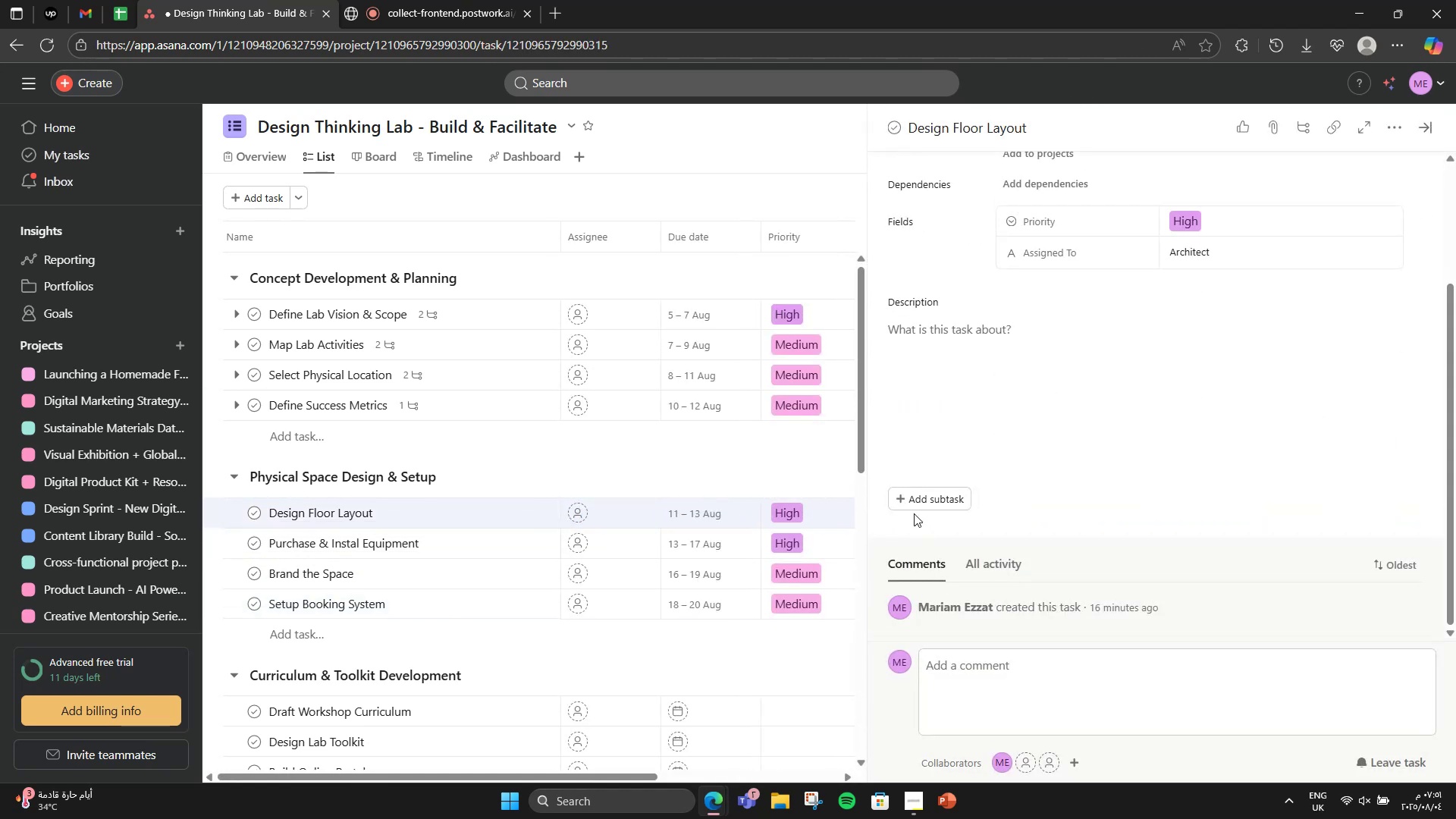 
left_click([921, 490])
 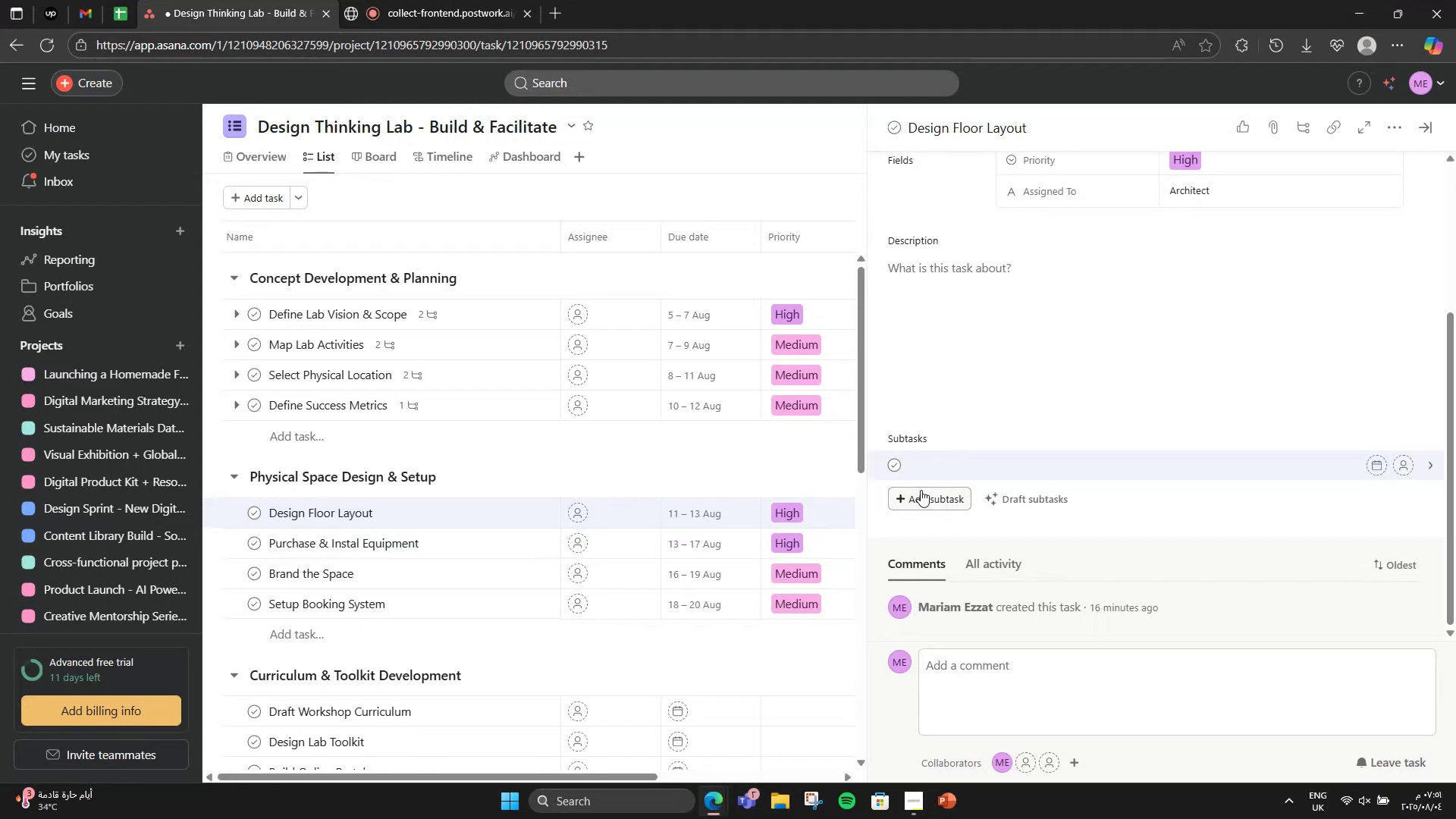 
type(Zones: ideation )
key(Backspace)
type(, testig)
key(Backspace)
type(ng, prse)
key(Backspace)
key(Backspace)
key(Backspace)
type(resentation)
 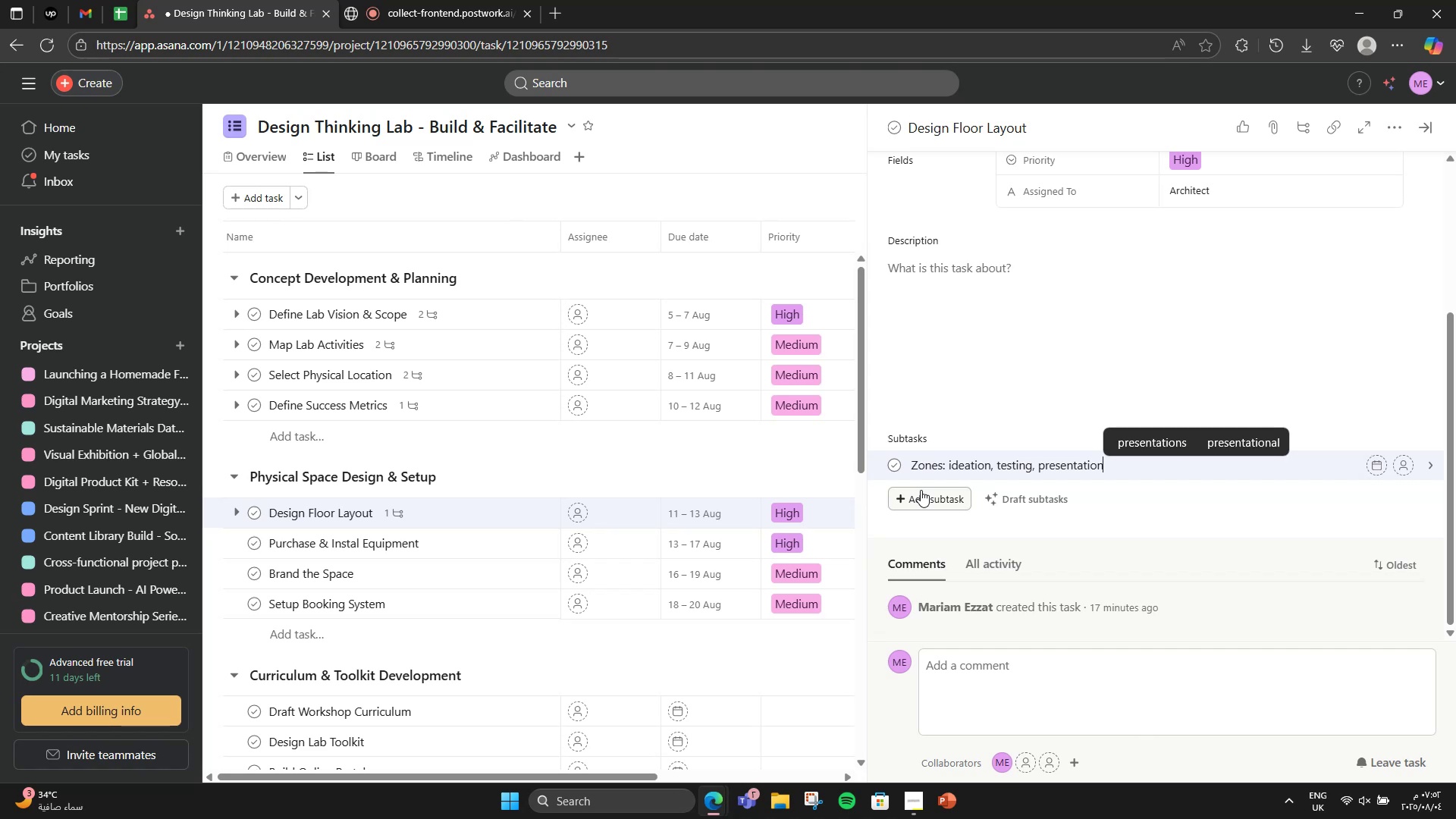 
key(Enter)
 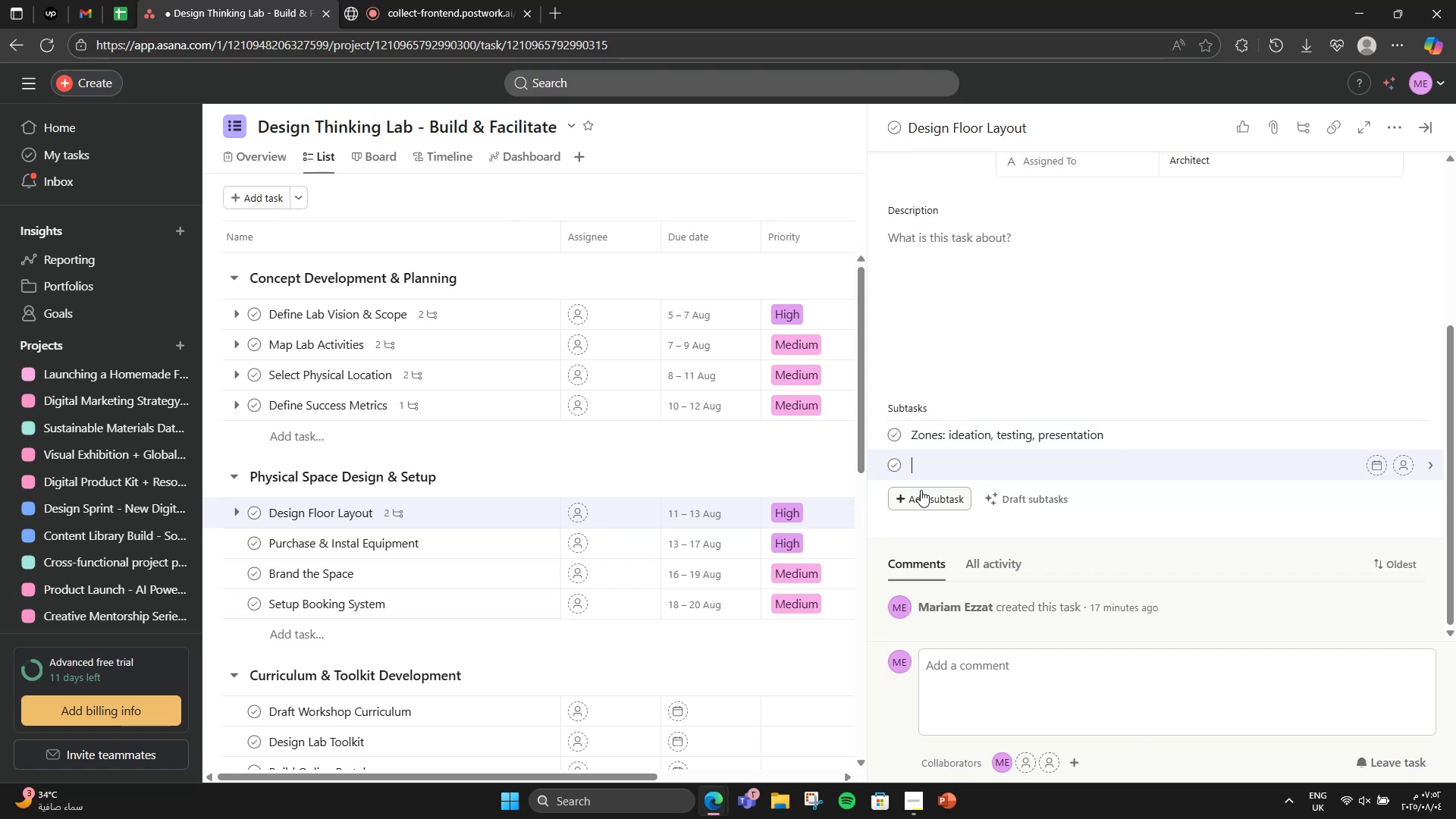 
type(White )
key(Backspace)
type(boards )
key(Backspace)
type(, 3D pronte)
key(Backspace)
key(Backspace)
key(Backspace)
key(Backspace)
type(inter, prototyping kits)
 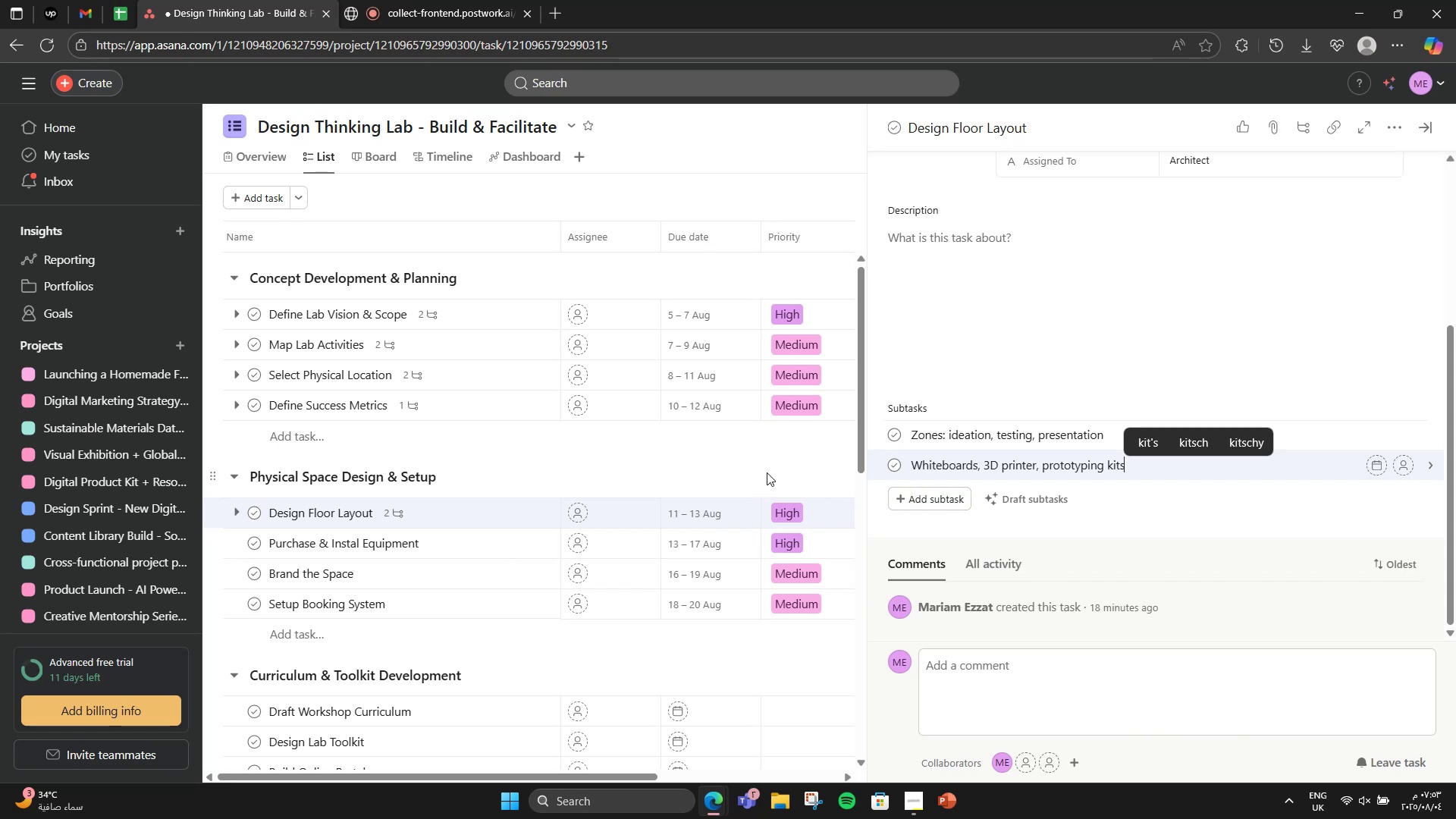 
wait(6.16)
 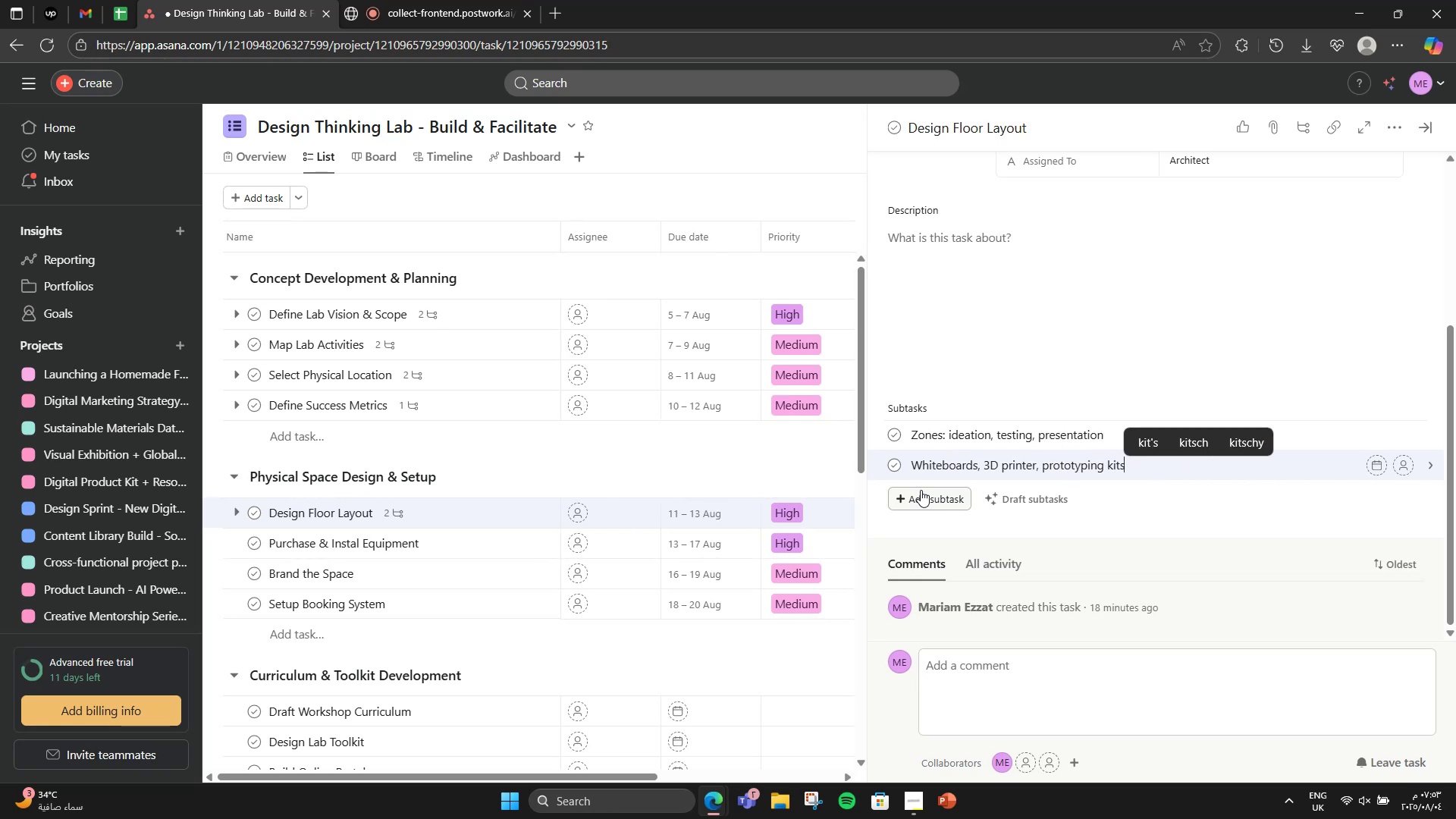 
double_click([940, 462])
 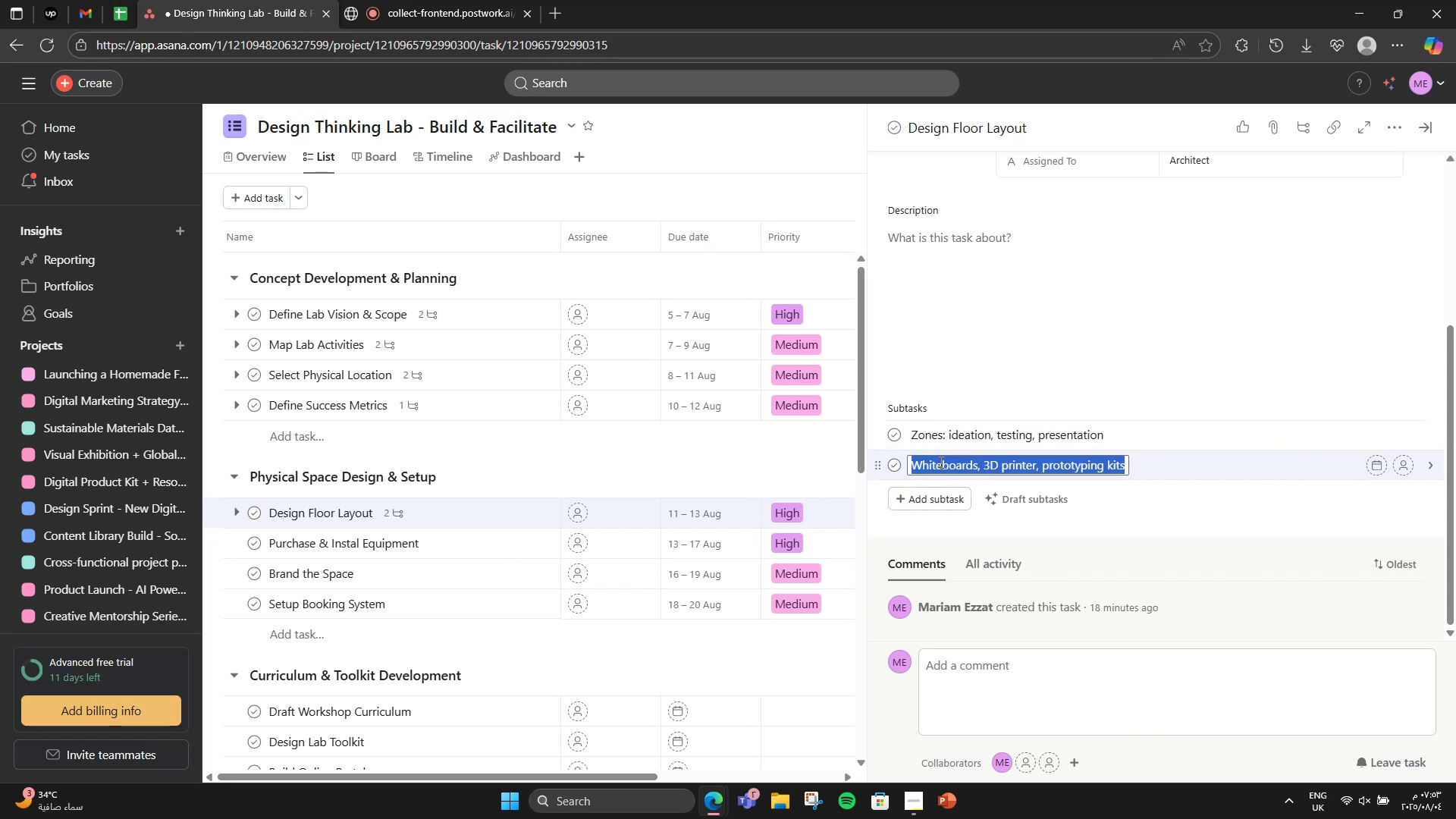 
triple_click([940, 462])
 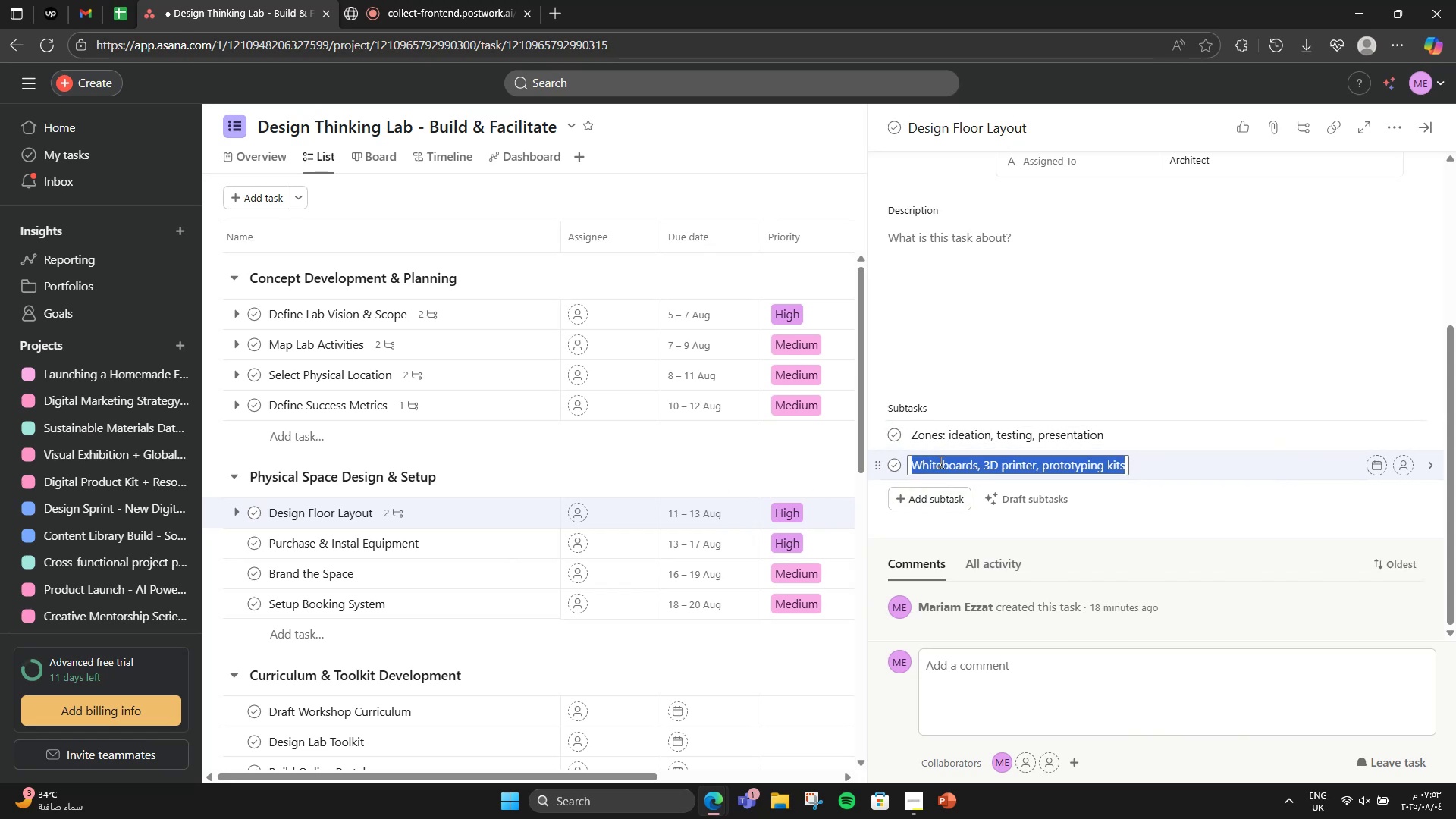 
key(Control+X)
 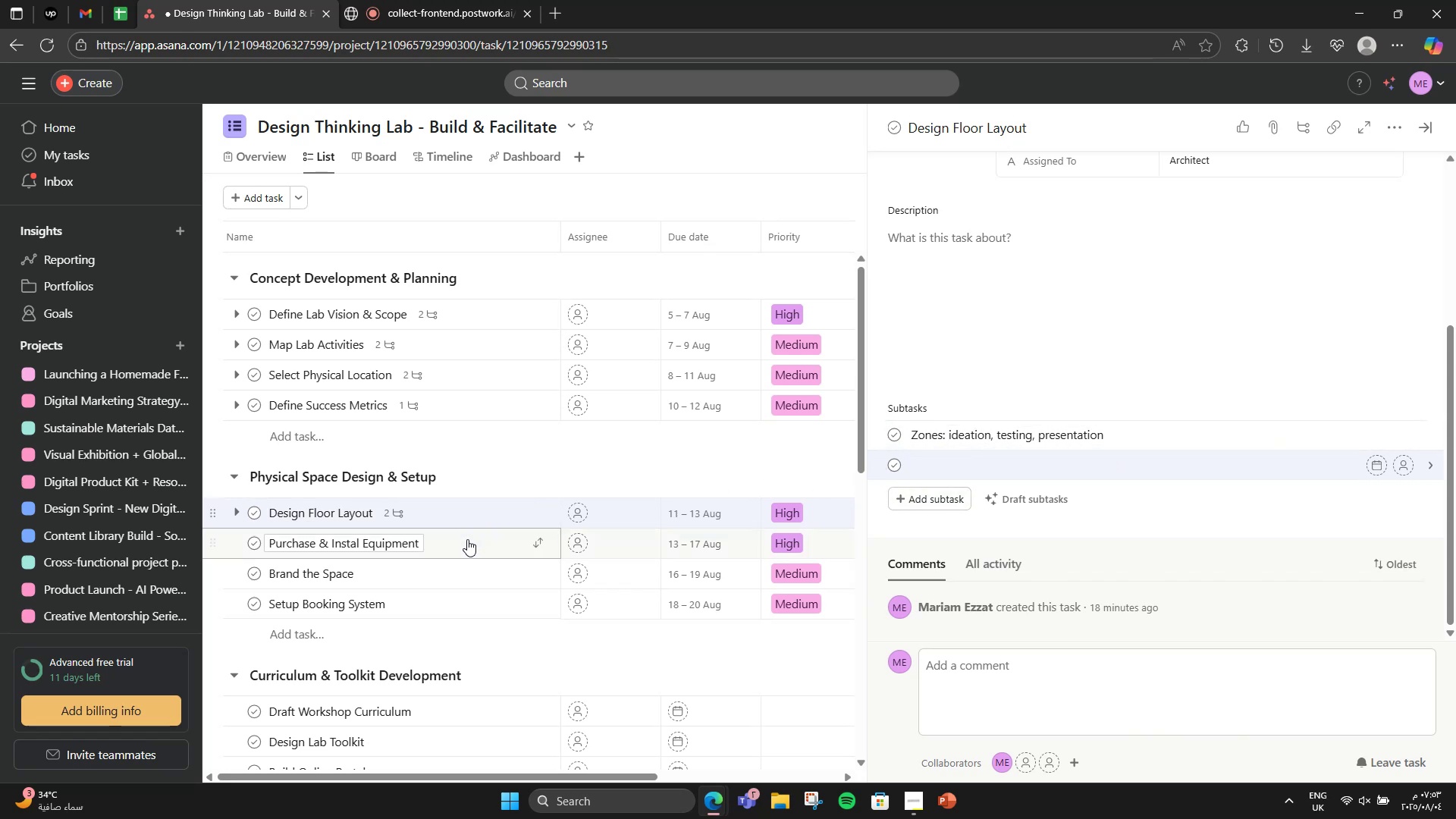 
left_click([467, 539])
 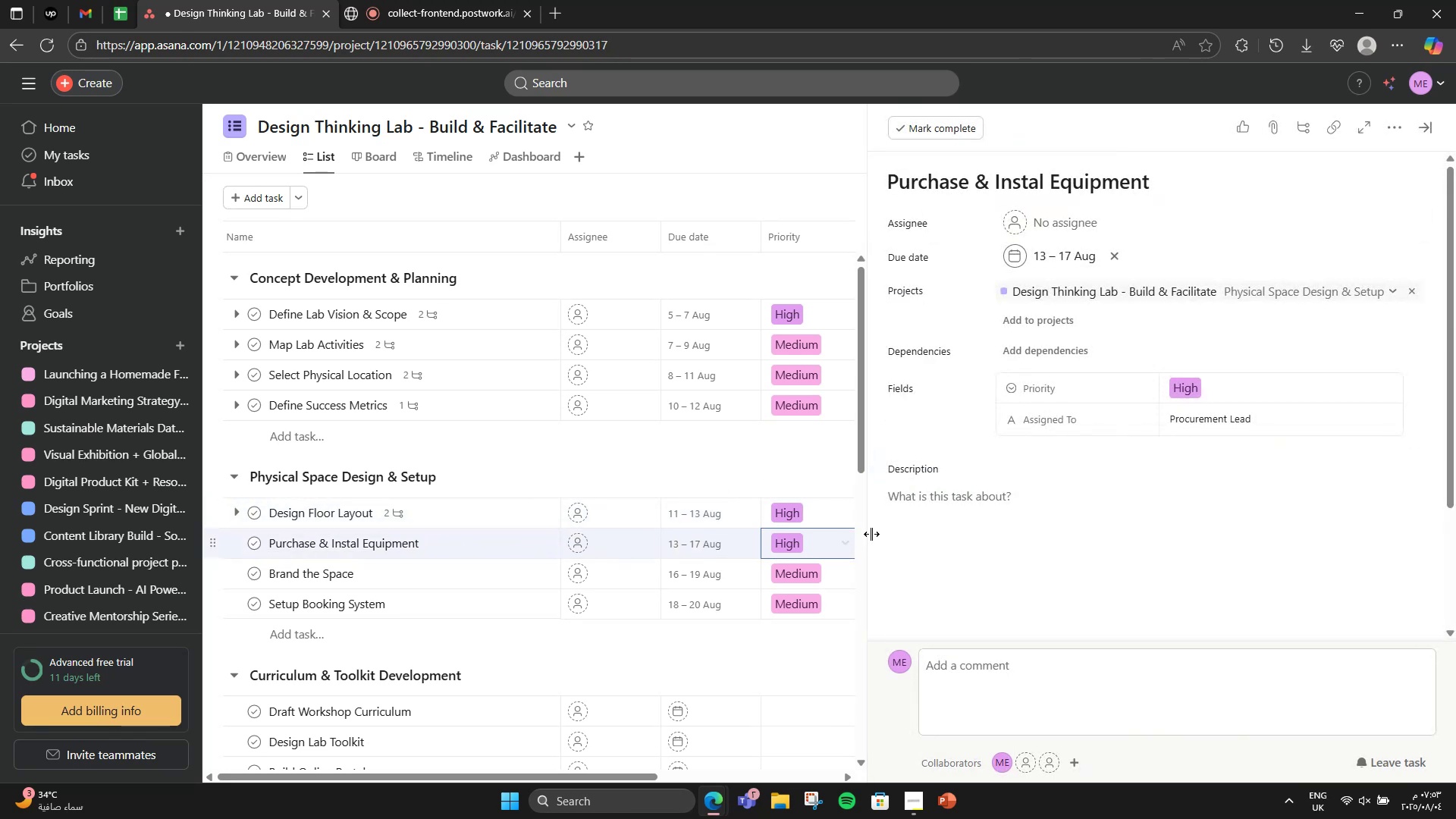 
scroll: coordinate [981, 536], scroll_direction: down, amount: 4.0
 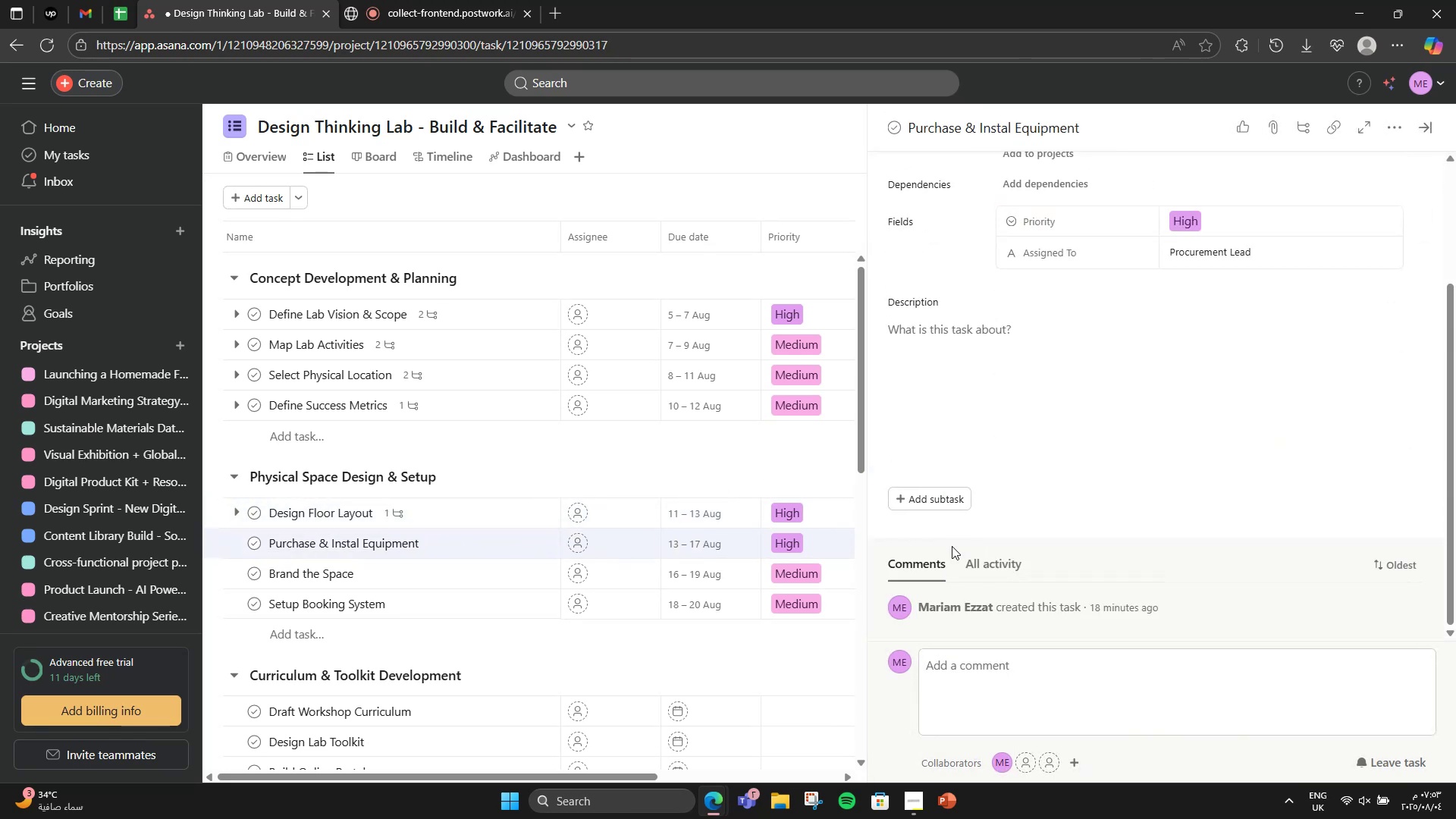 
left_click([946, 498])
 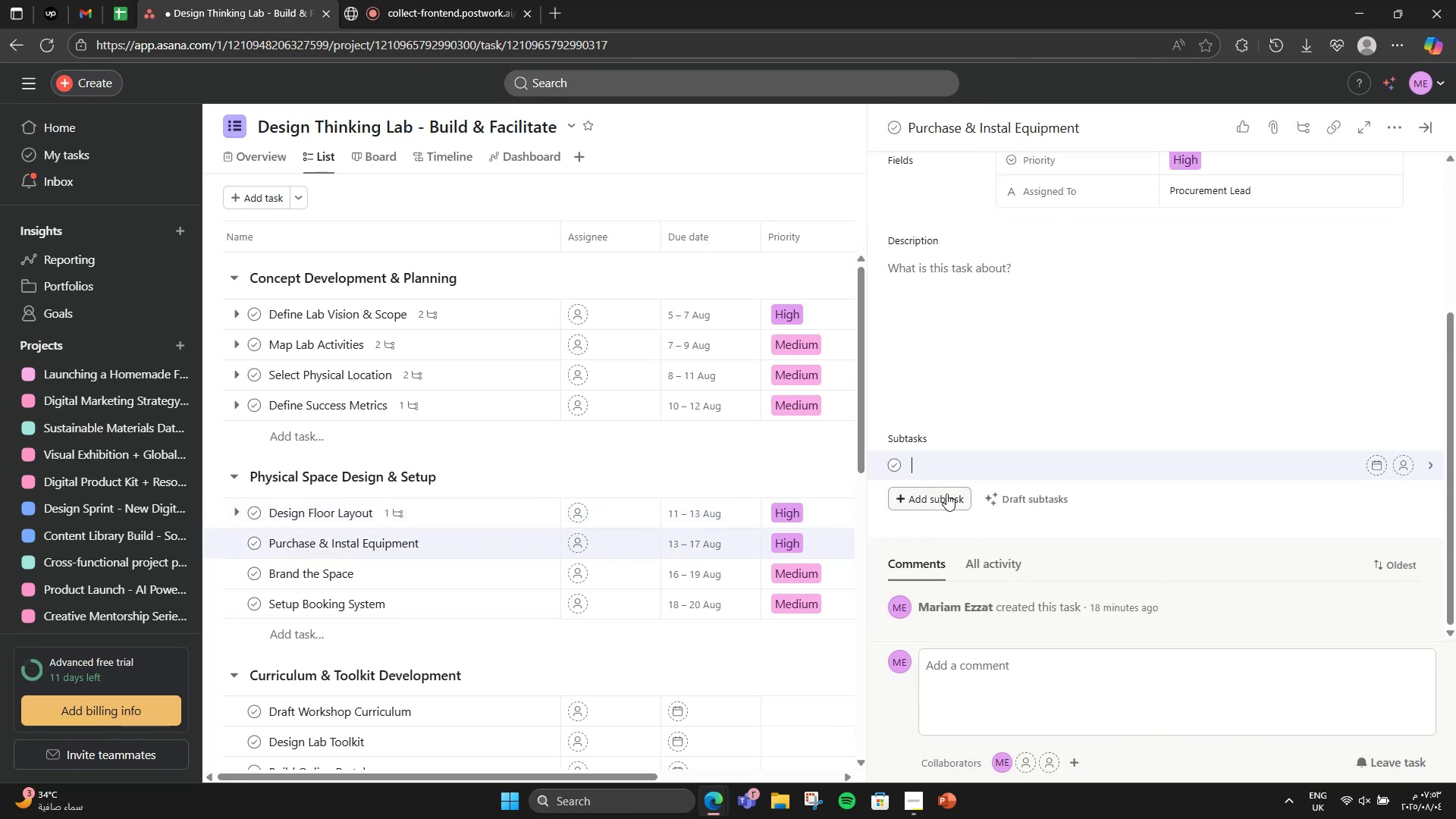 
key(Control+V)
 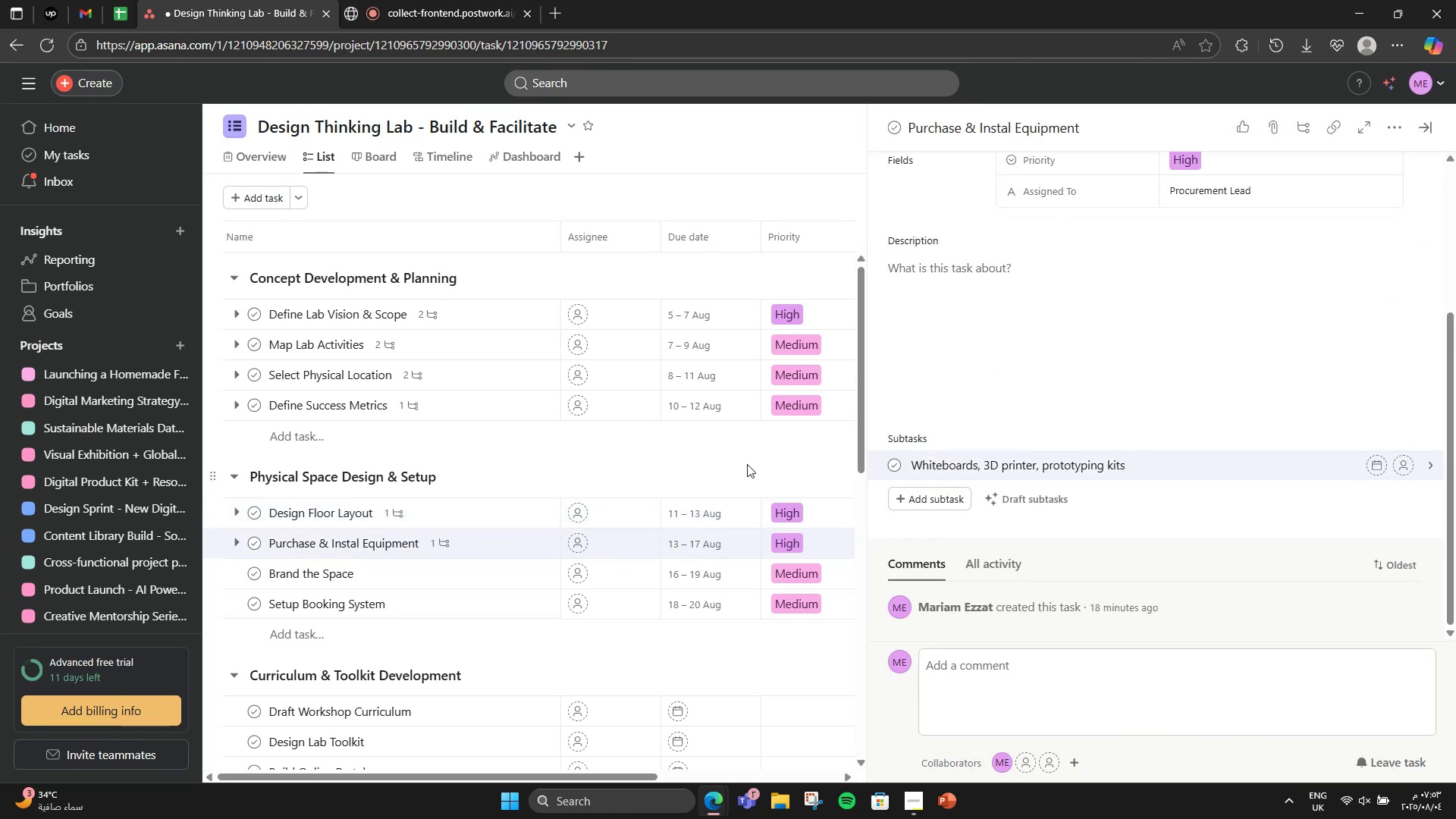 
left_click([747, 464])
 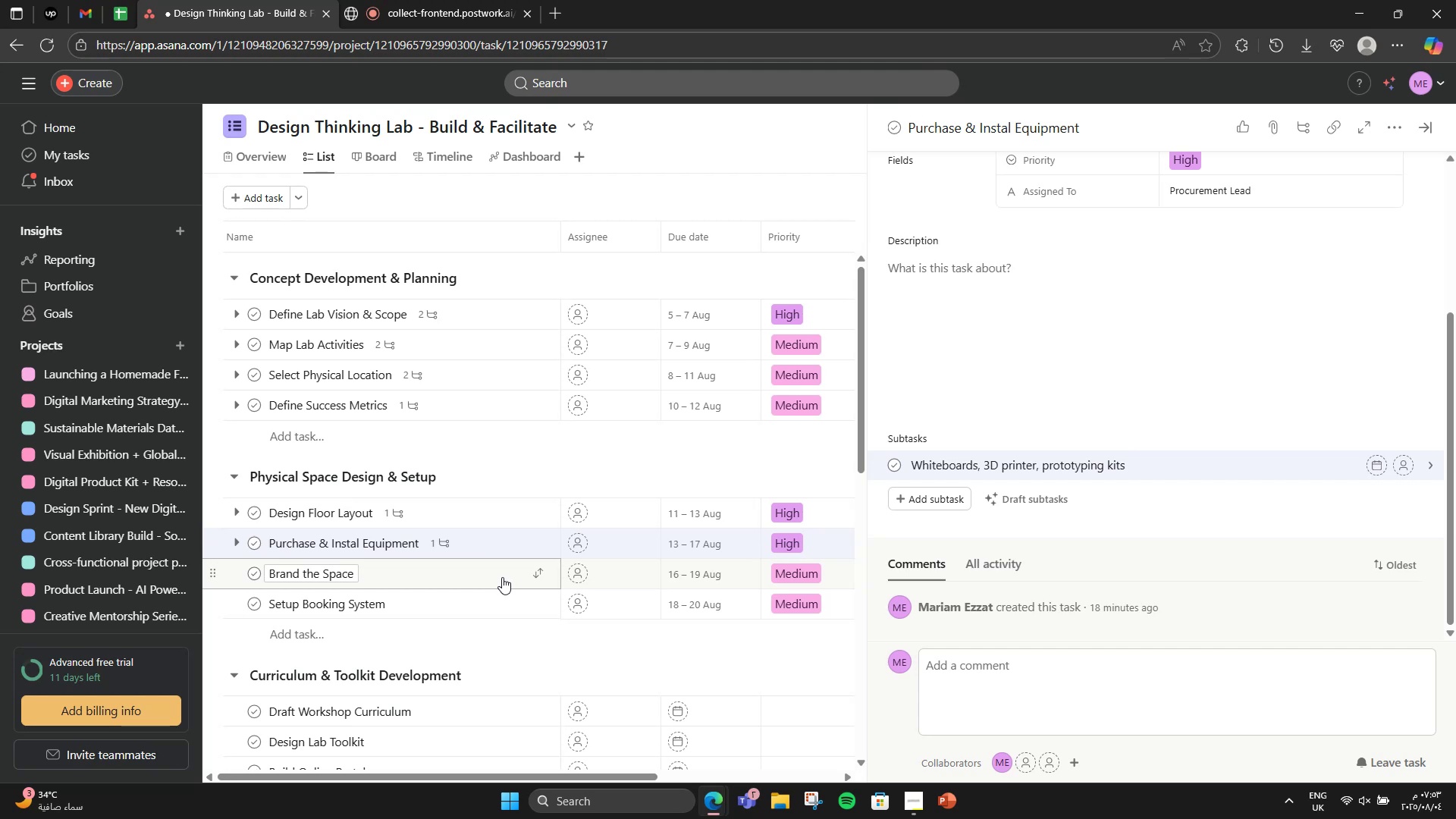 
left_click([502, 577])
 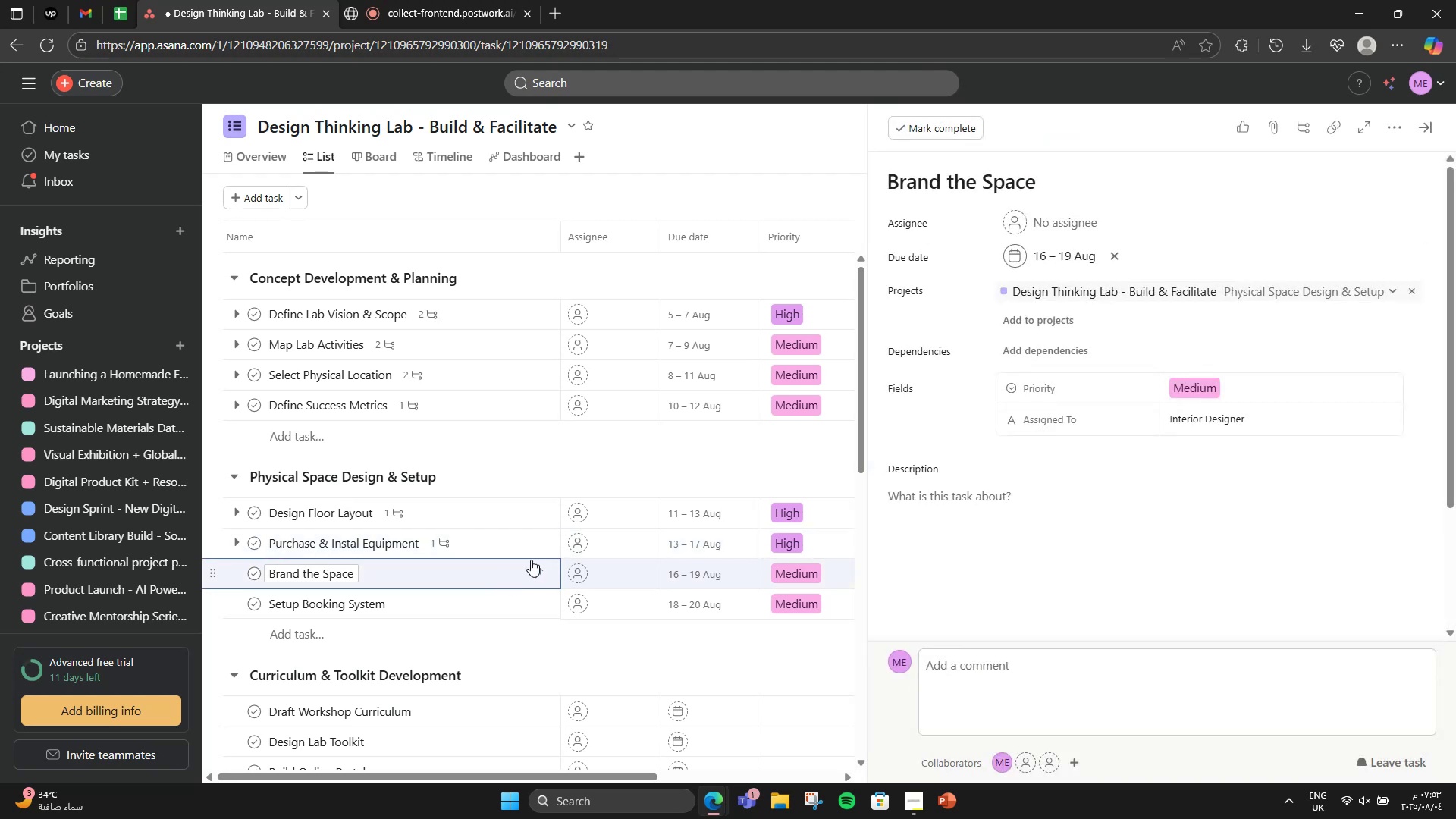 
scroll: coordinate [961, 494], scroll_direction: down, amount: 3.0
 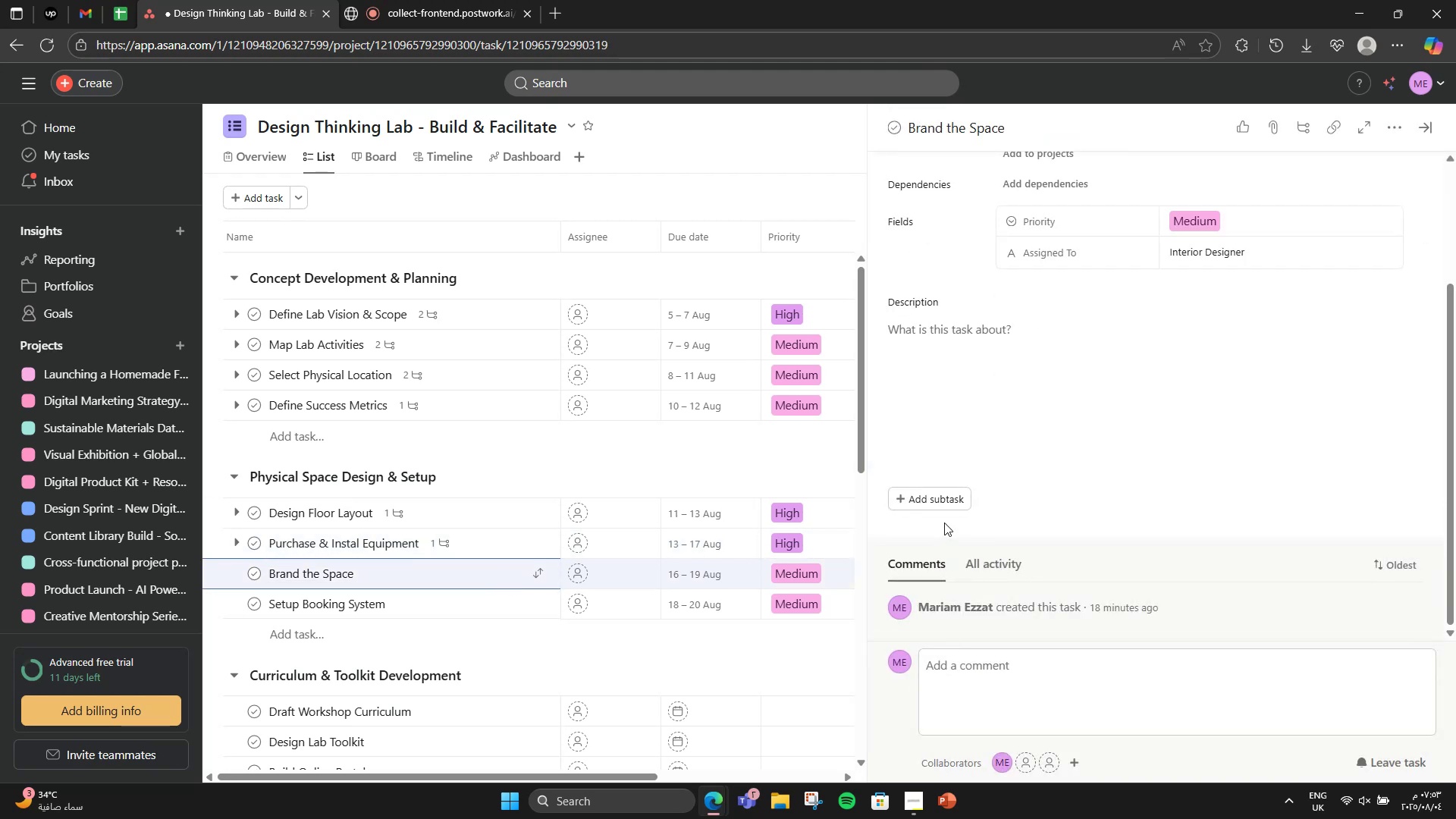 
left_click([946, 510])
 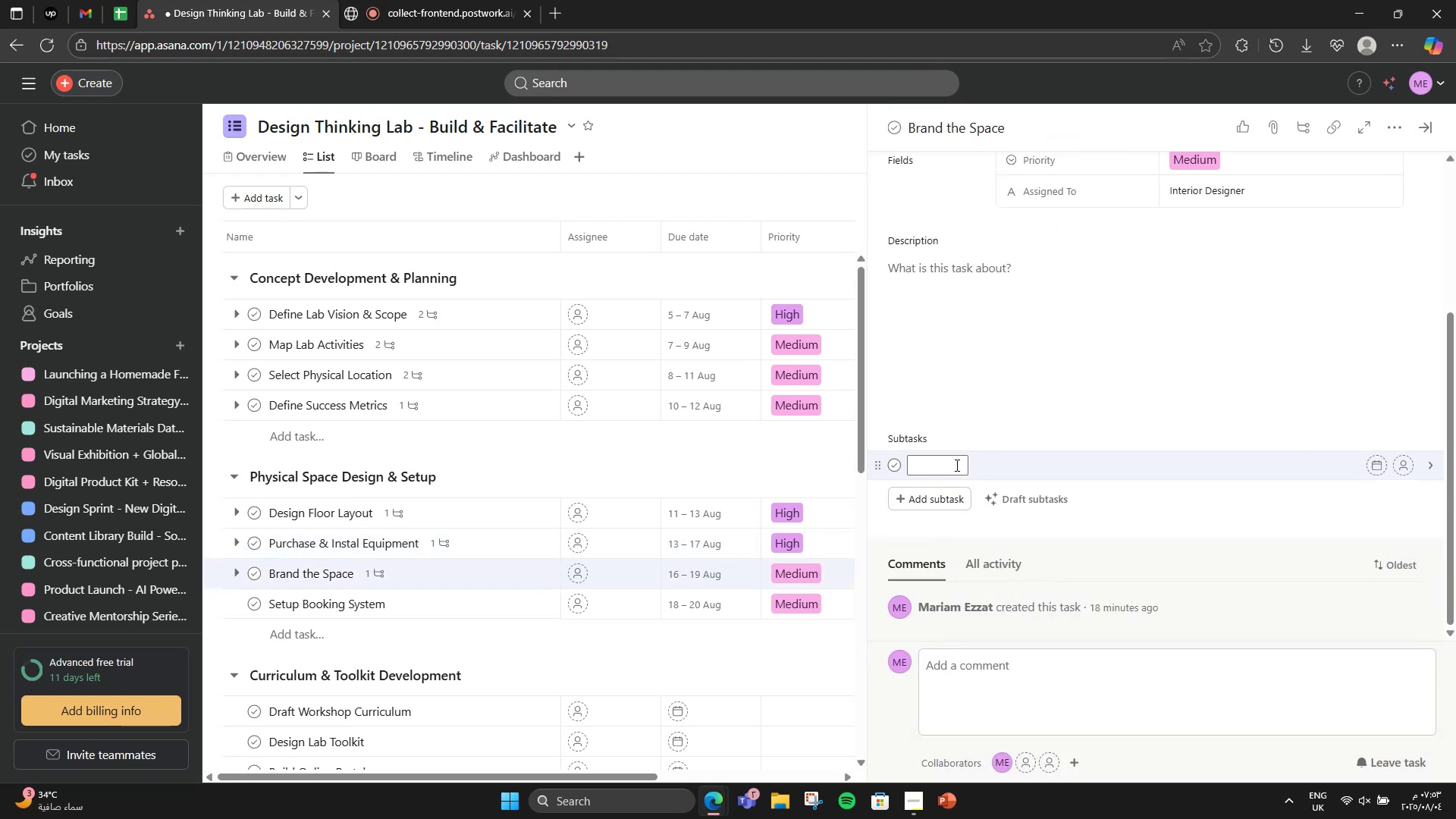 
type(Wall )
 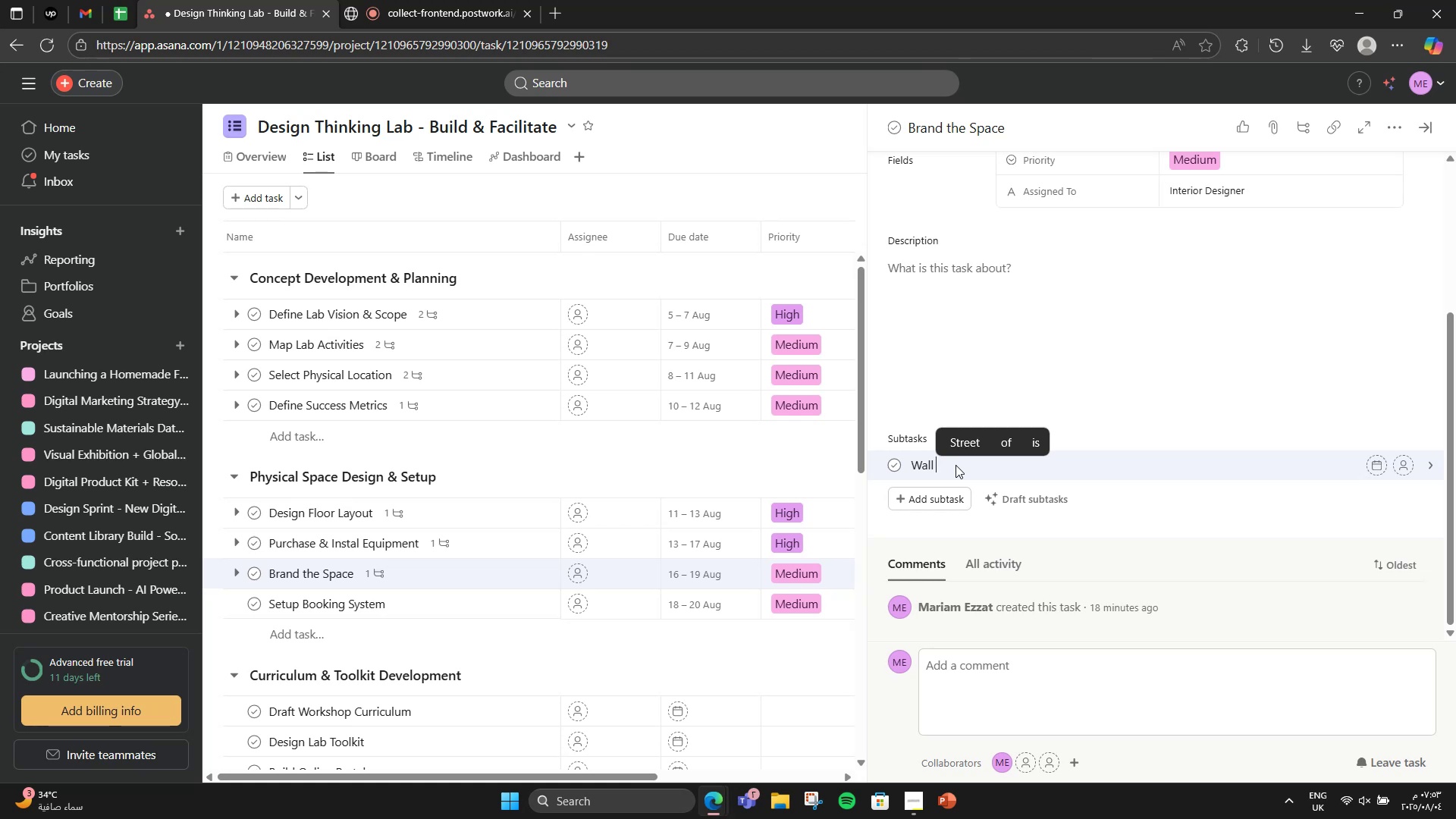 
wait(7.55)
 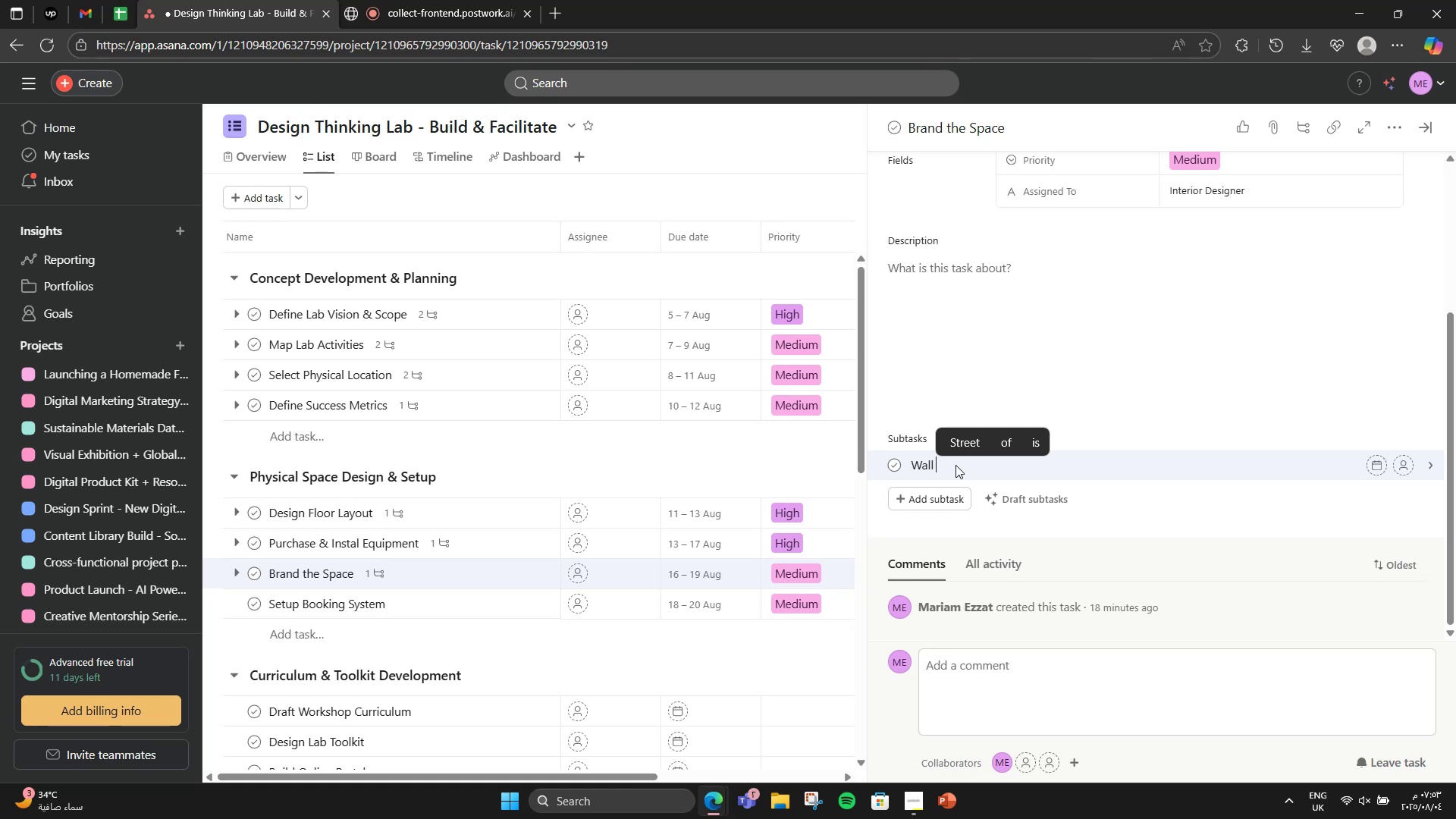 
type(decals )
key(Backspace)
type(, signage )
key(Backspace)
type(, logo onter)
key(Backspace)
key(Backspace)
key(Backspace)
key(Backspace)
key(Backspace)
type(itegration)
 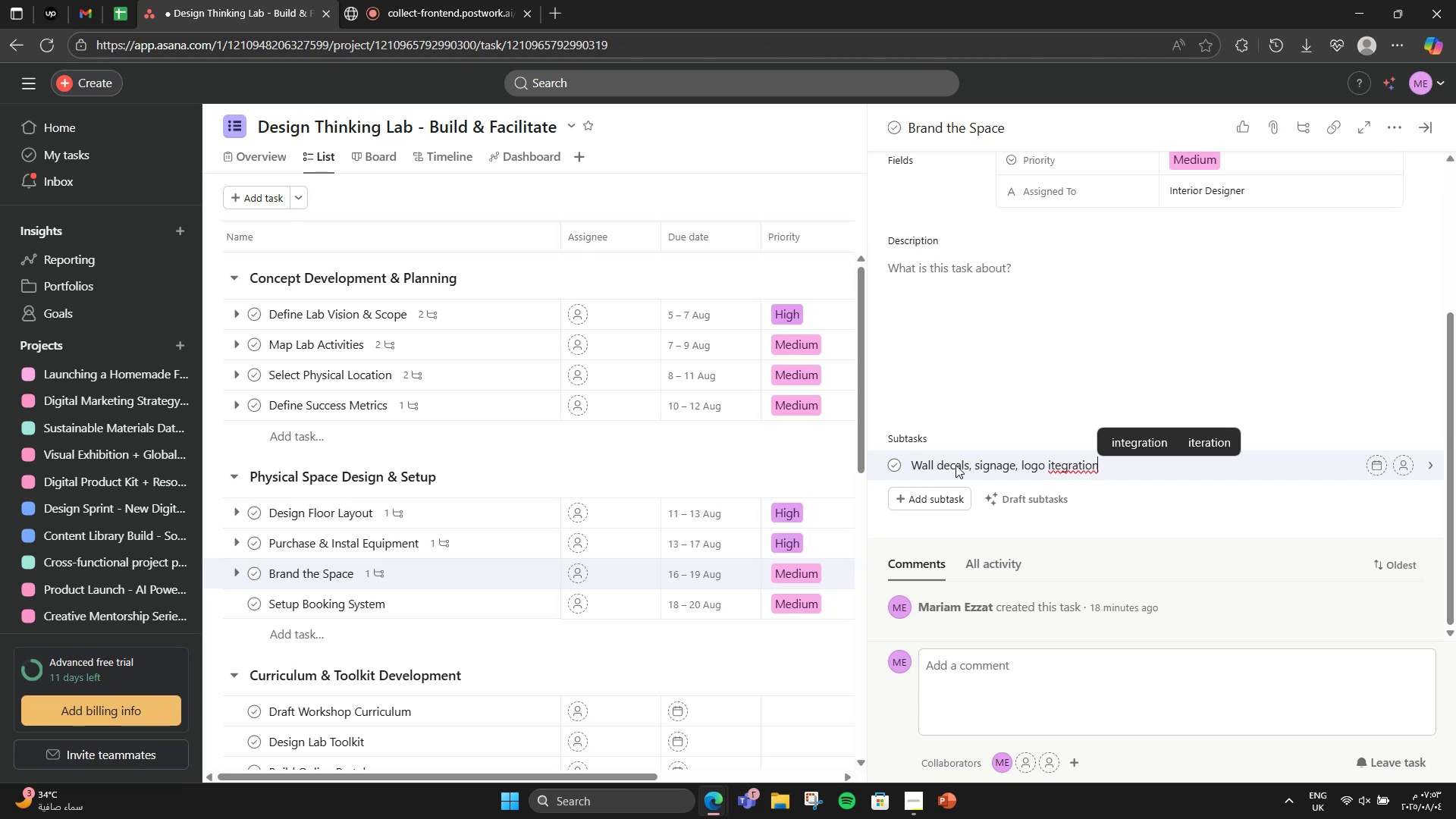 
wait(5.87)
 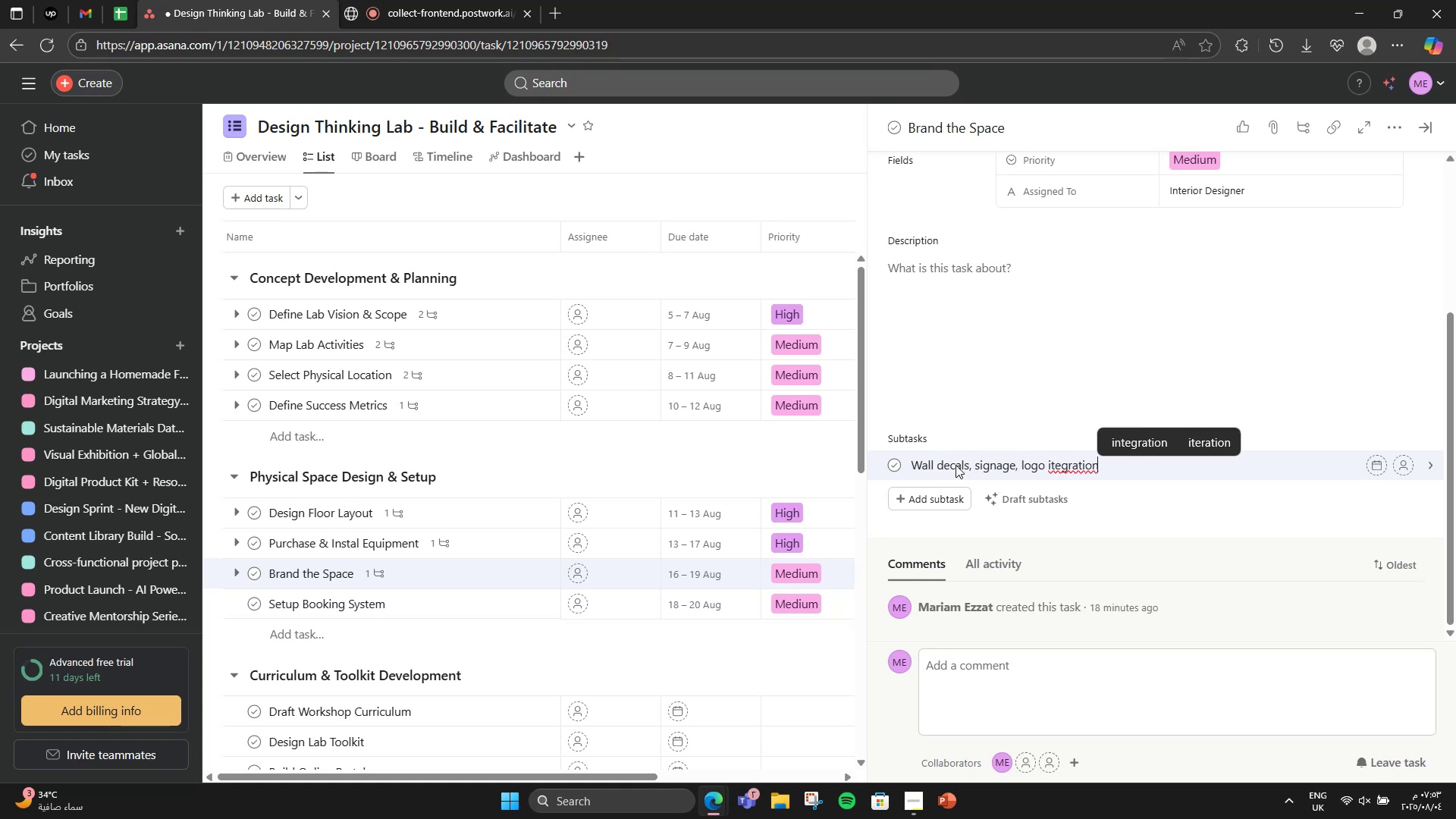 
left_click([1136, 438])
 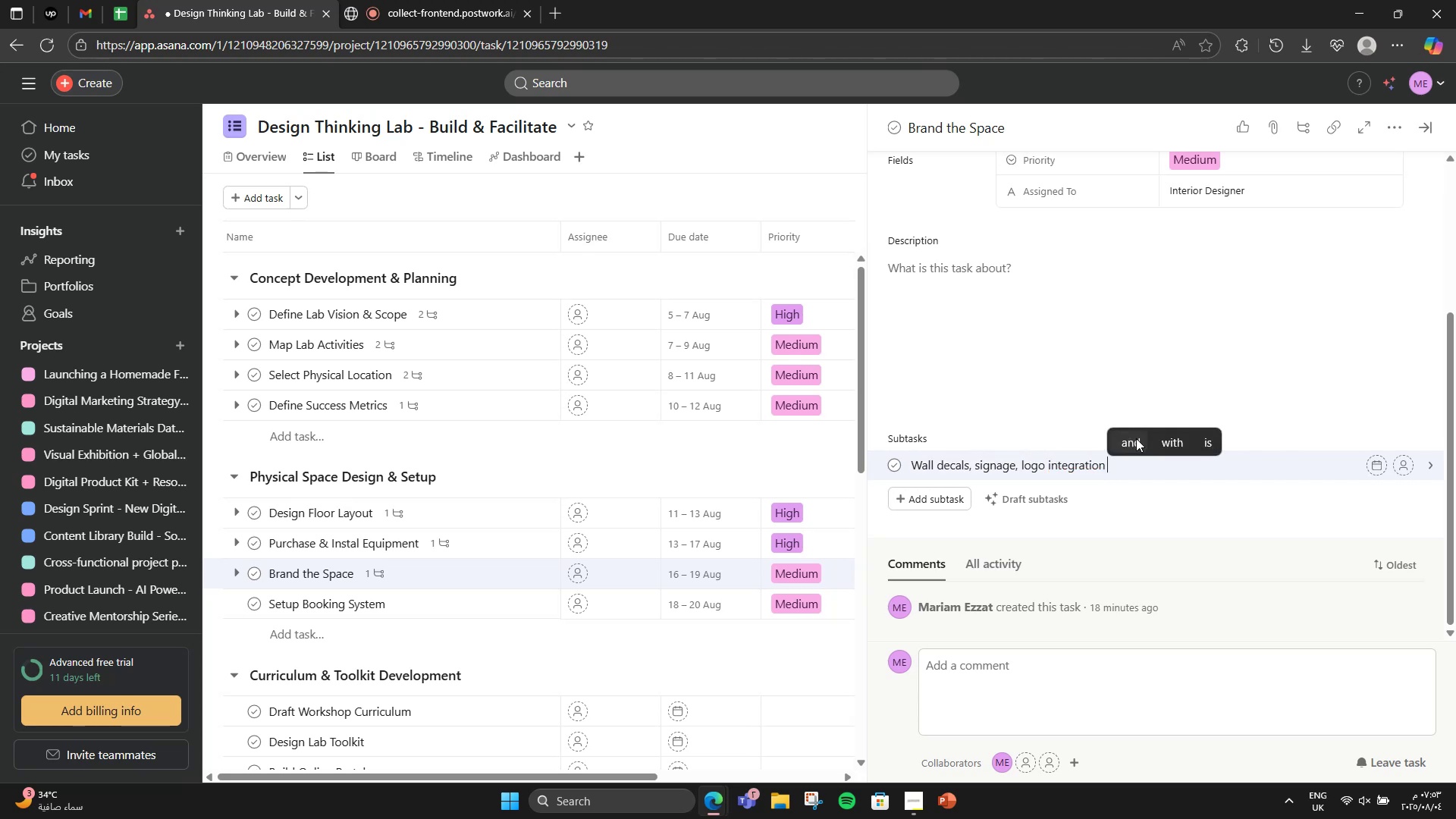 
key(Backspace)
 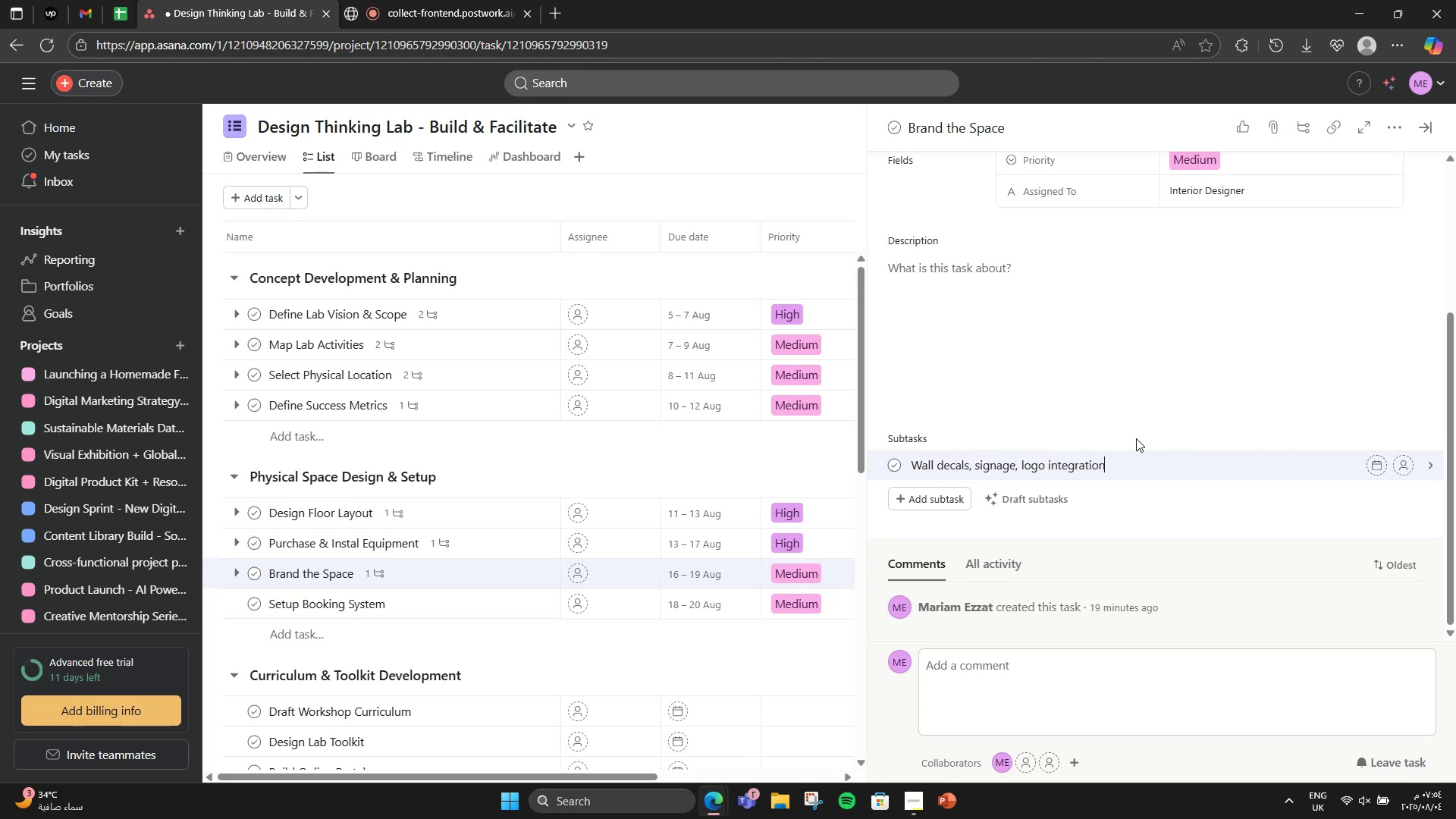 
scroll: coordinate [1090, 428], scroll_direction: down, amount: 2.0
 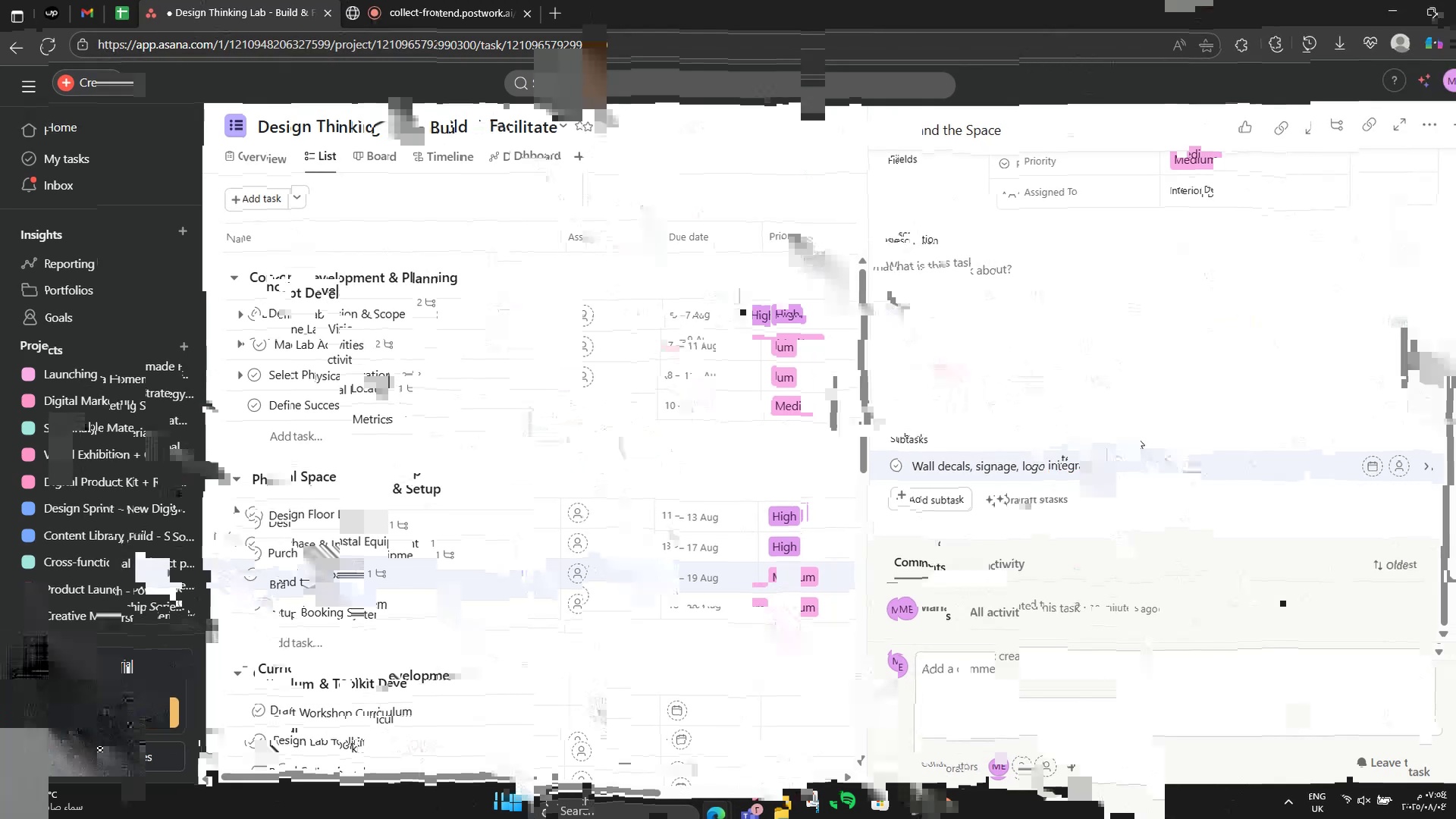 
left_click([474, 605])
 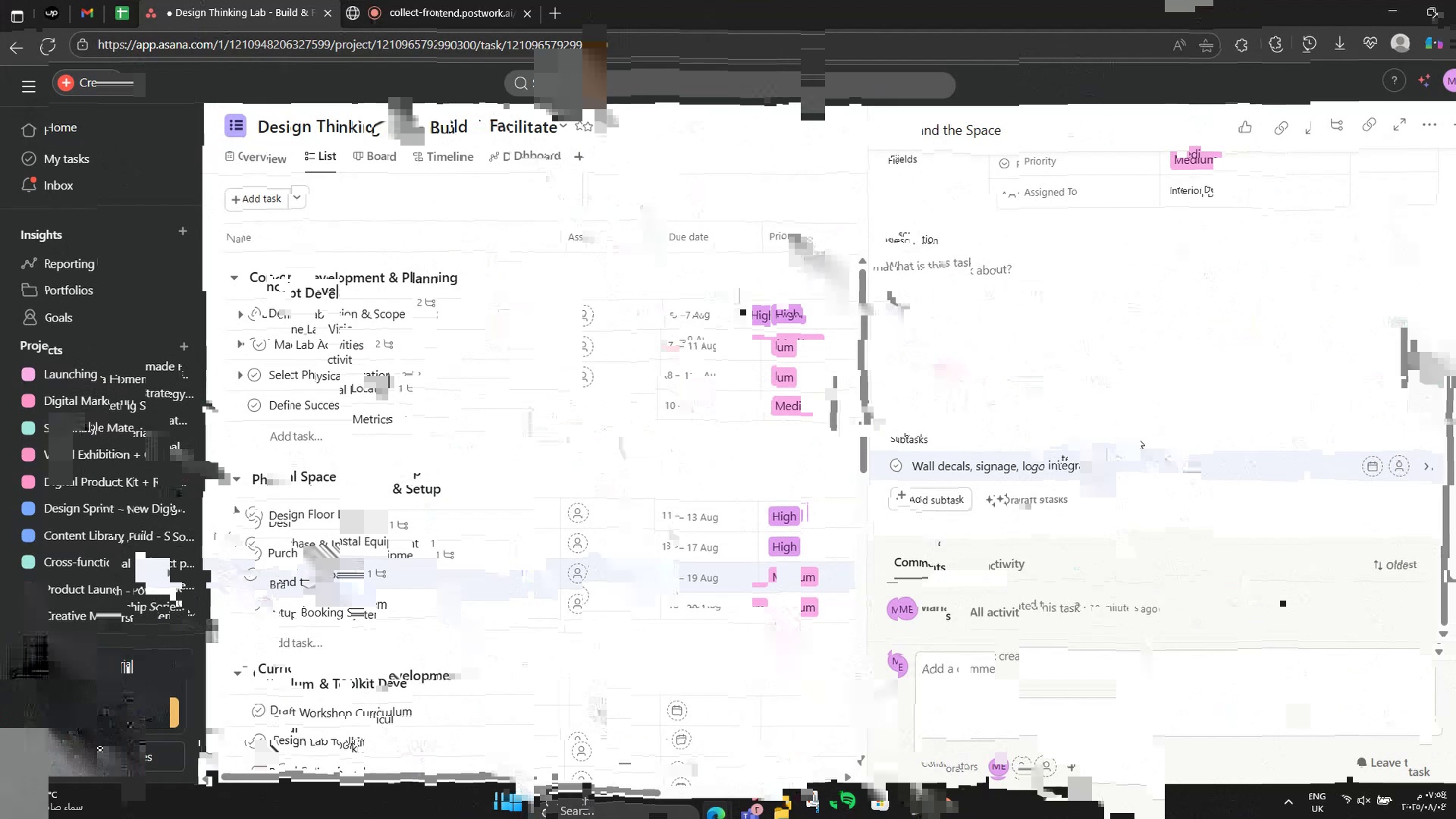 
scroll: coordinate [1045, 505], scroll_direction: down, amount: 5.0
 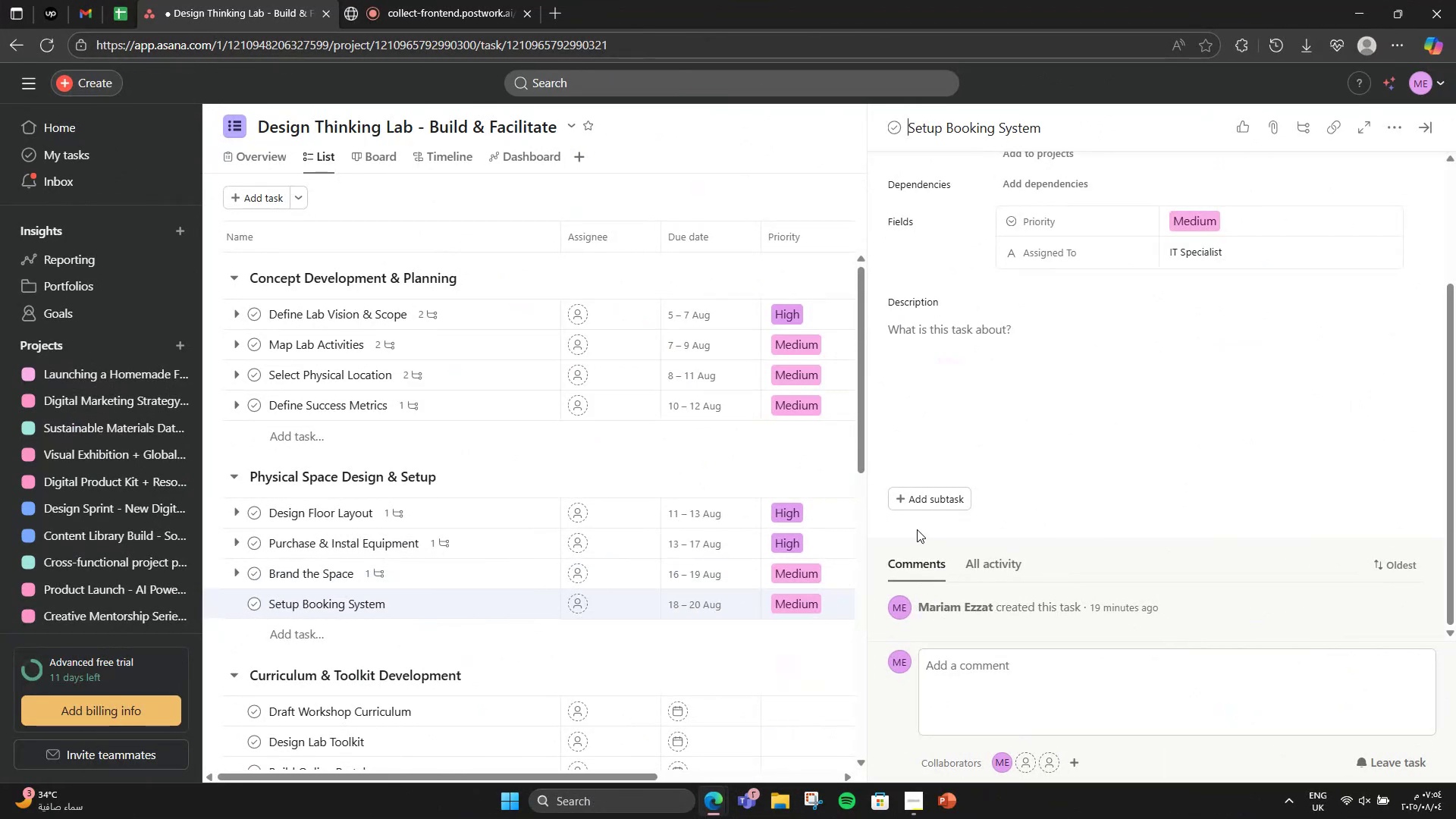 
left_click([922, 504])
 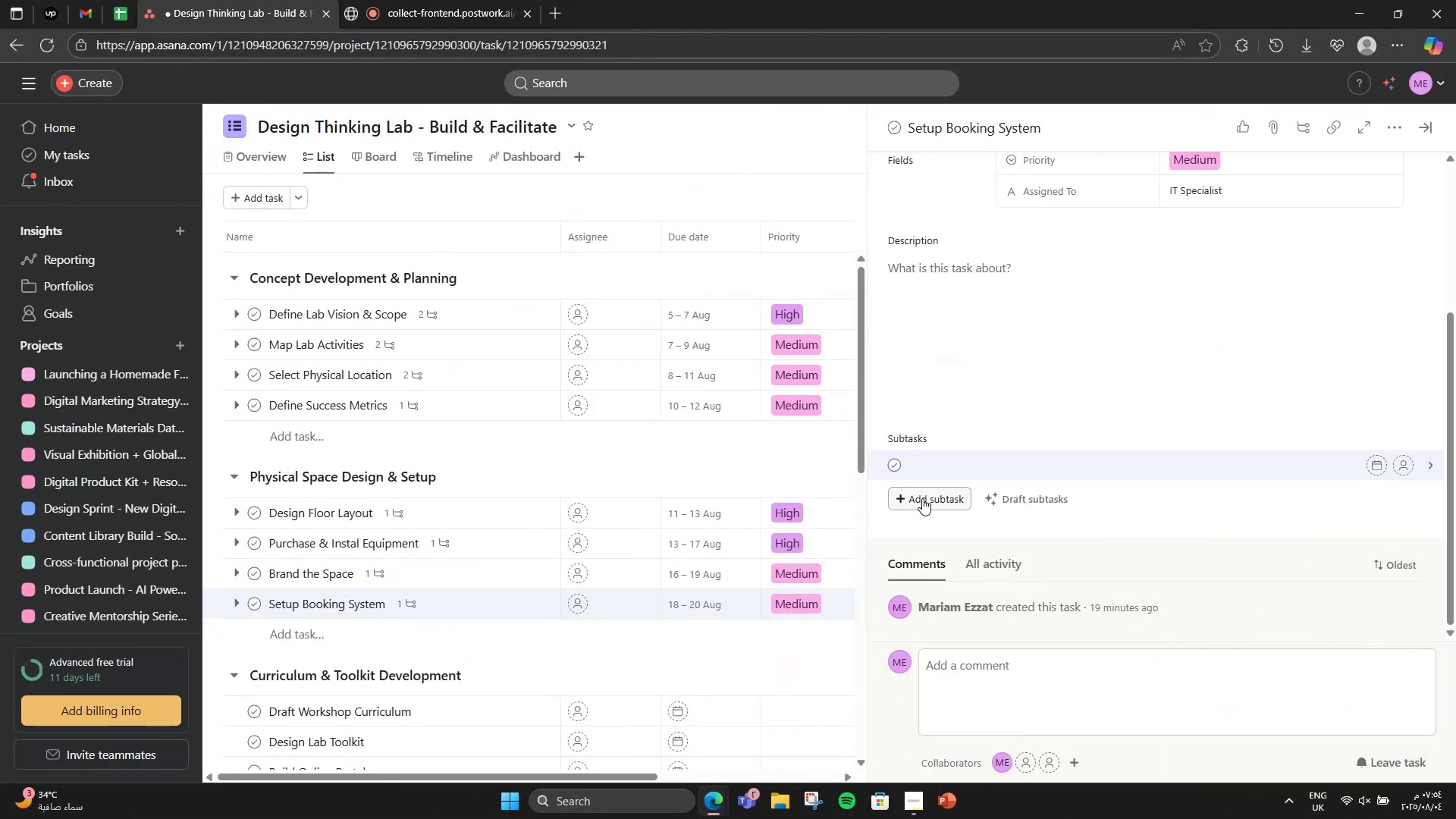 
type(Online calendar for soa)
key(Backspace)
key(Backspace)
type(pace reservations)
 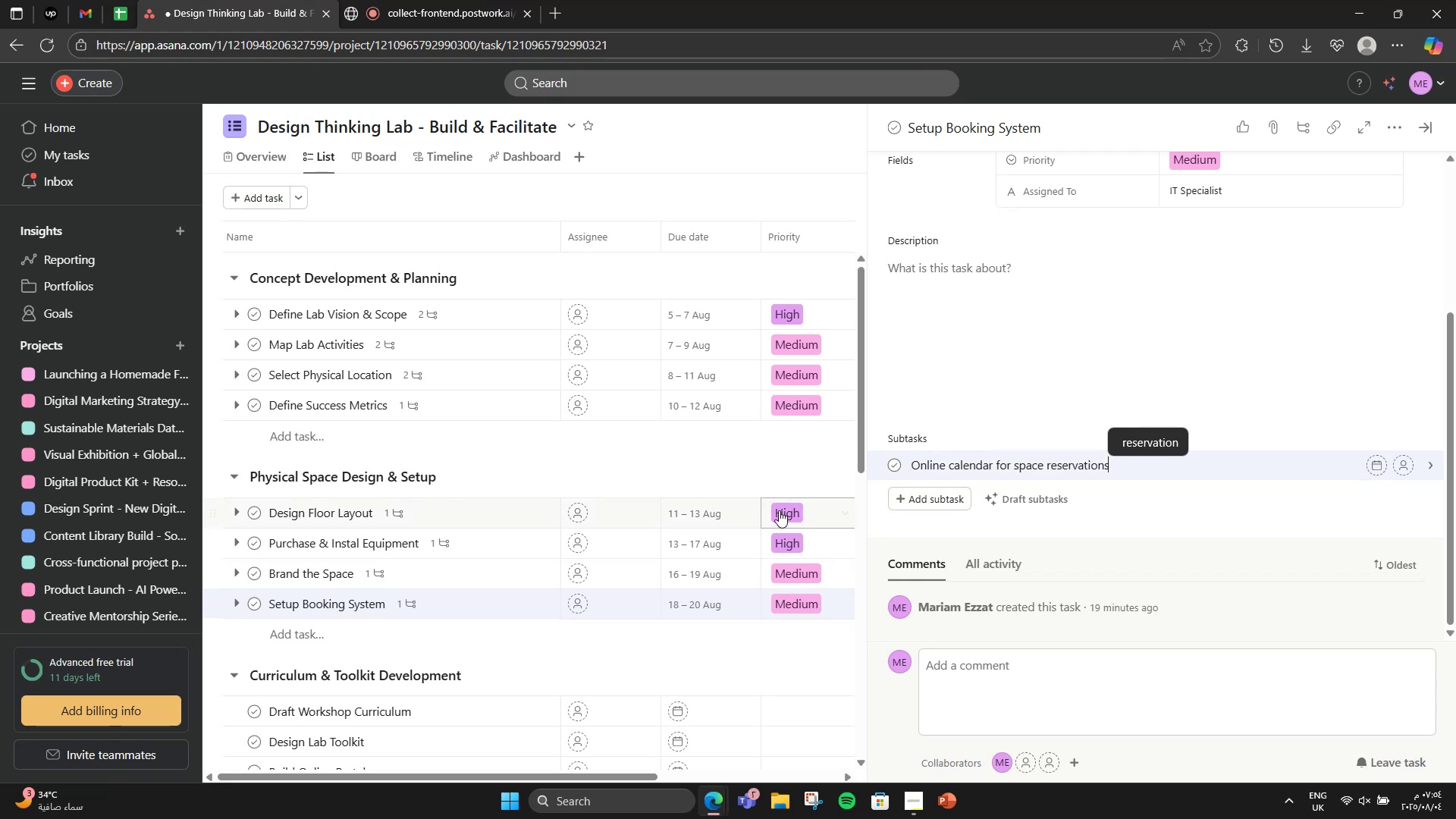 
left_click([664, 466])
 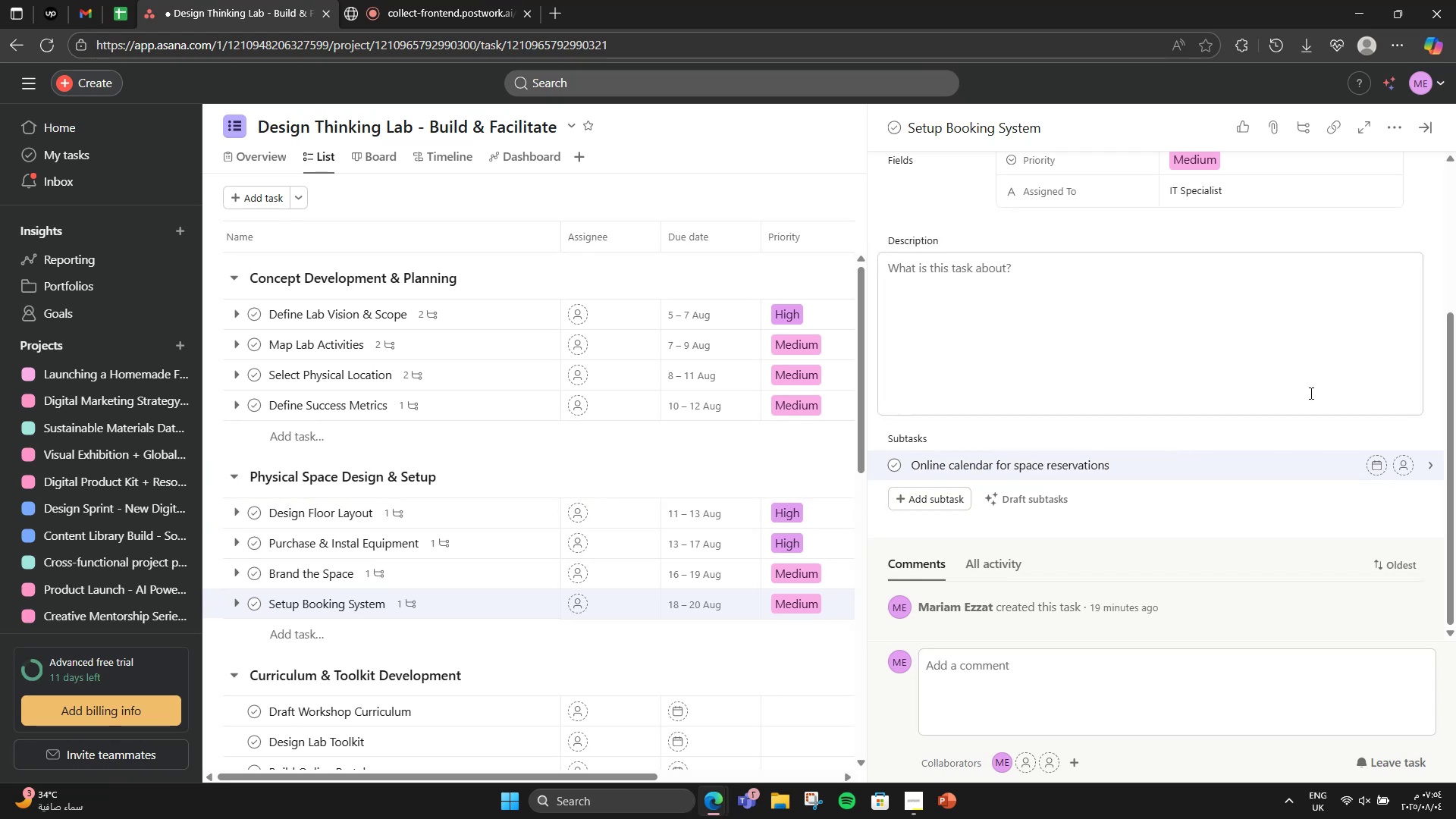 
scroll: coordinate [610, 510], scroll_direction: down, amount: 2.0
 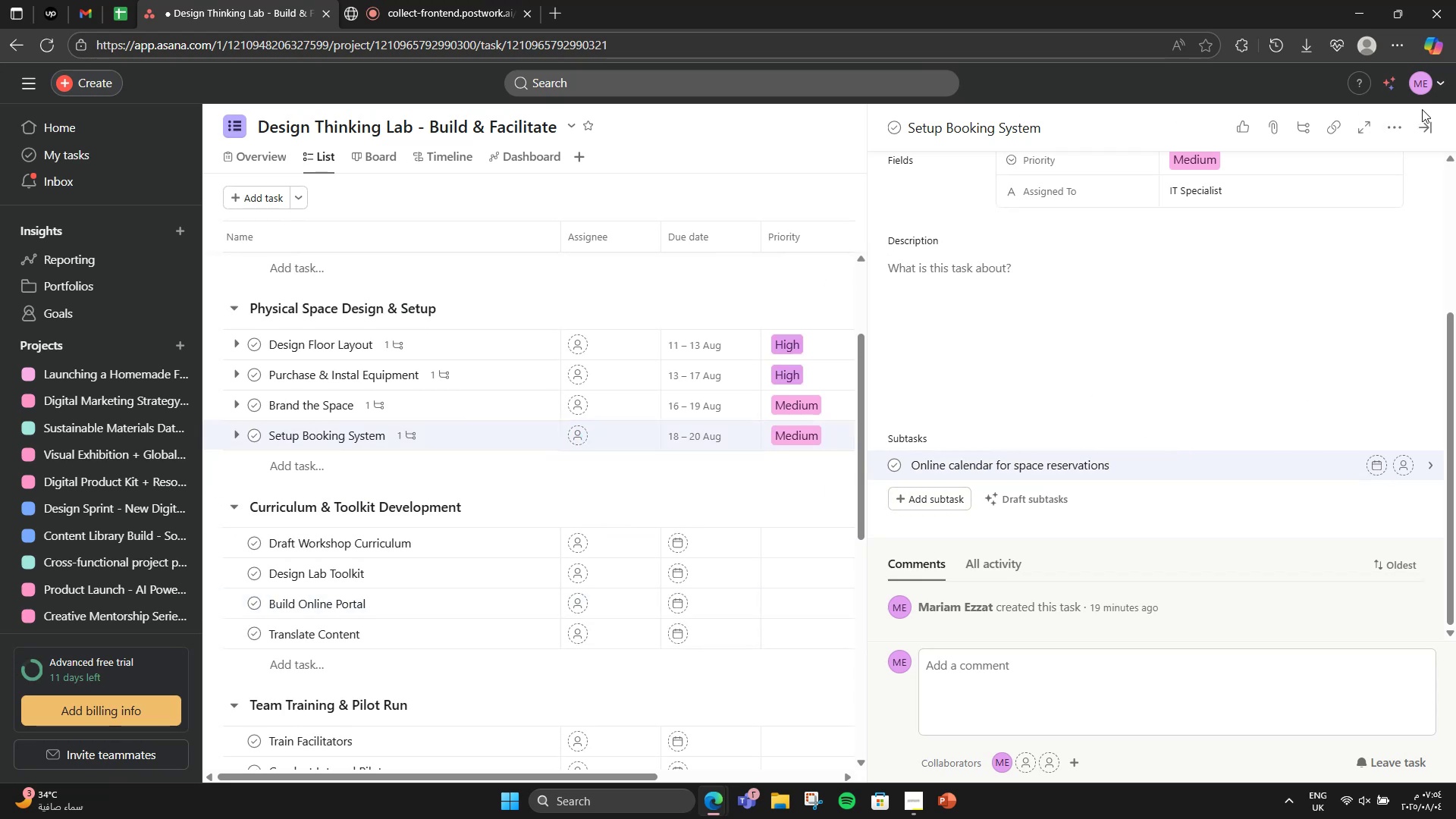 
left_click([1432, 126])
 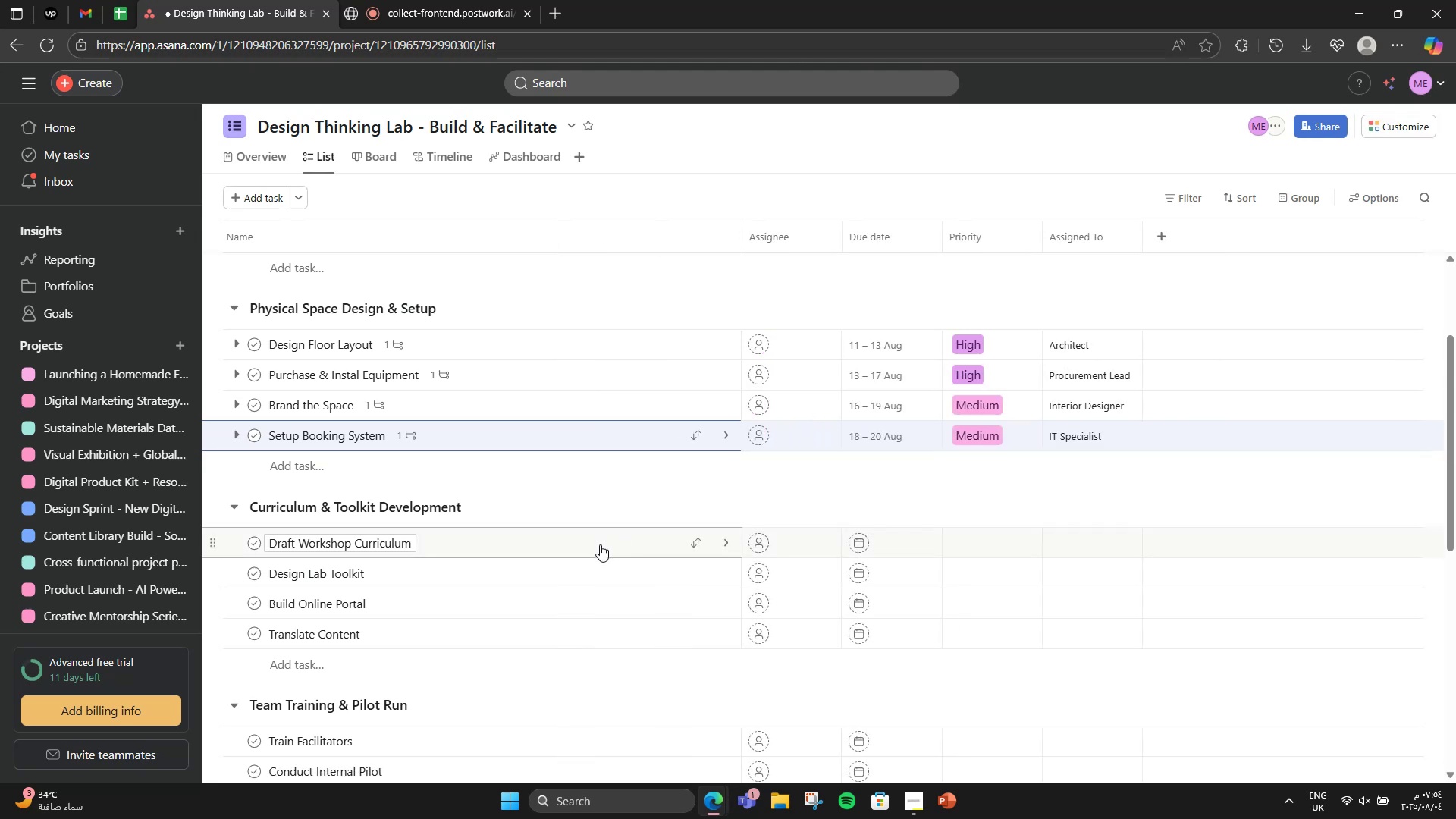 
mouse_move([877, 538])
 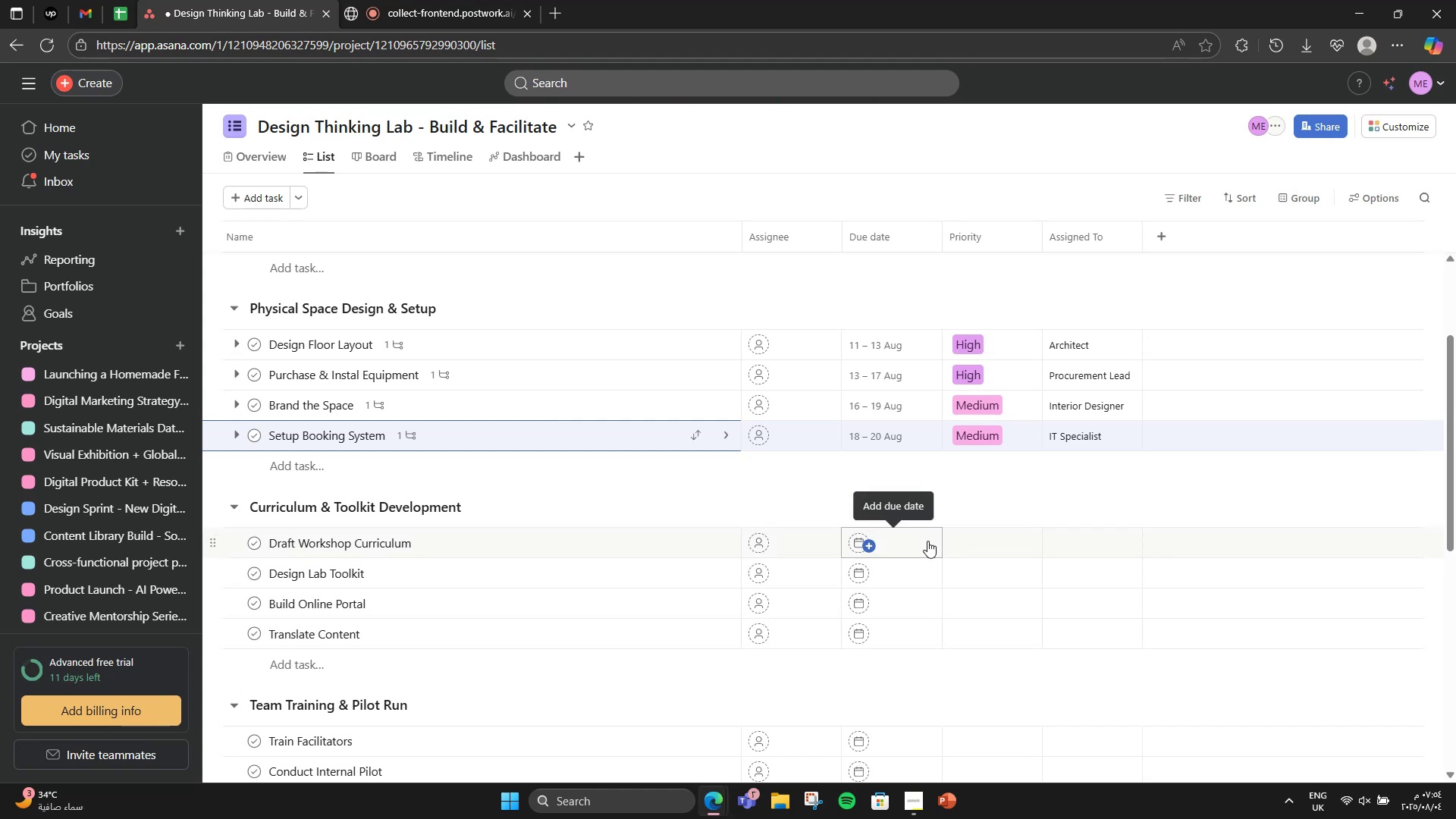 
left_click([927, 541])
 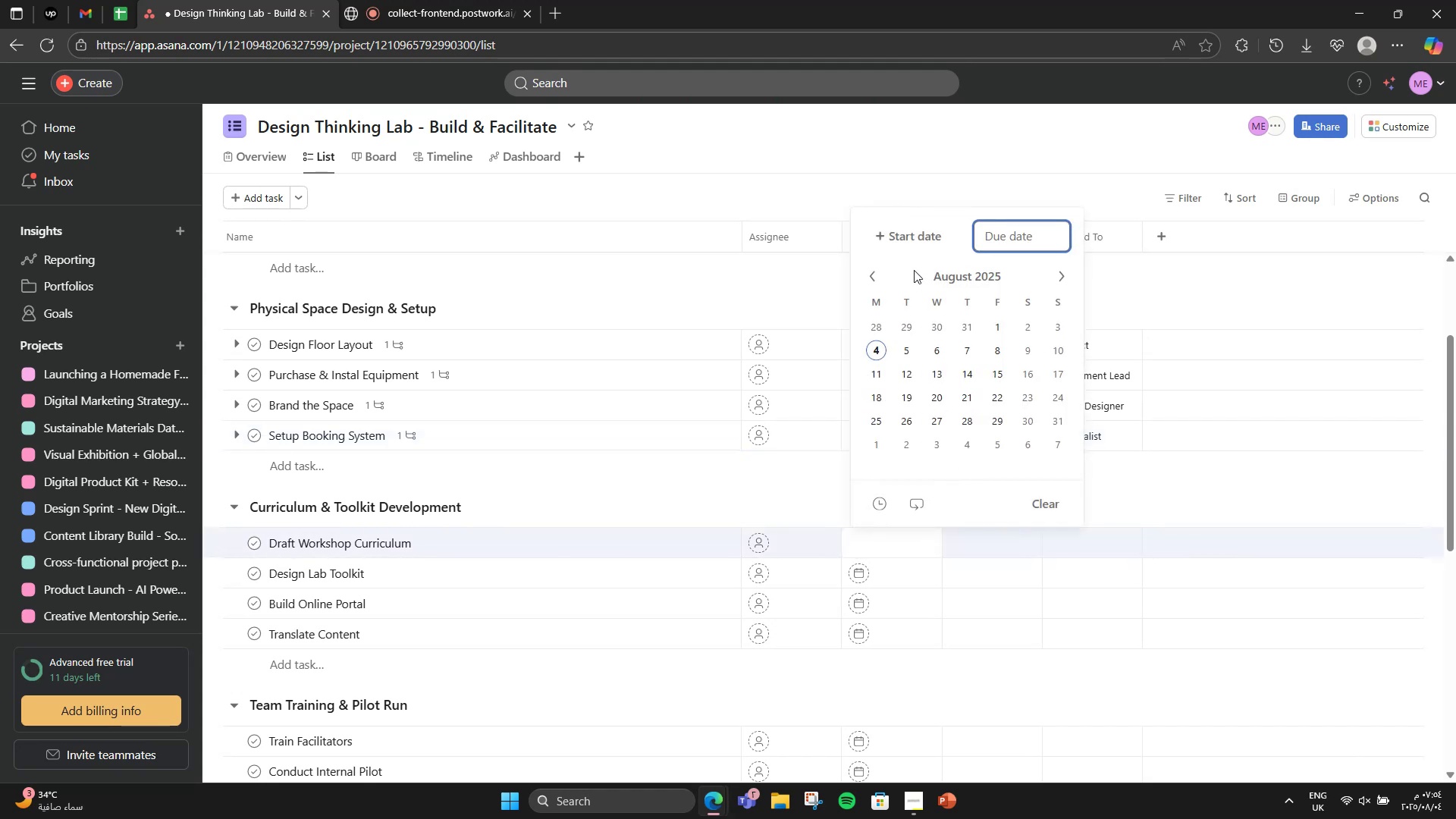 
left_click([931, 240])
 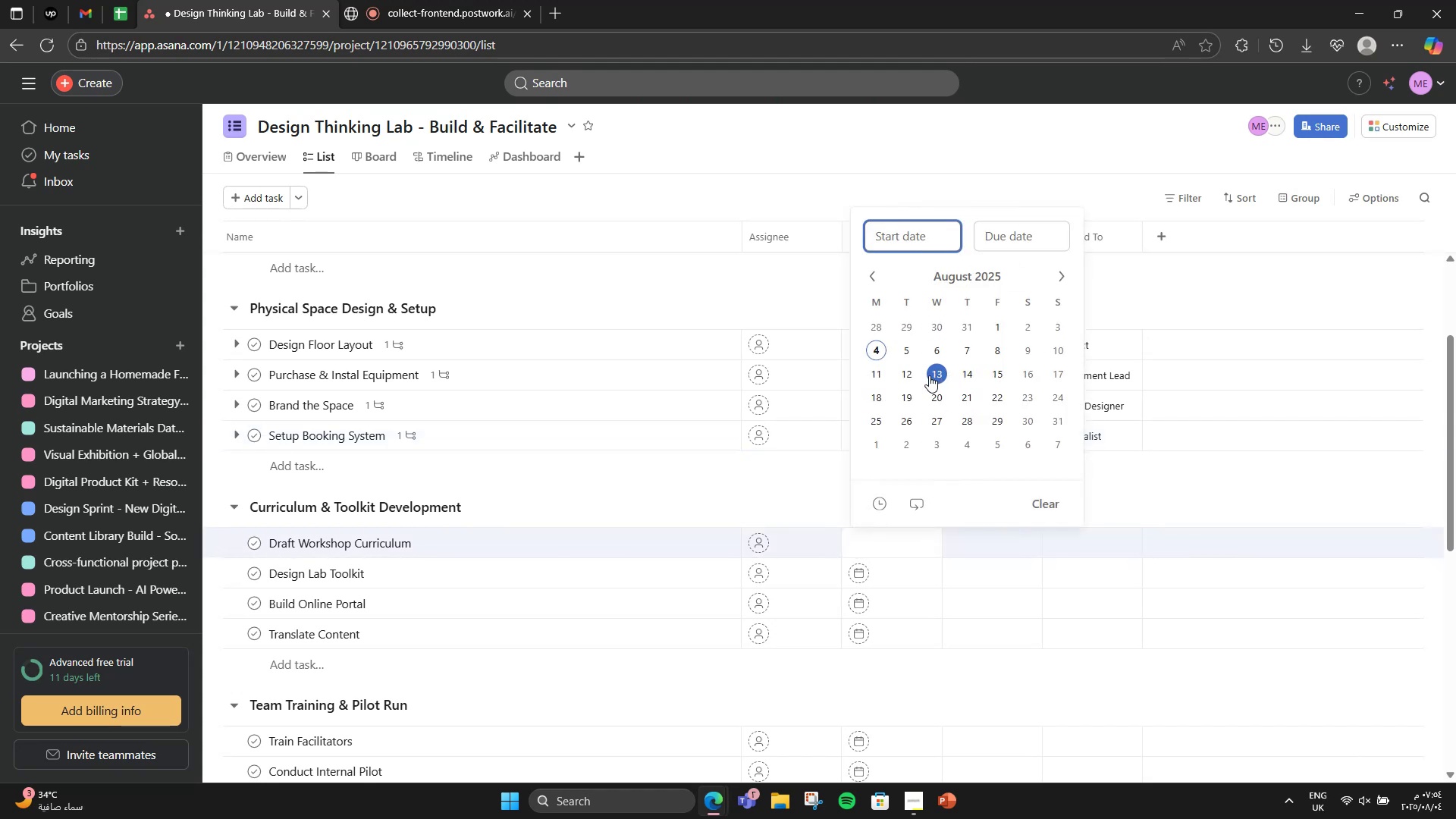 
left_click([902, 383])
 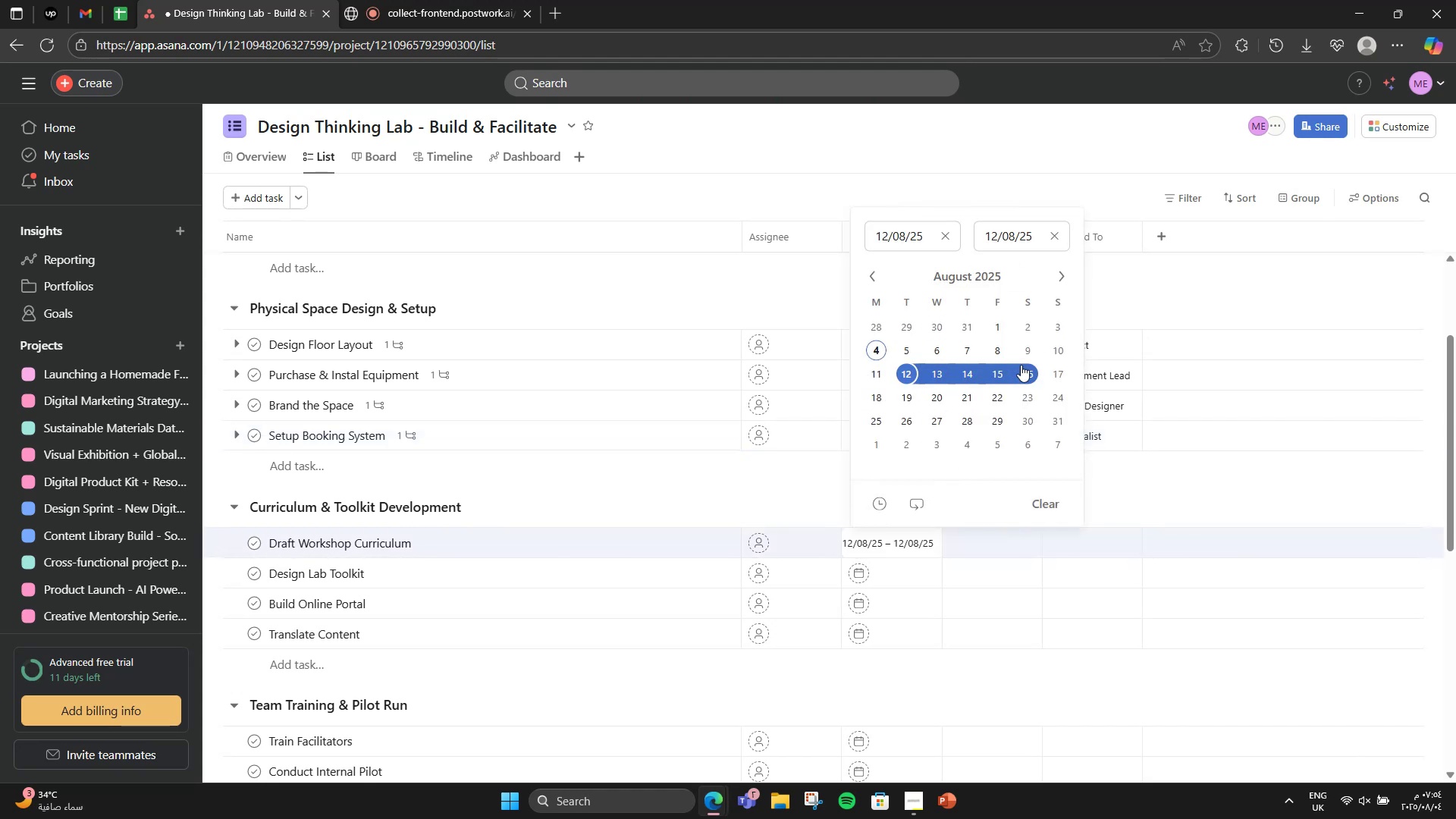 
left_click([1025, 365])
 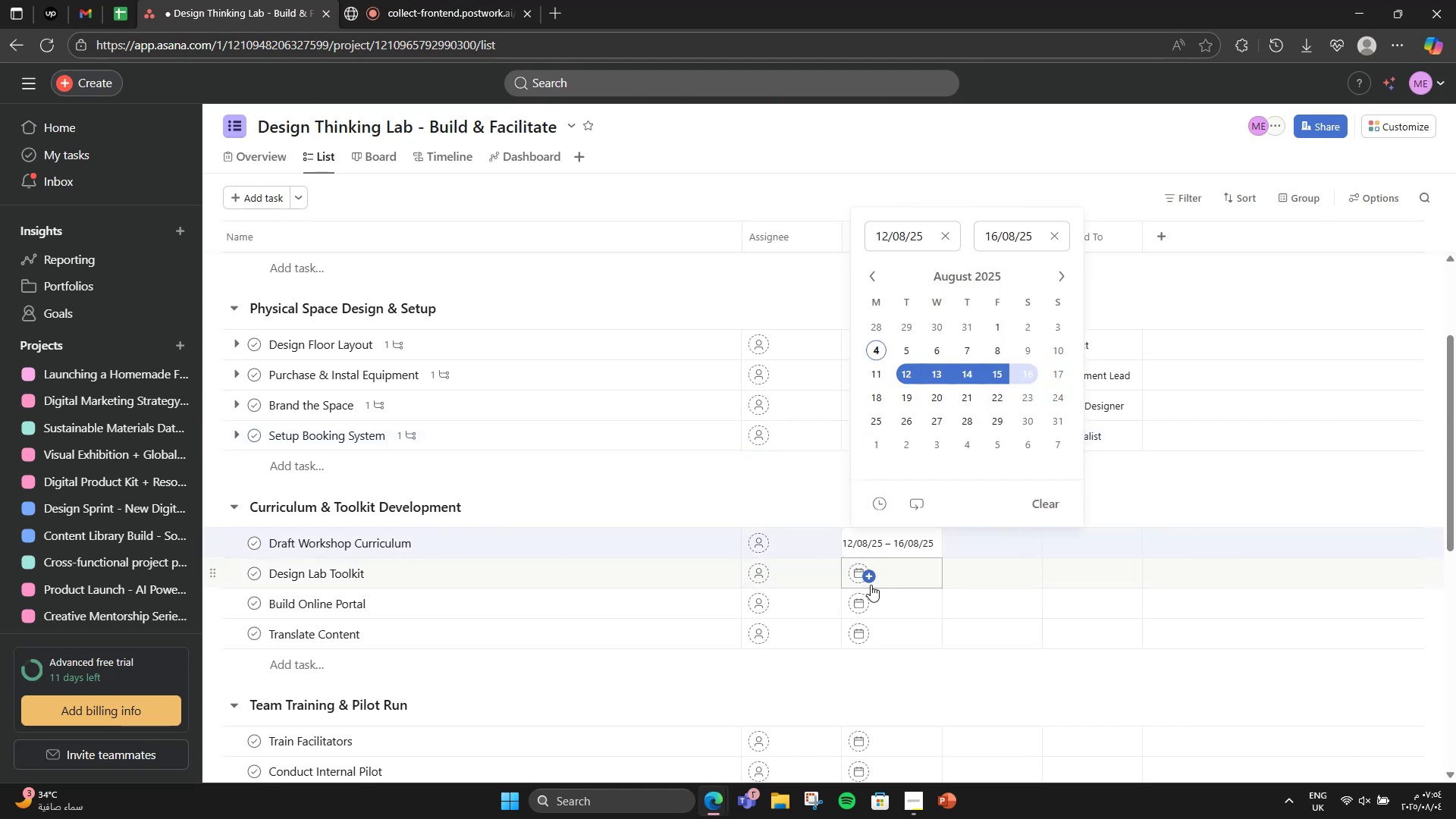 
left_click([871, 585])
 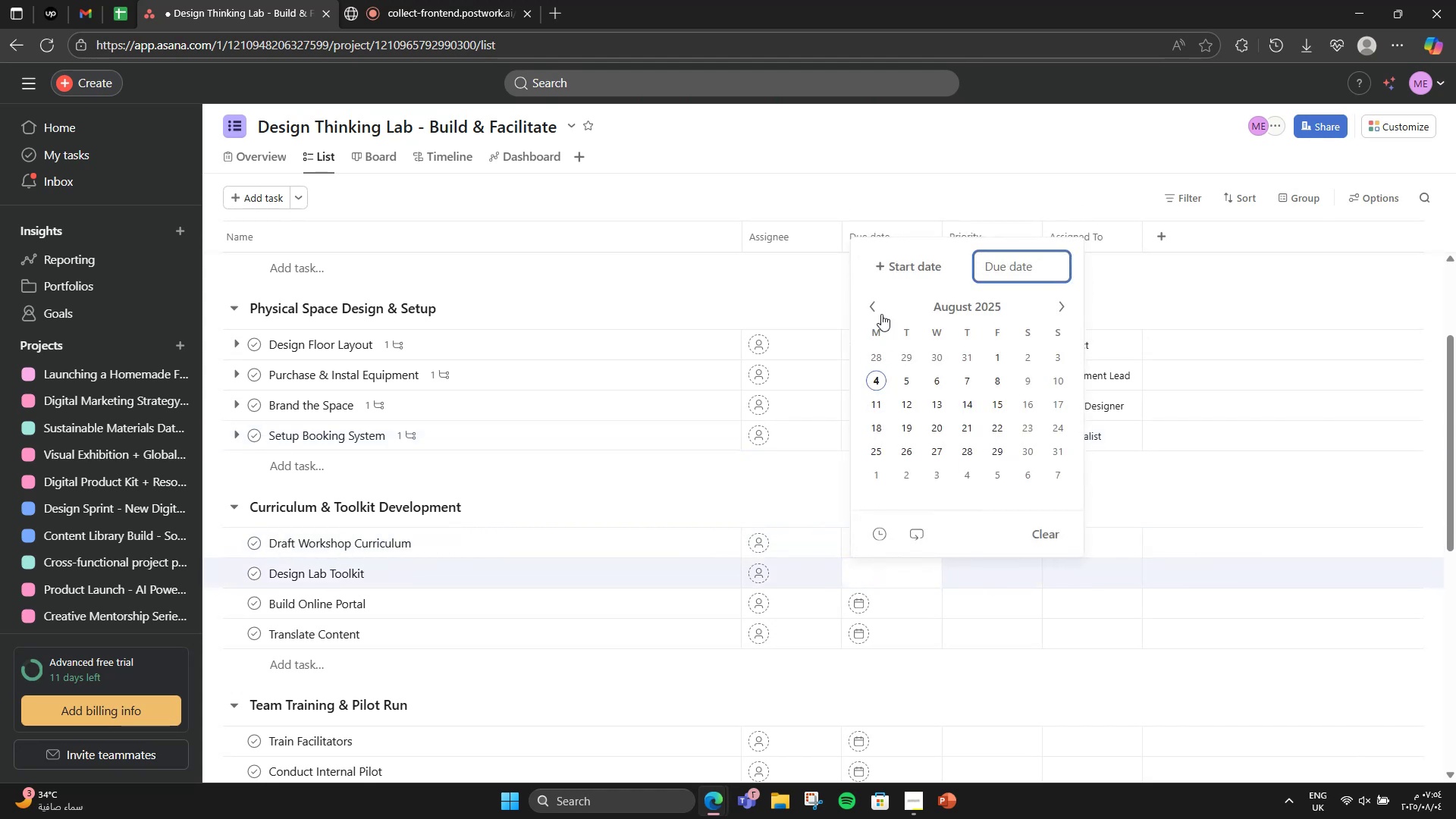 
double_click([885, 266])
 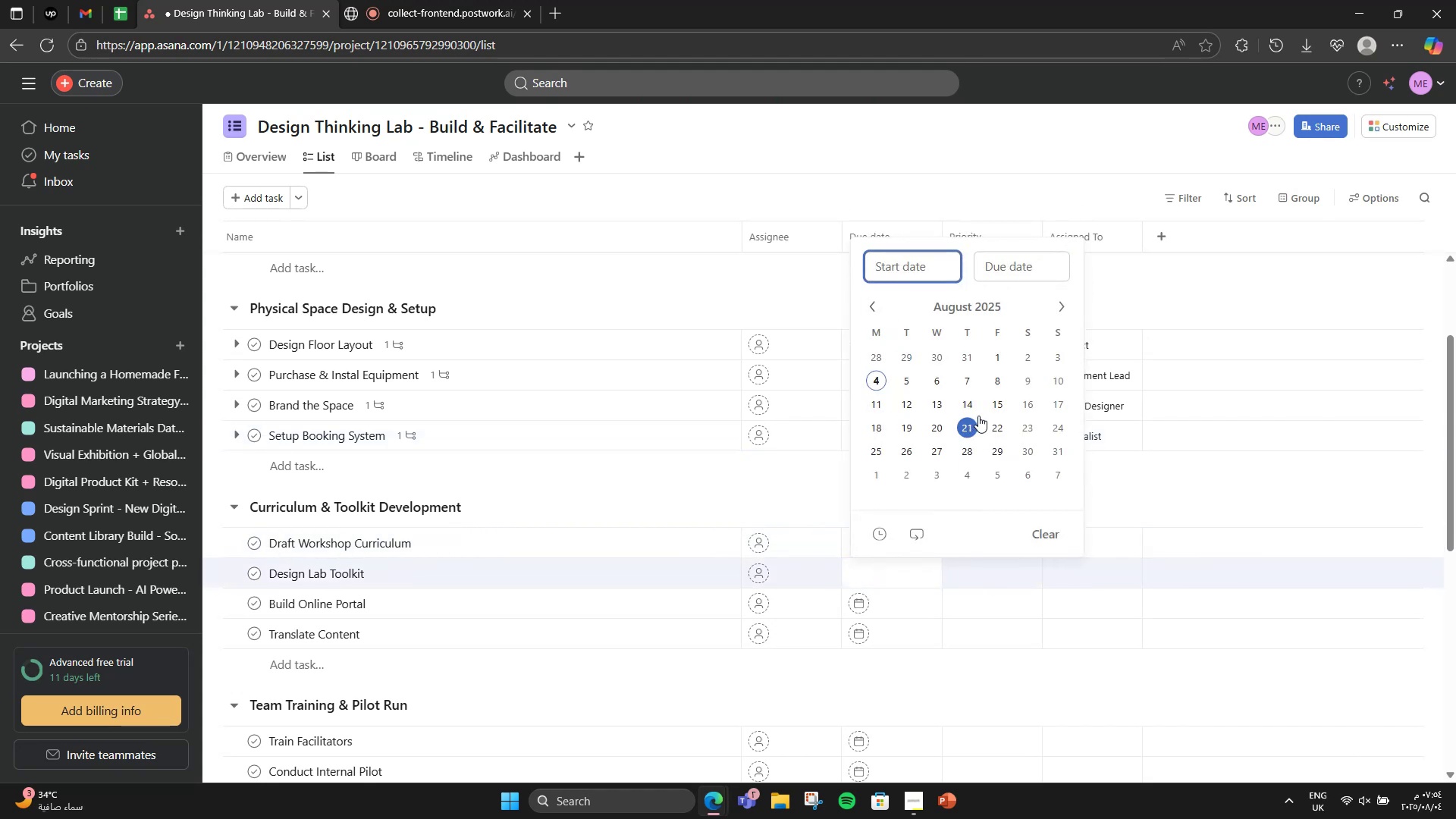 
left_click([976, 410])
 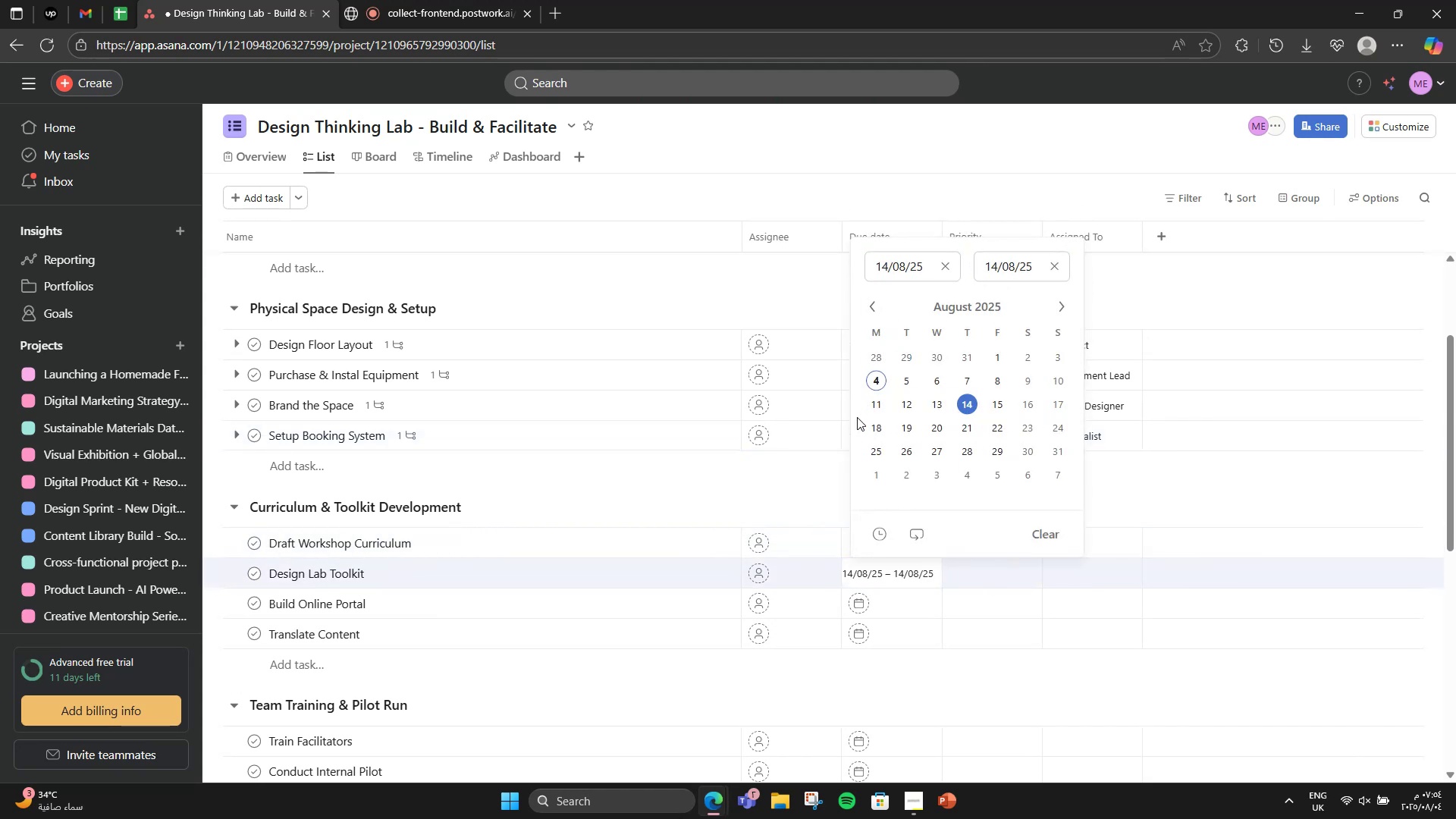 
left_click([909, 439])
 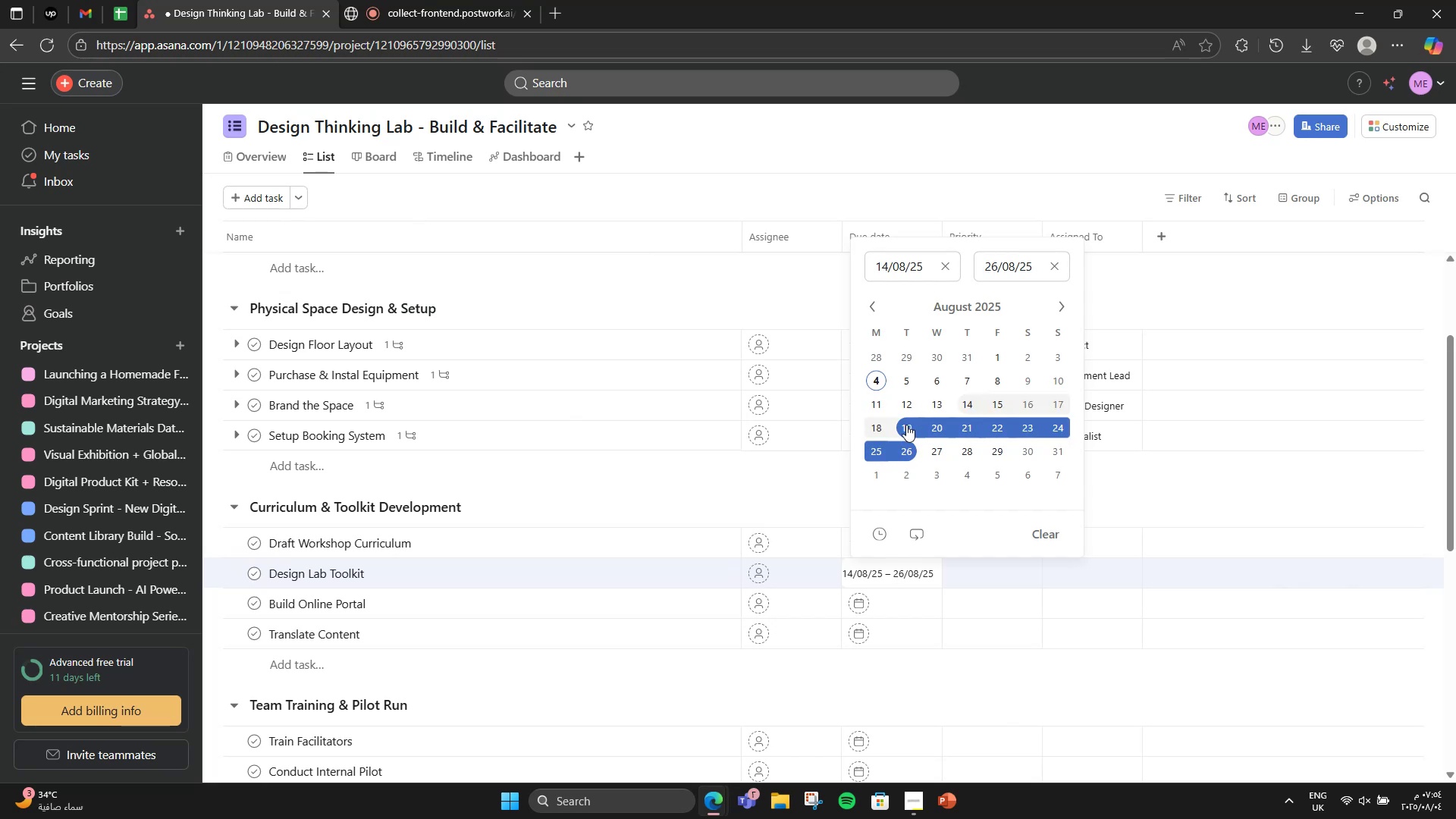 
left_click([906, 425])
 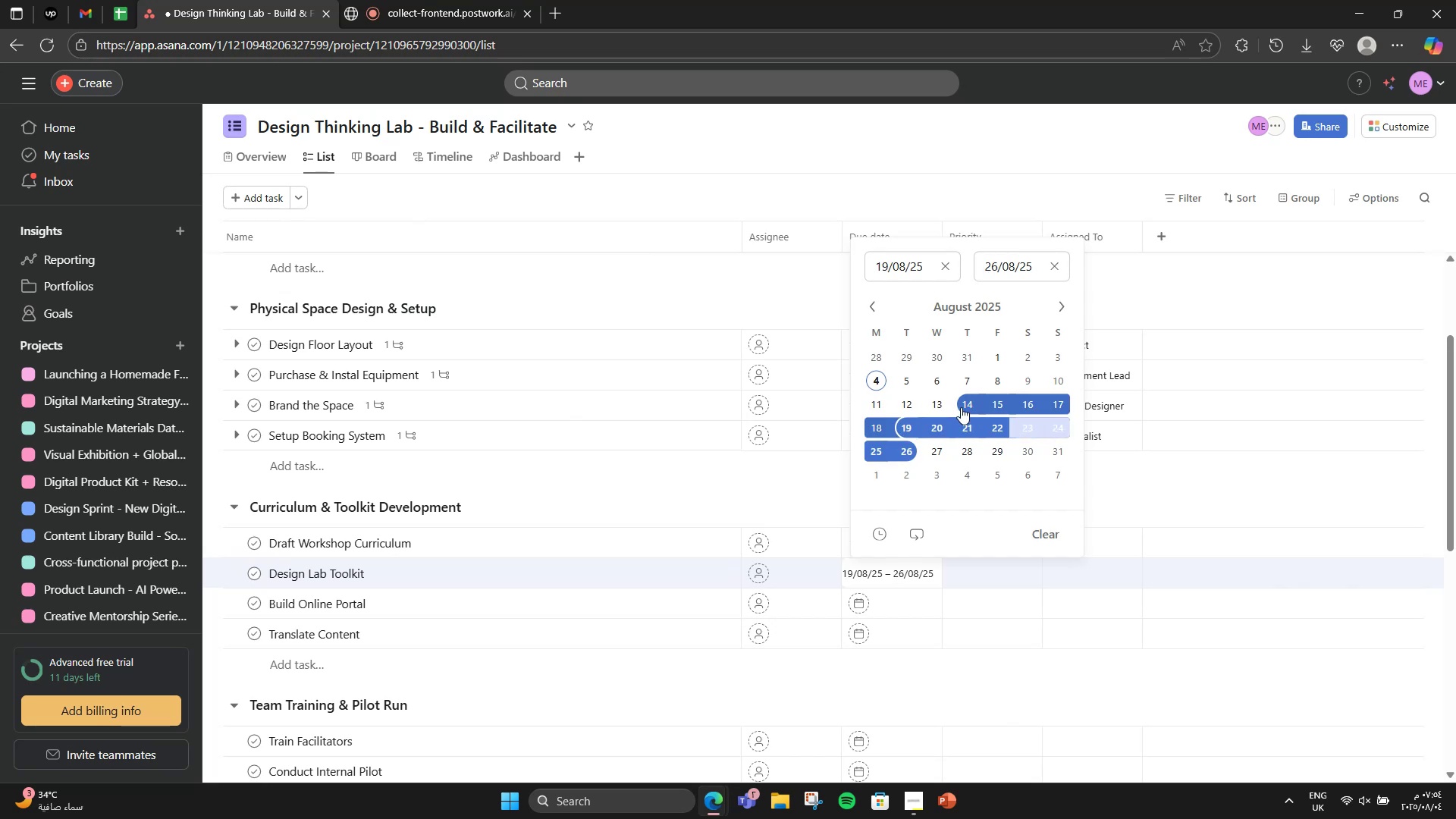 
left_click([966, 404])
 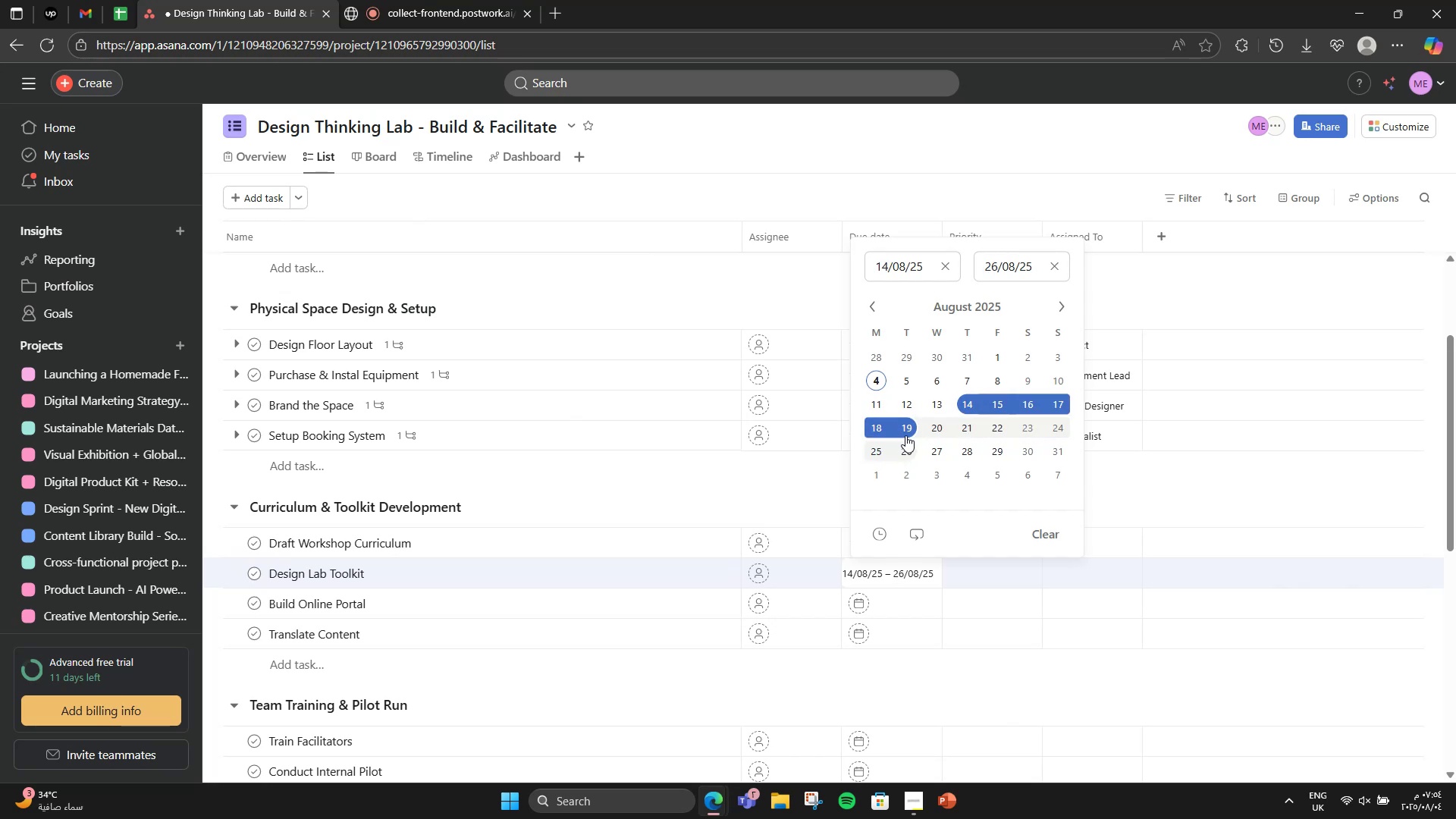 
left_click([911, 432])
 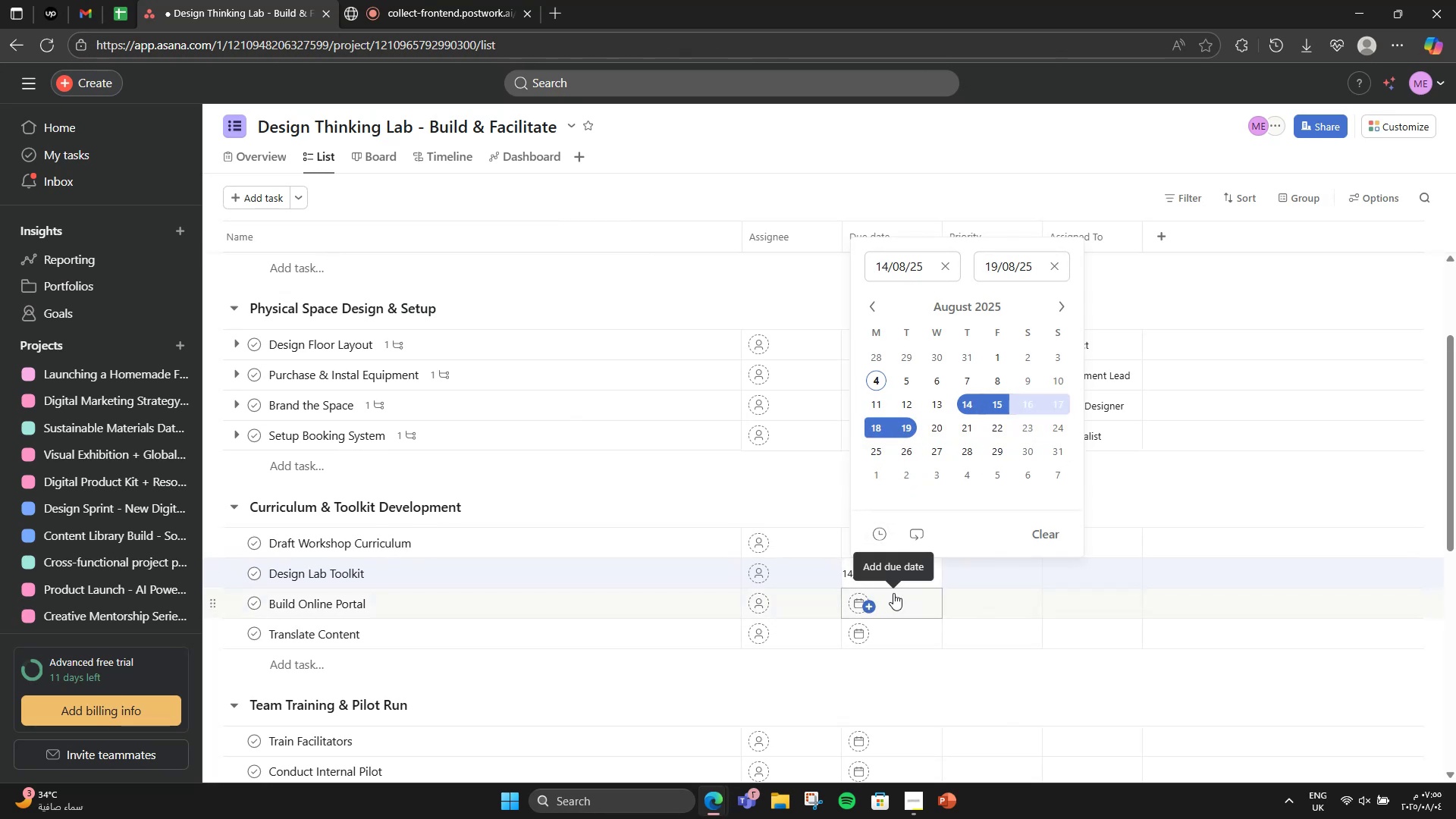 
left_click([893, 593])
 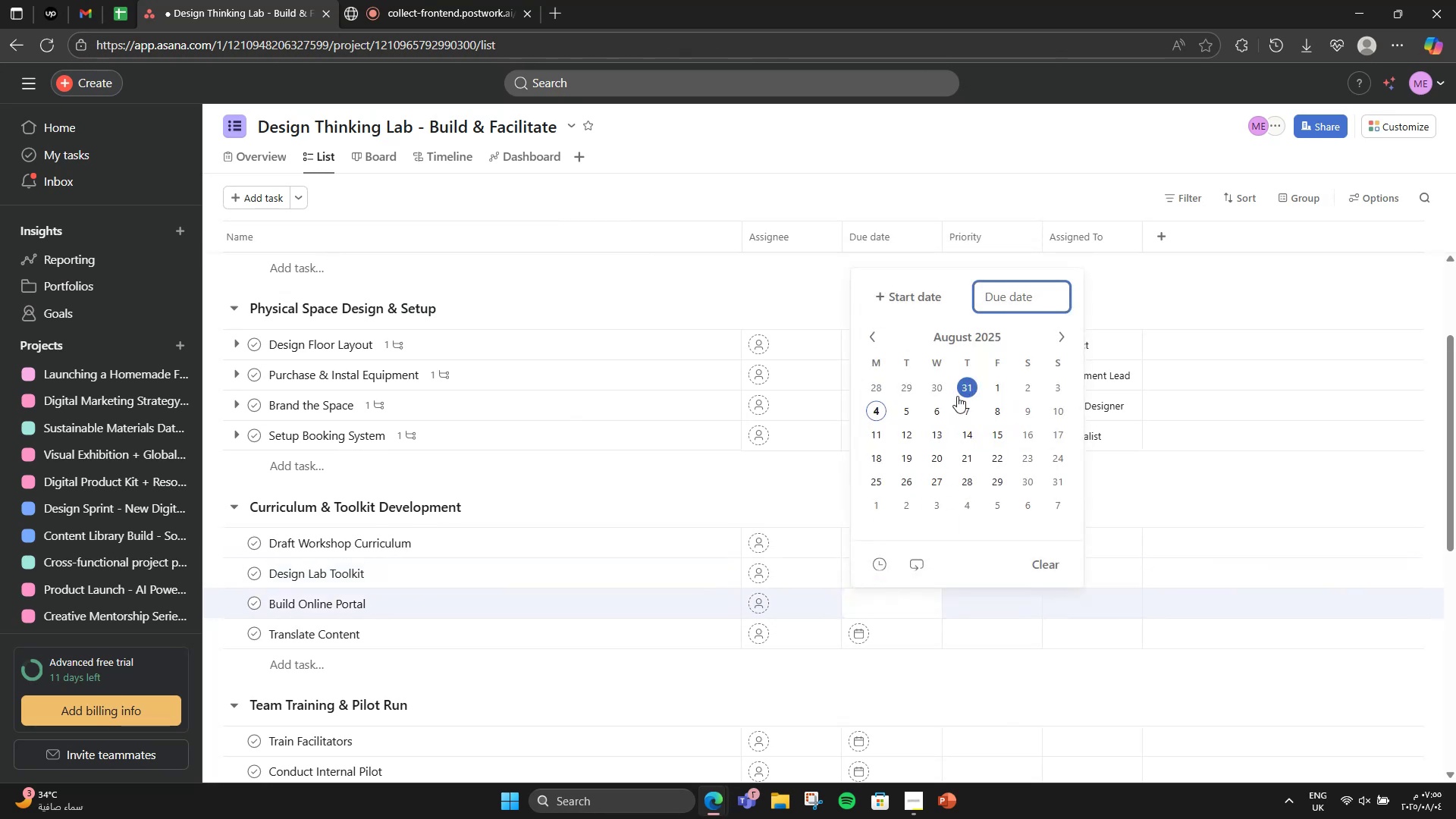 
left_click([918, 282])
 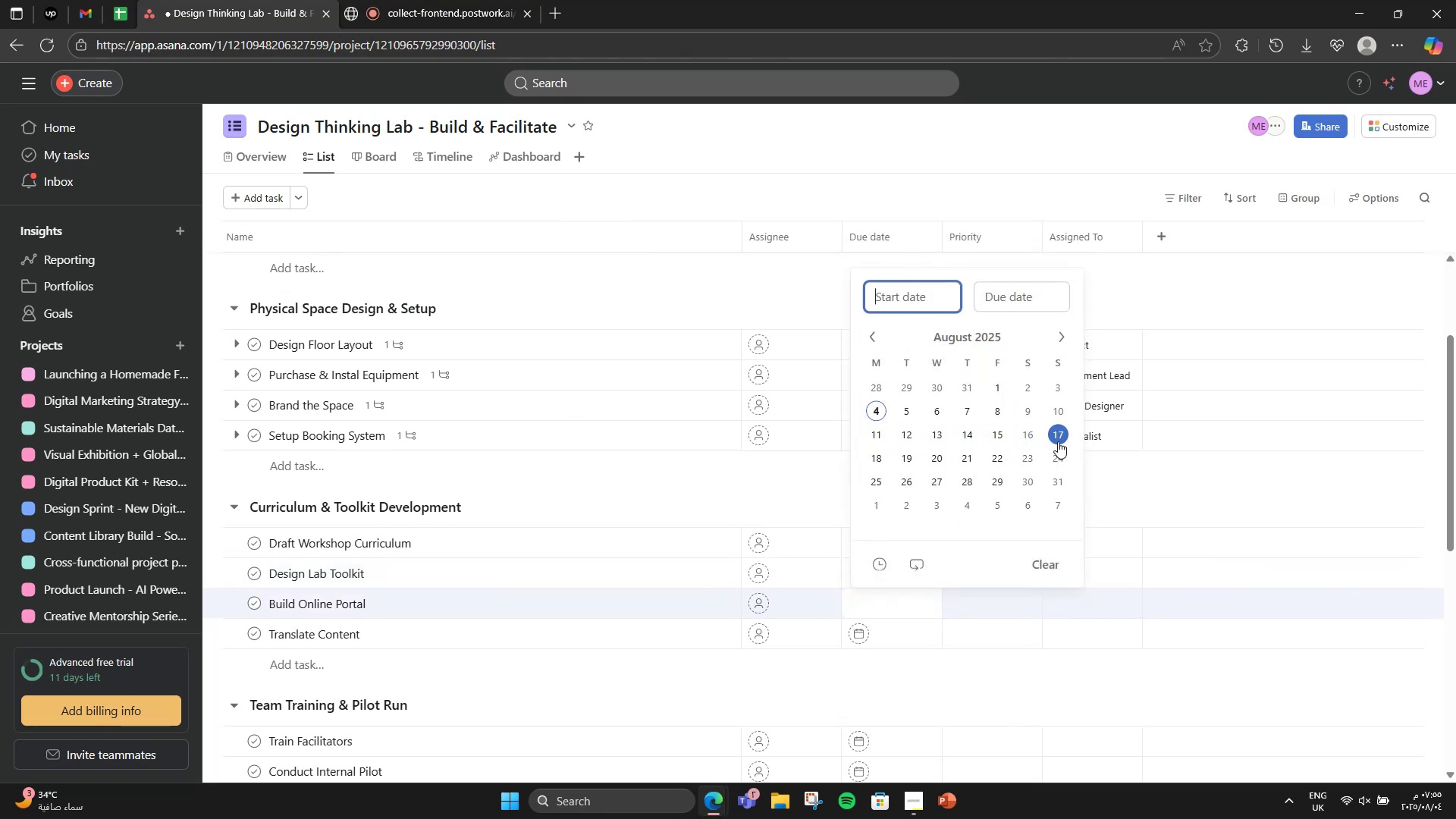 
left_click([1068, 433])
 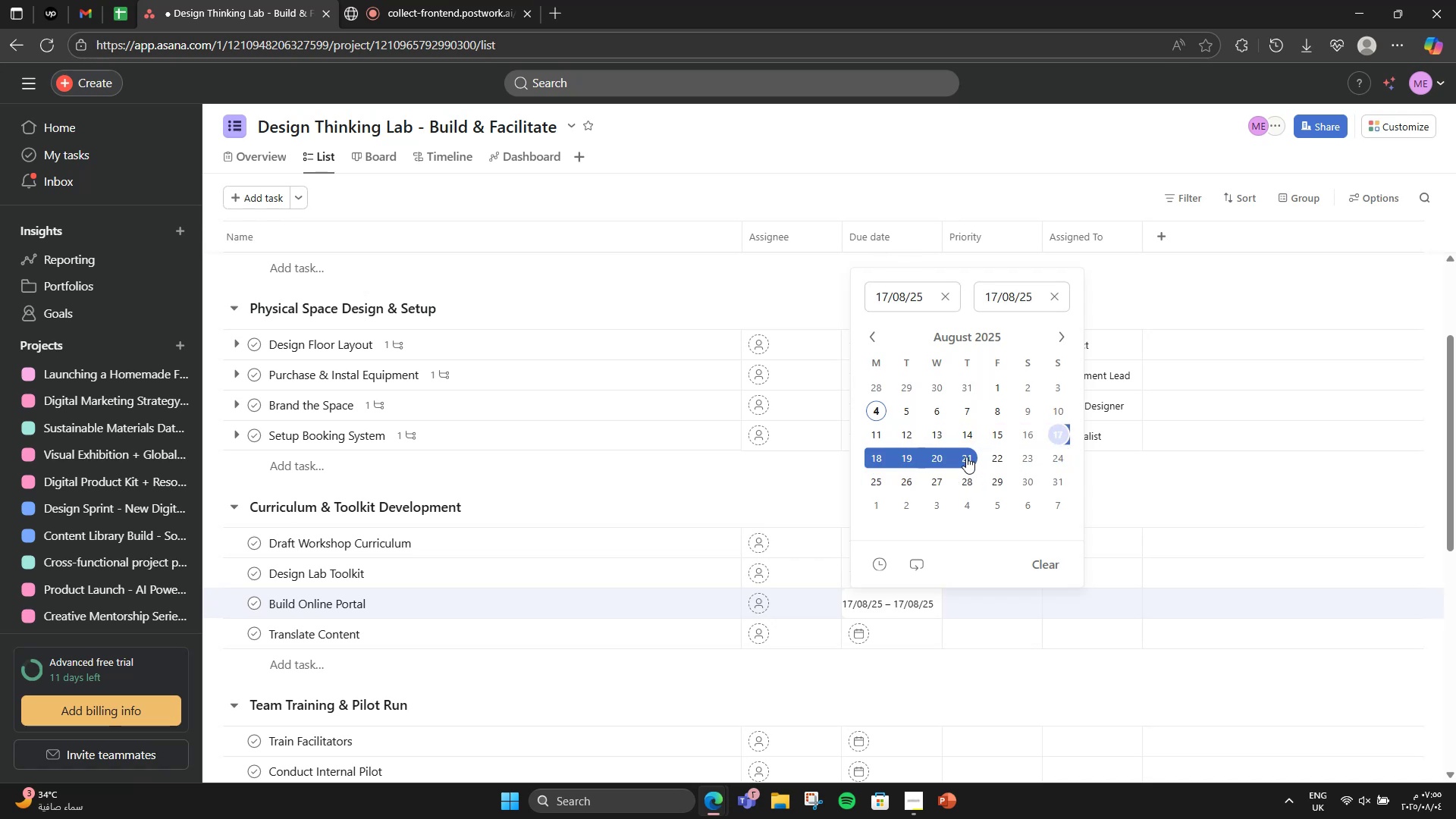 
left_click([966, 457])
 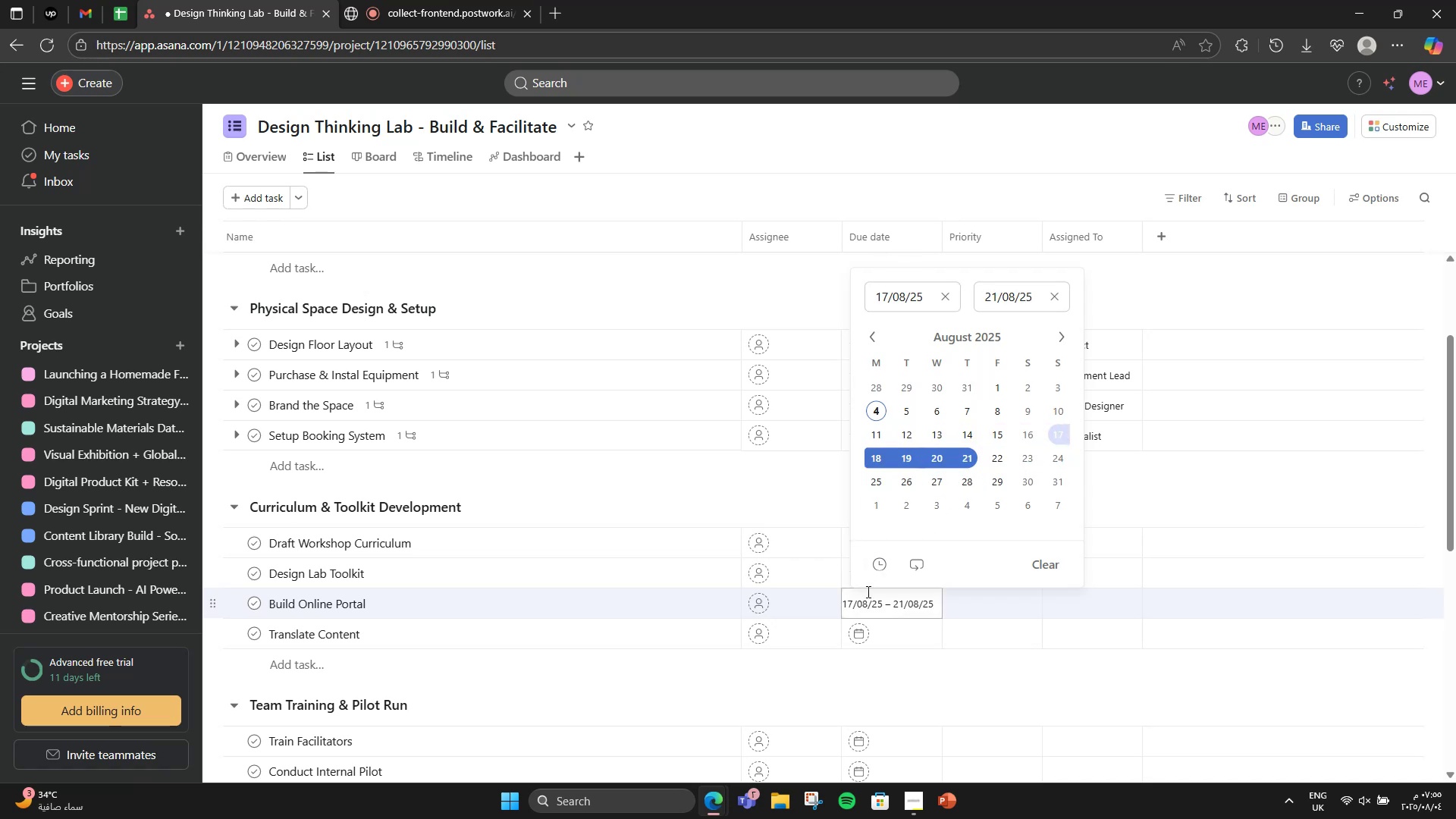 
left_click([881, 633])
 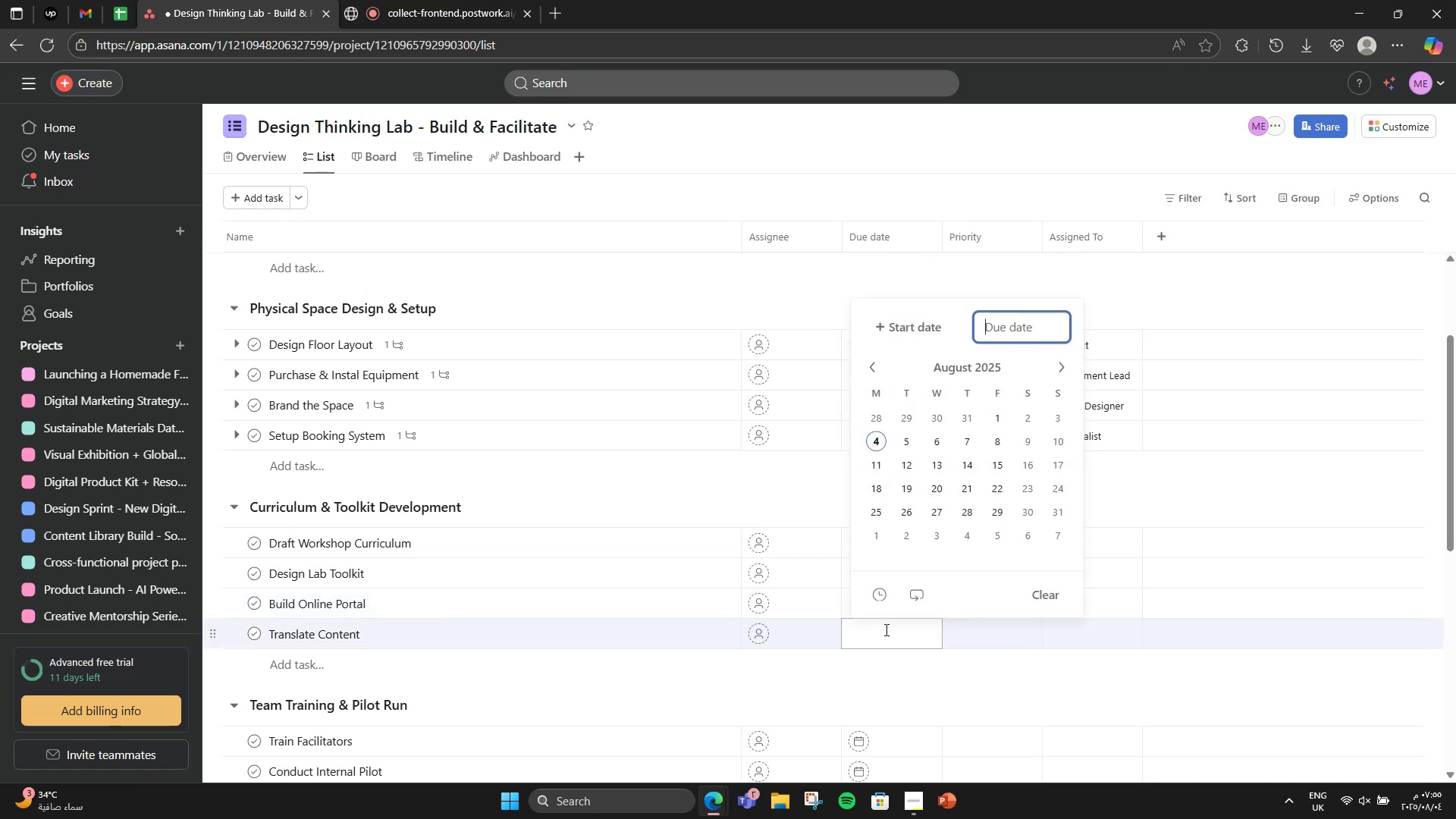 
left_click([926, 327])
 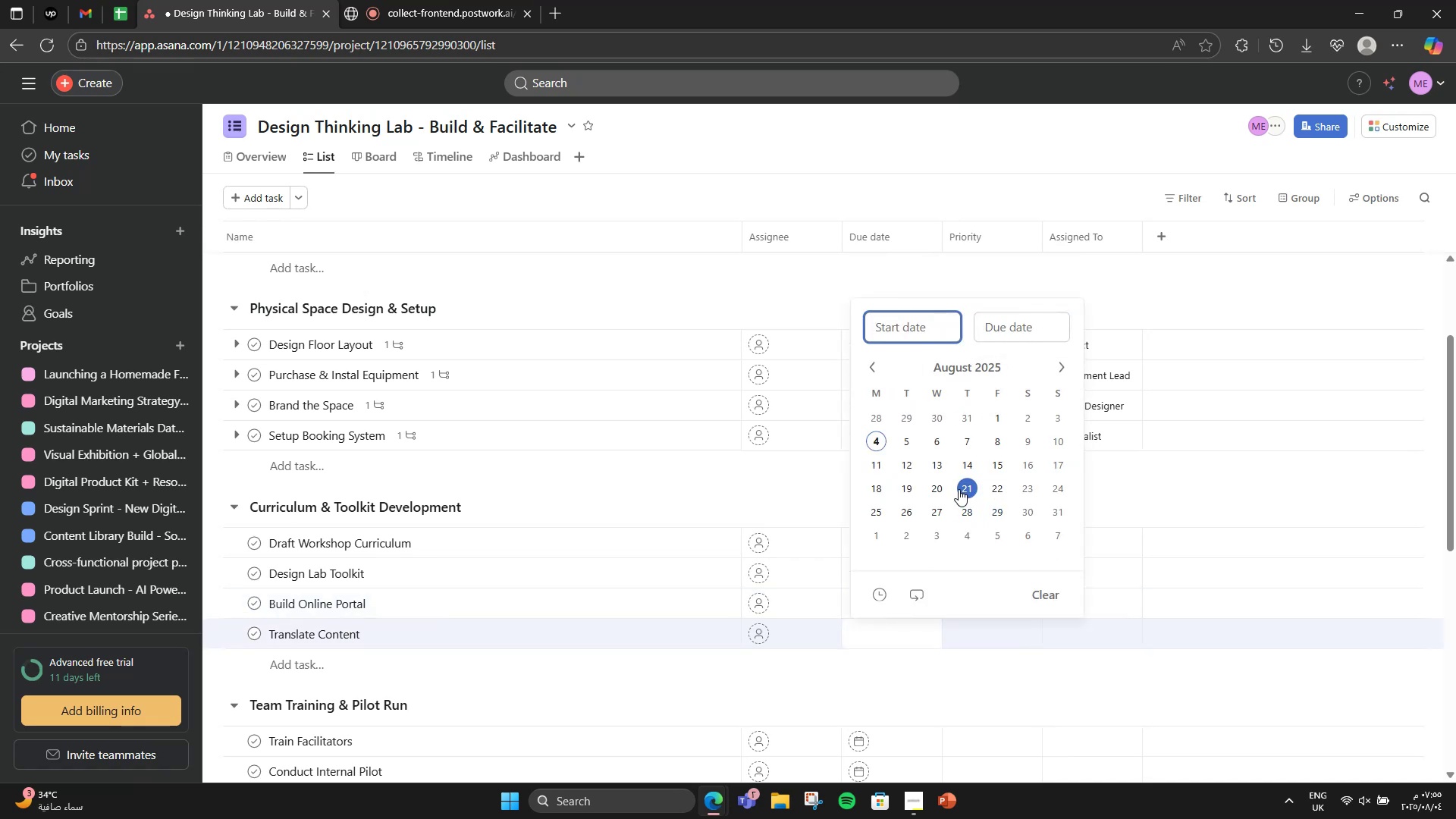 
left_click([939, 485])
 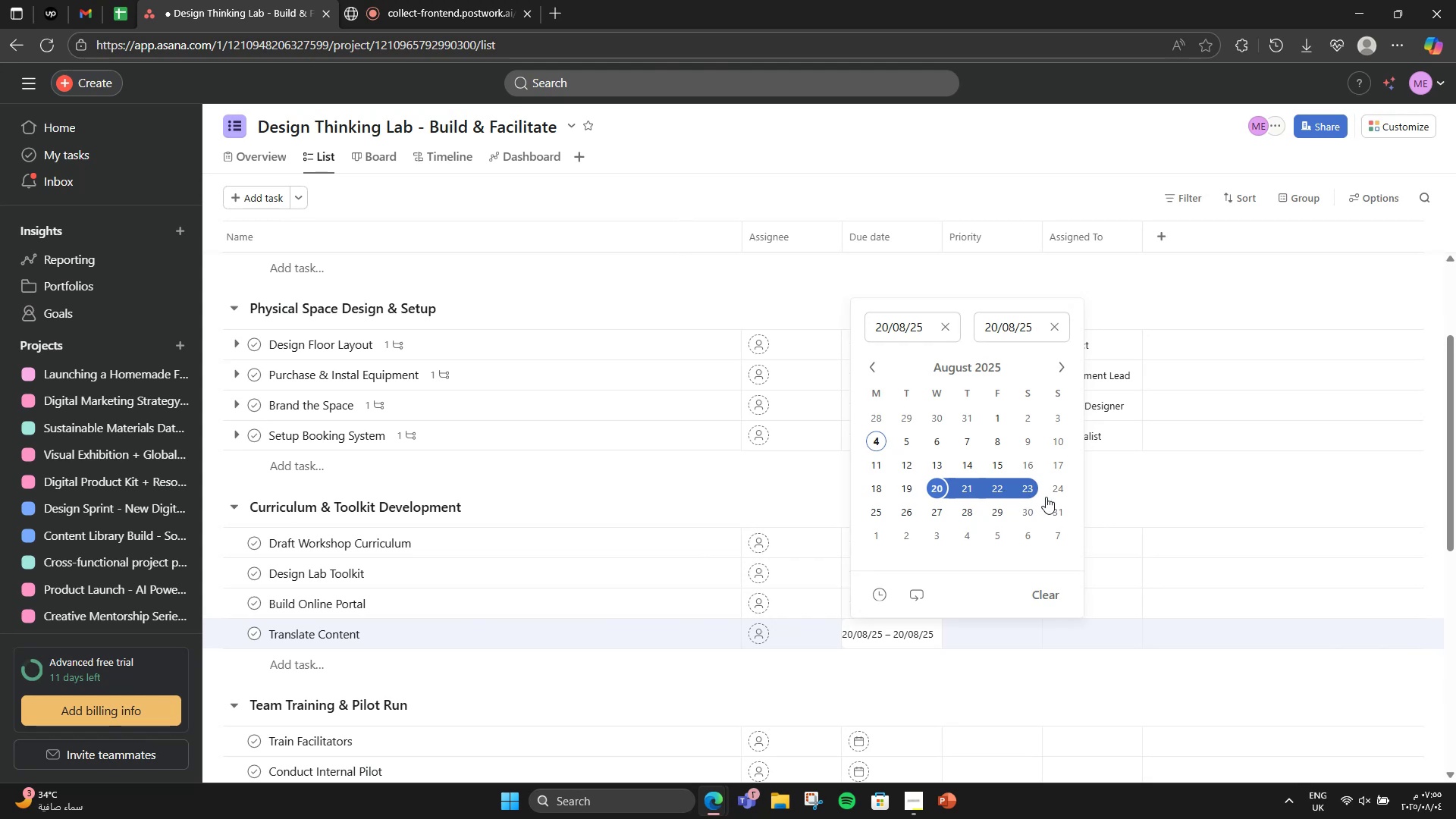 
left_click([1068, 492])
 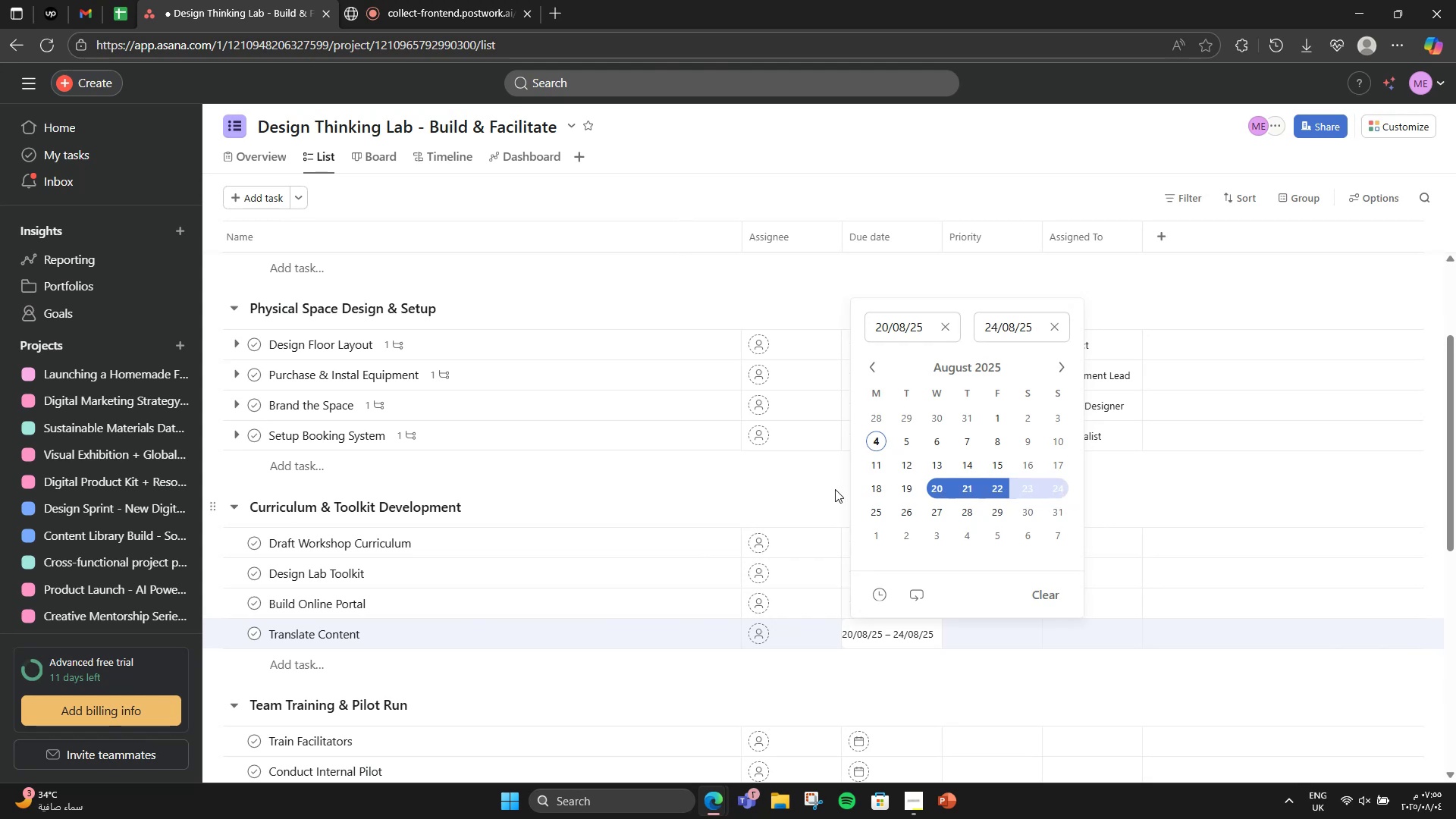 
left_click([835, 489])
 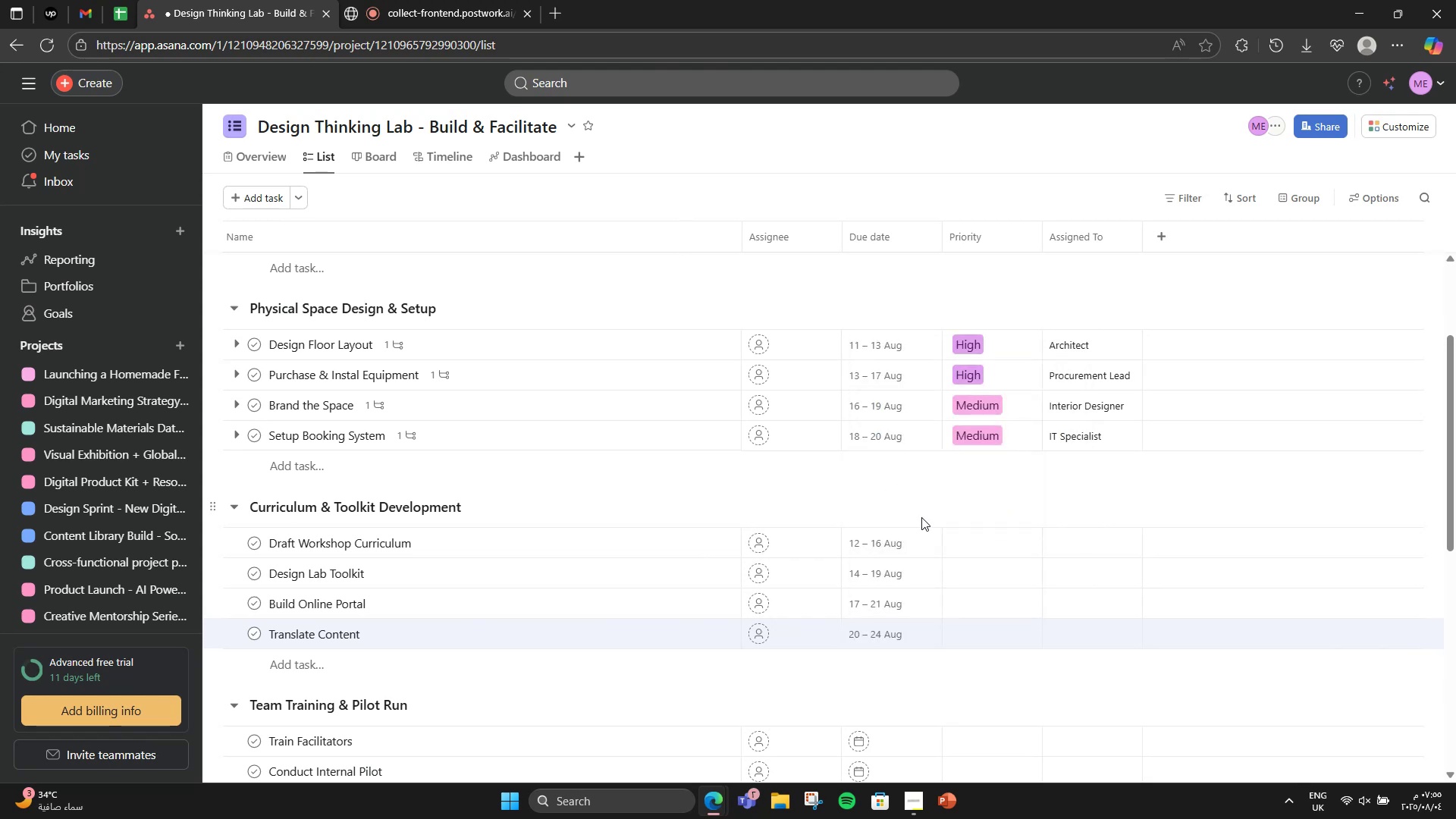 
mouse_move([987, 531])
 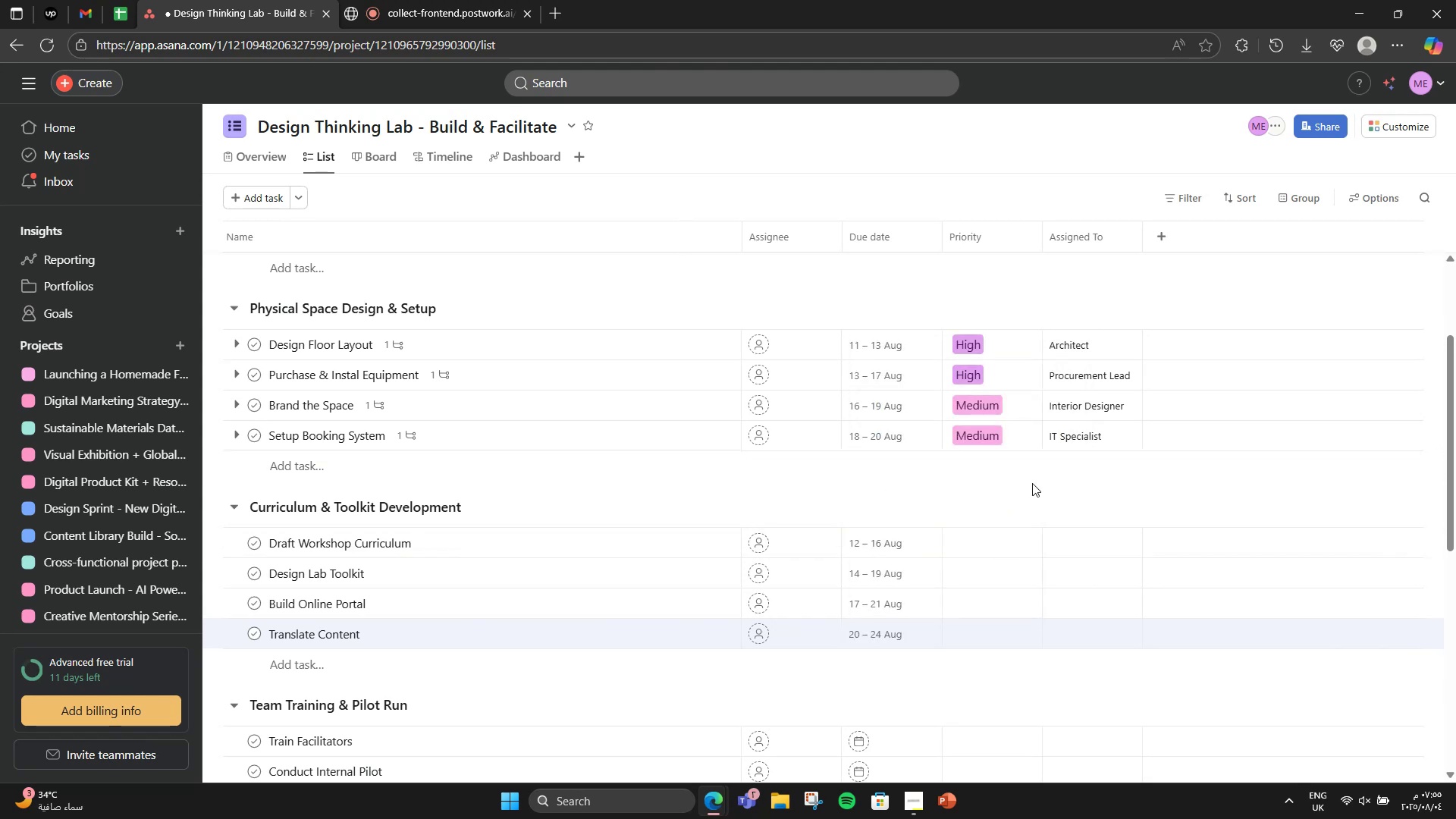 
scroll: coordinate [1050, 505], scroll_direction: down, amount: 1.0
 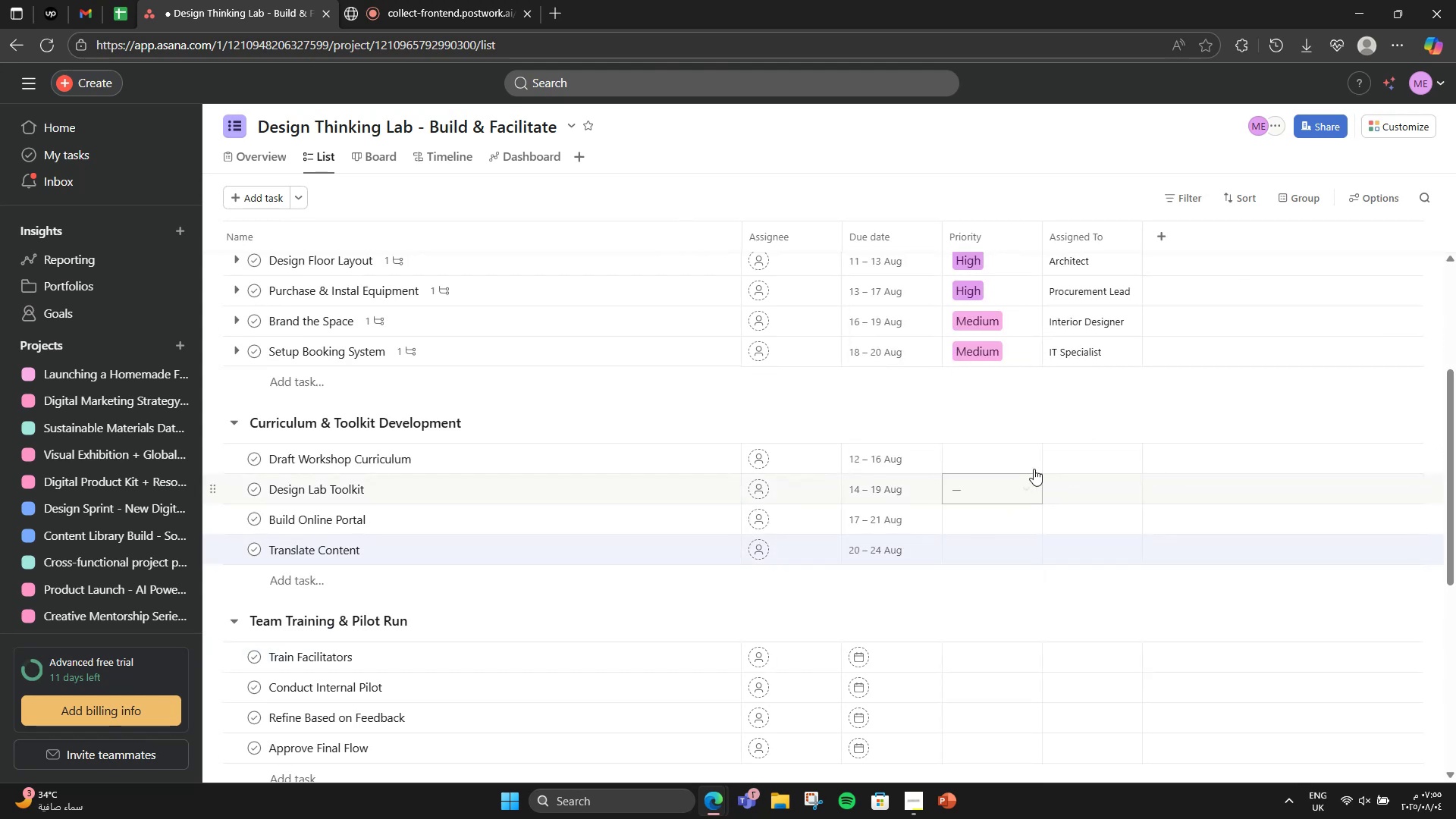 
left_click([1031, 455])
 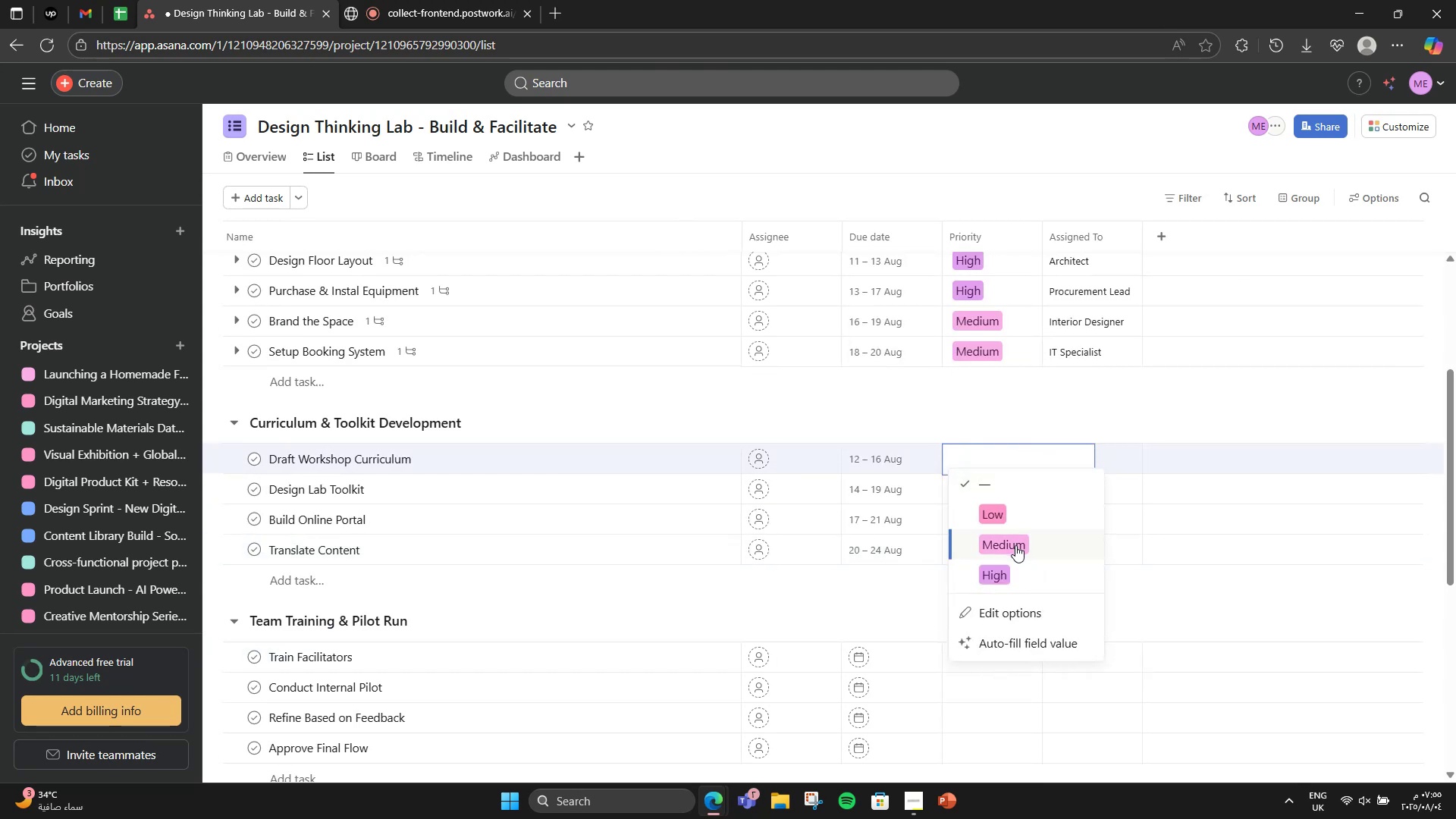 
left_click([1006, 566])
 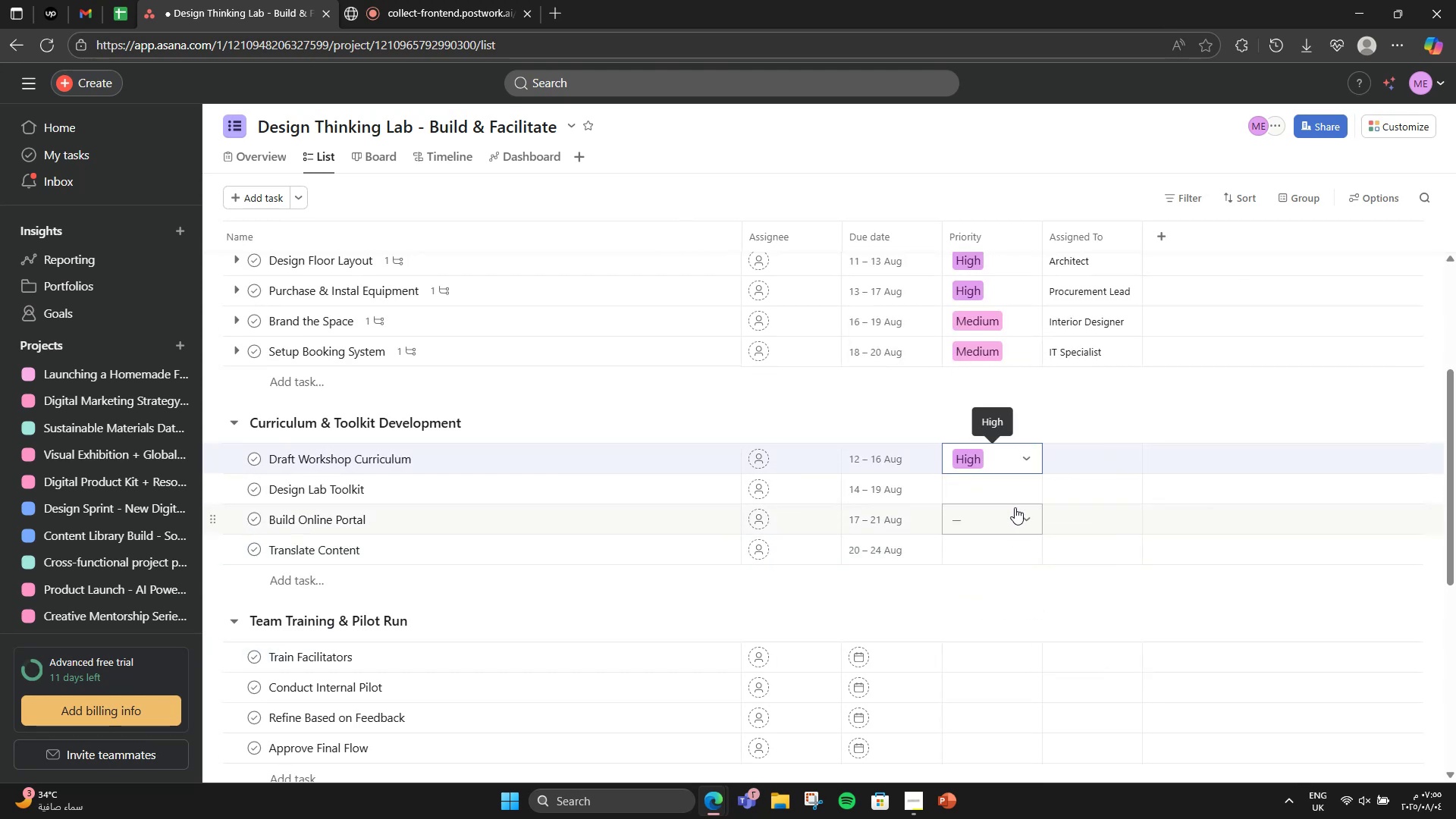 
left_click([1015, 494])
 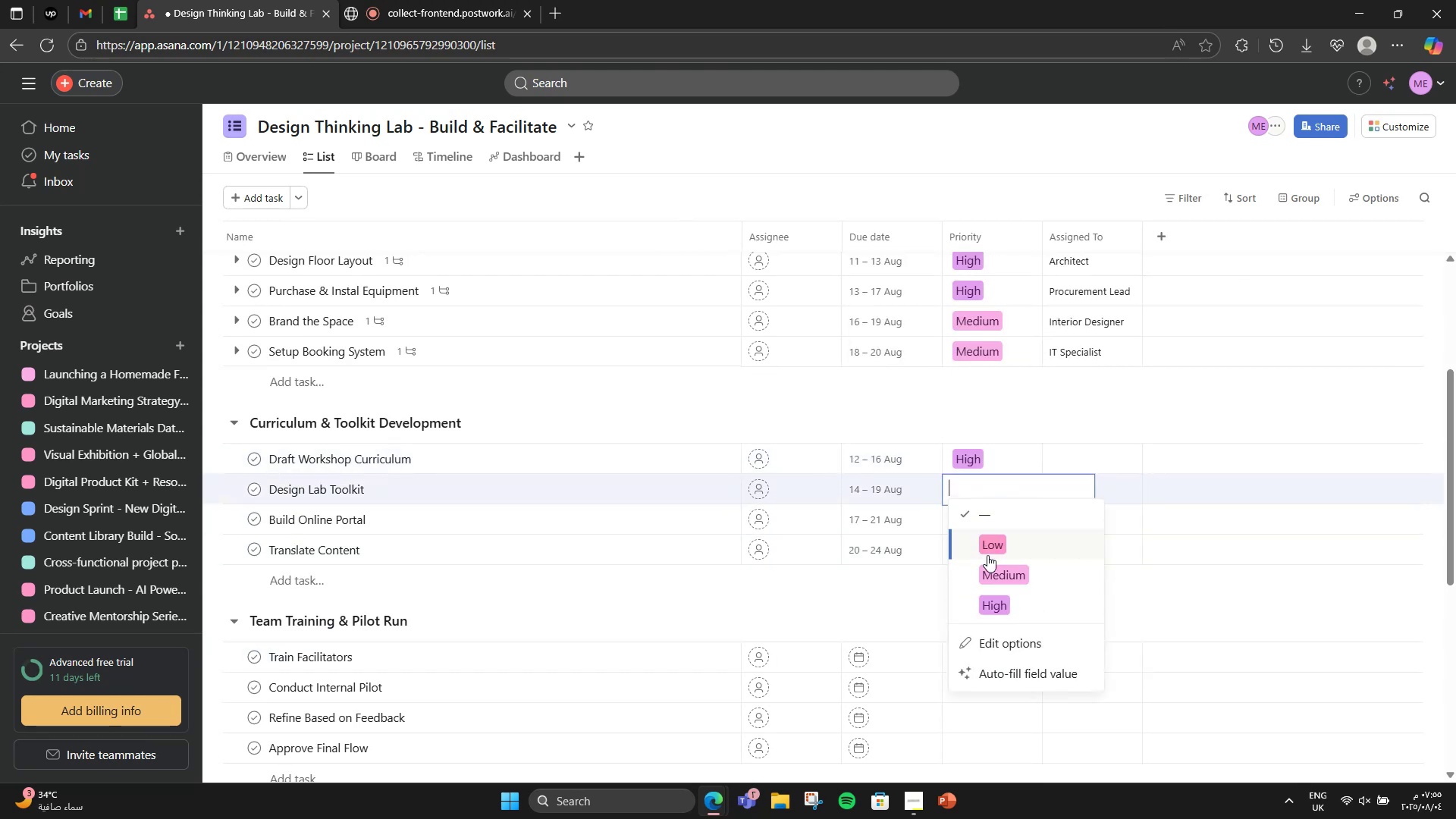 
left_click([993, 565])
 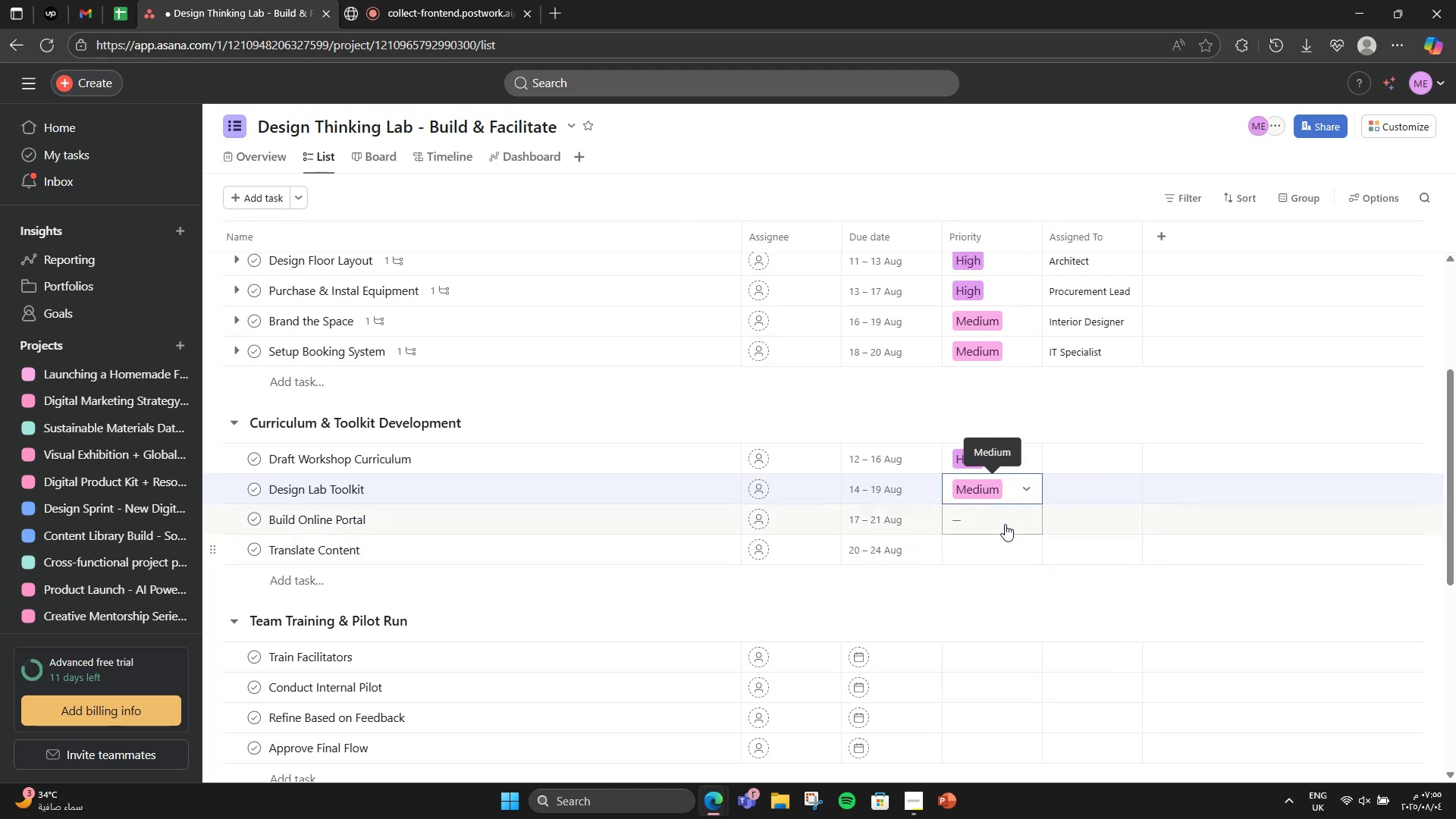 
left_click([1005, 514])
 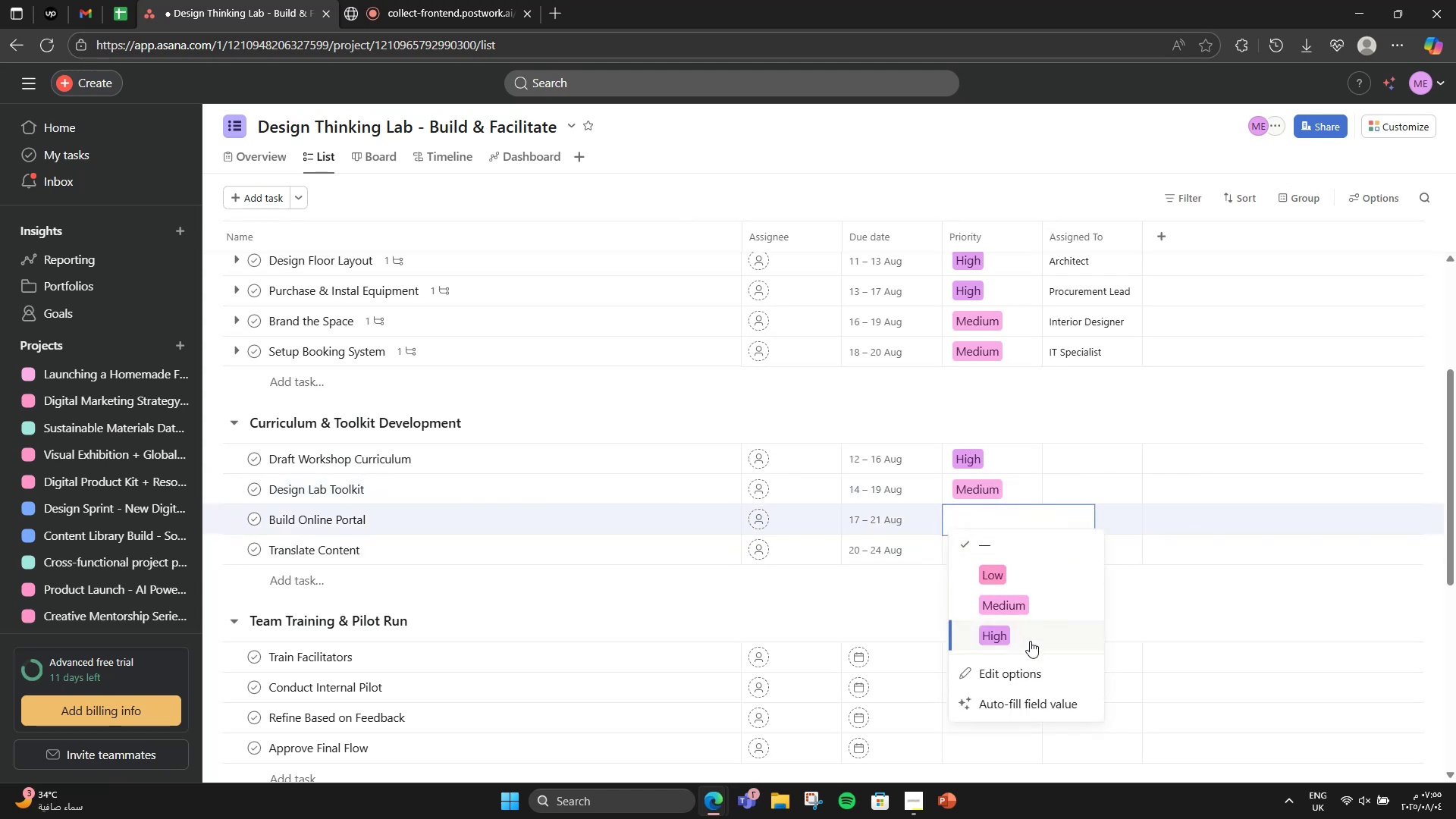 
left_click([1028, 646])
 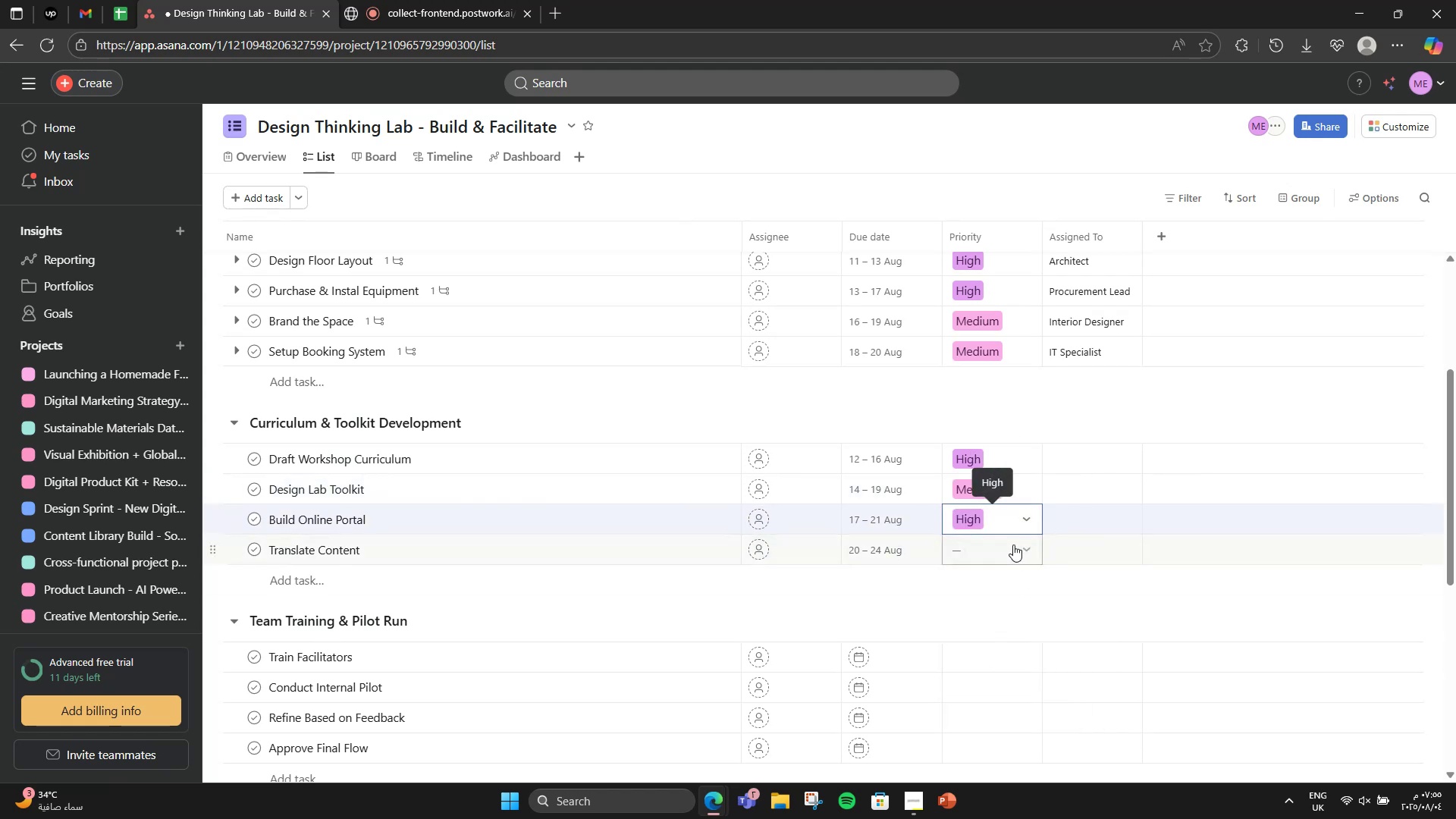 
left_click([1013, 544])
 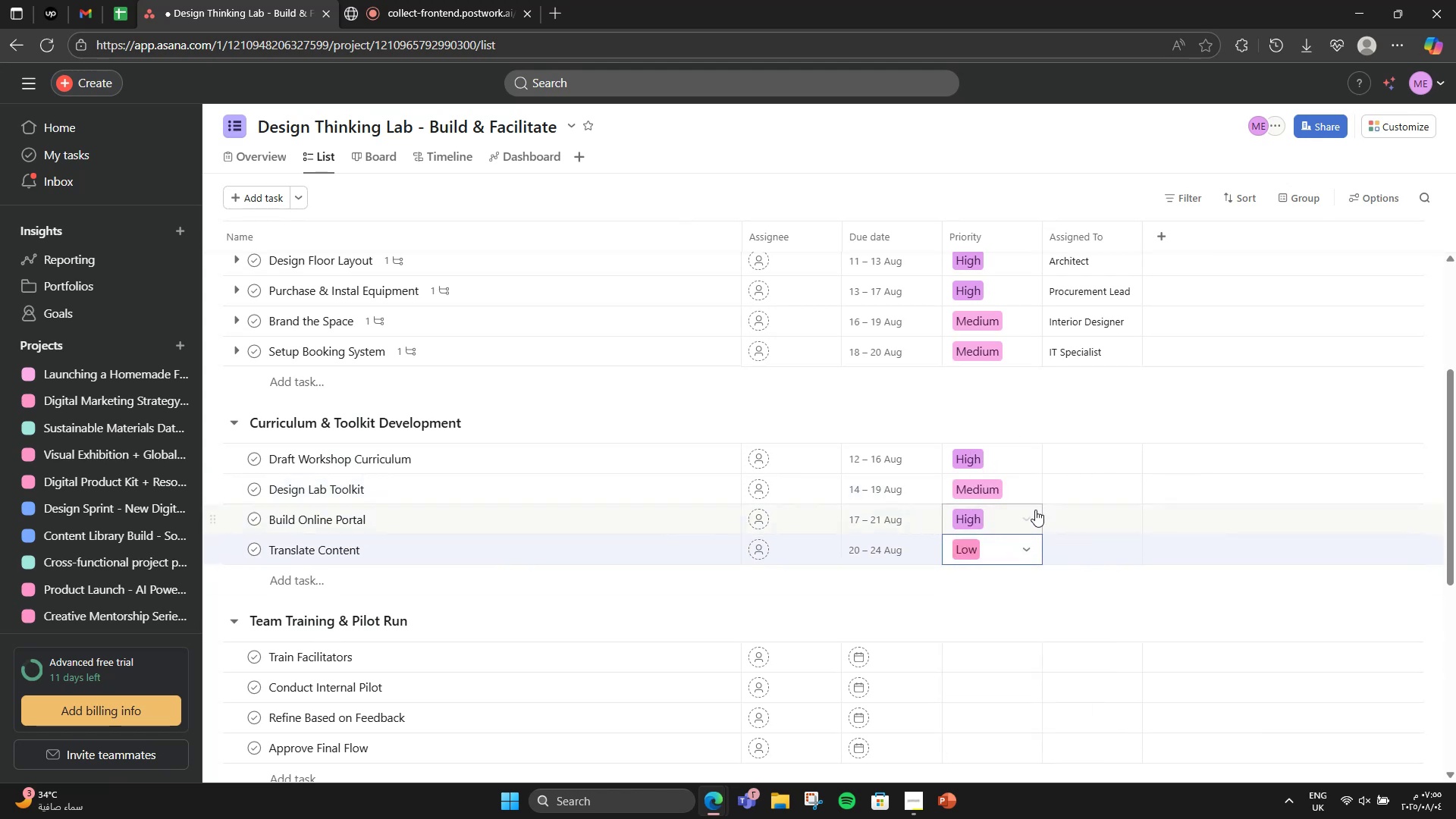 
left_click([1054, 465])
 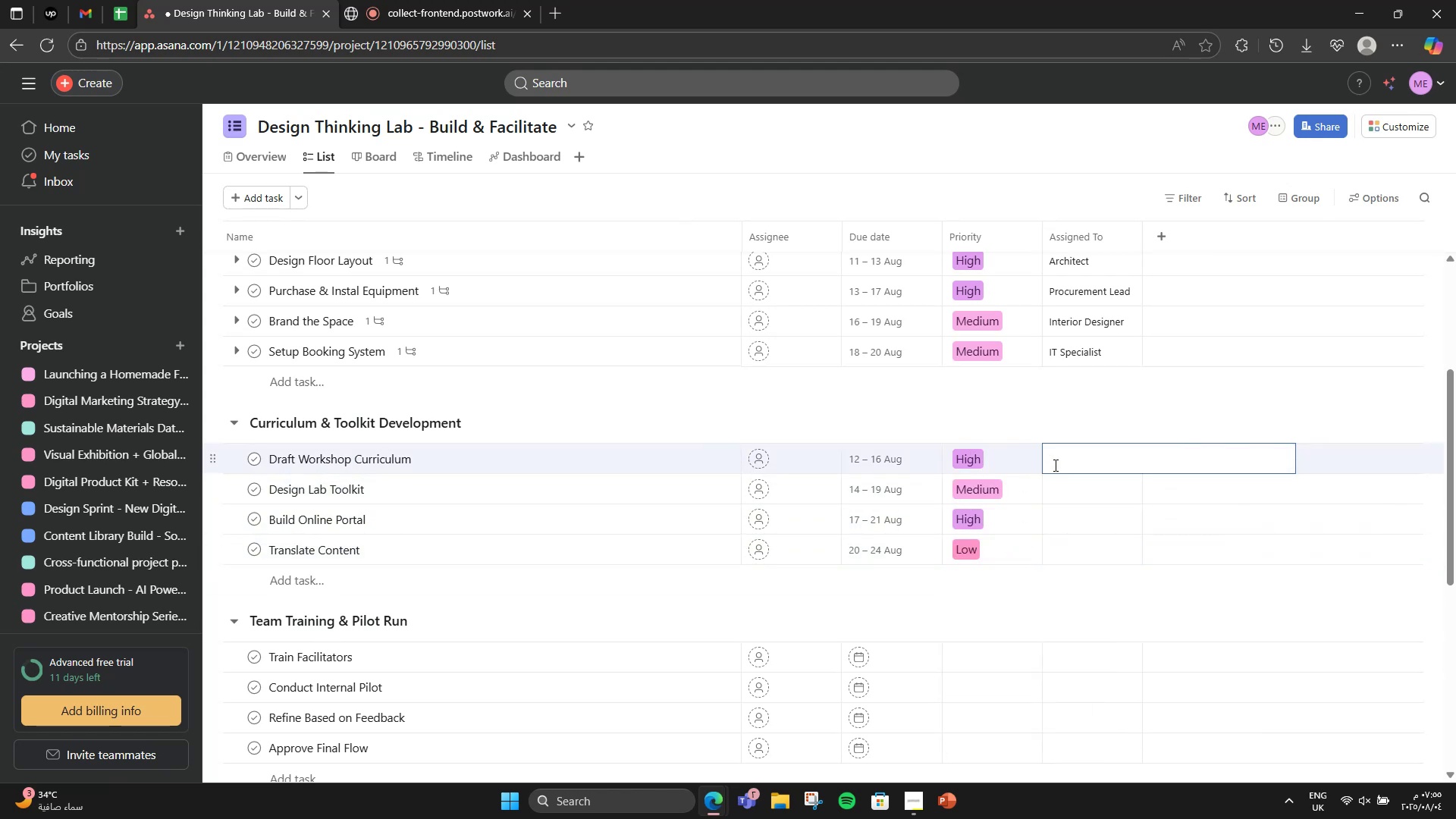 
type(Curriculum Developerr)
key(Backspace)
 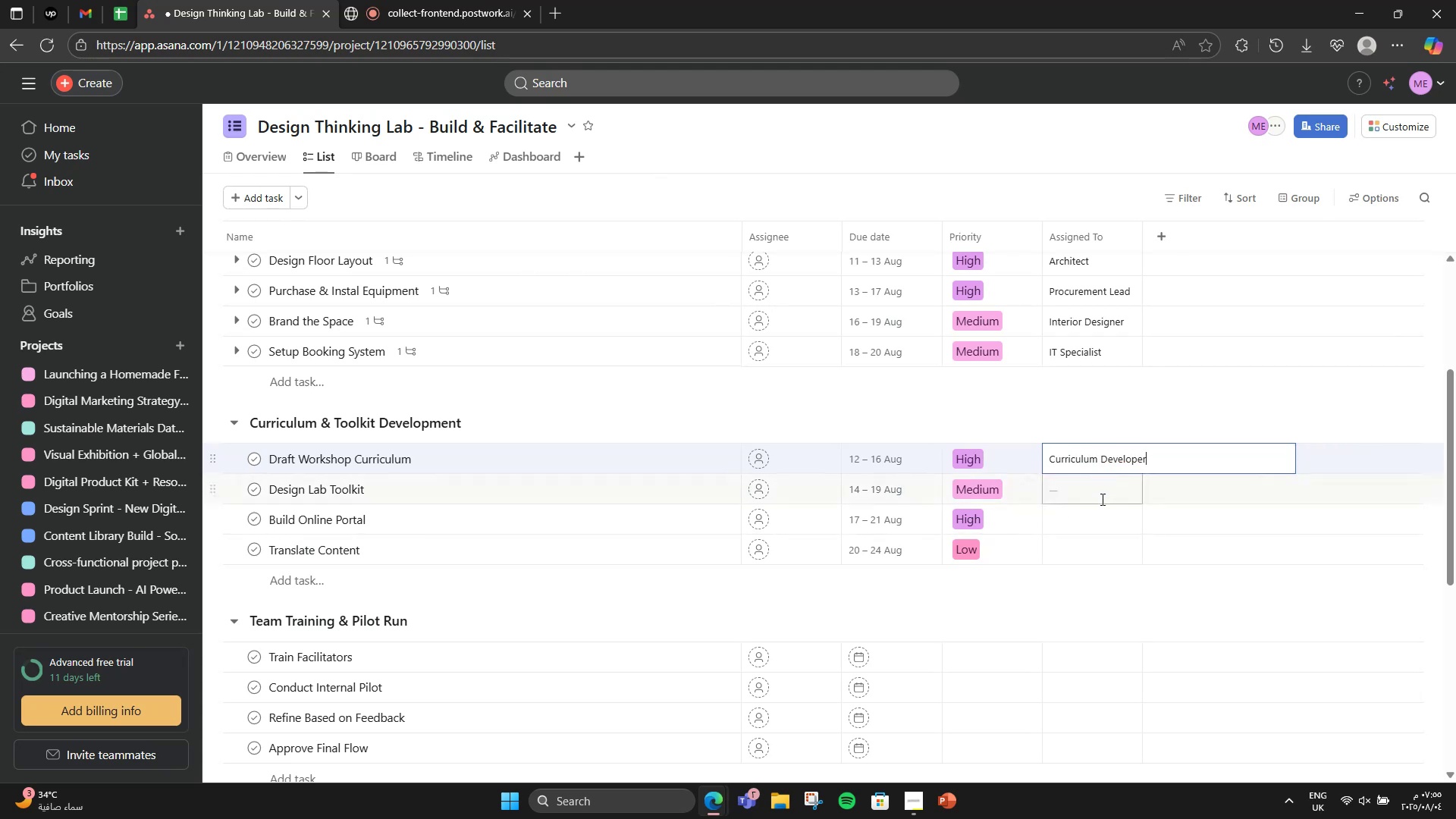 
left_click([1075, 500])
 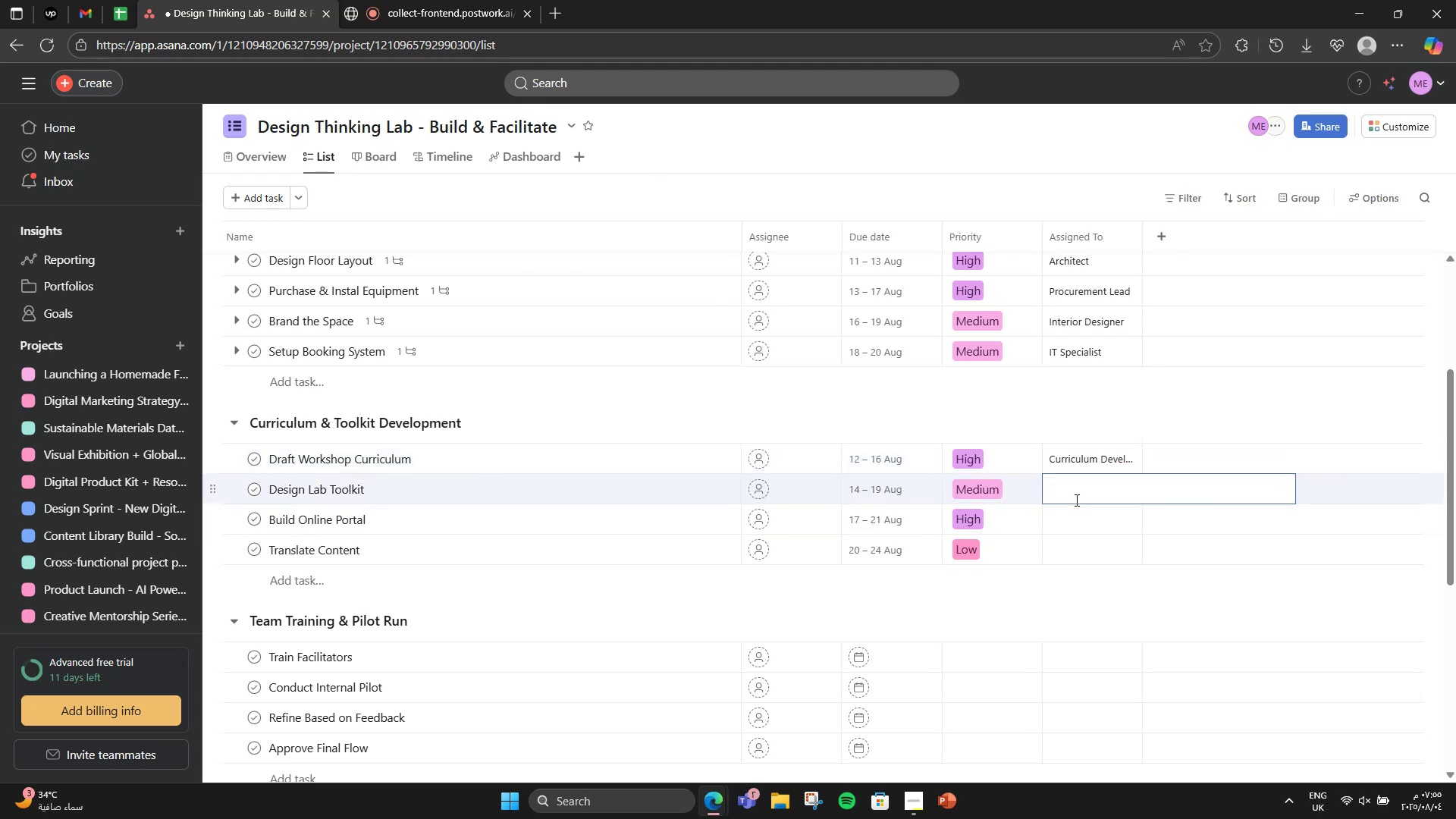 
type(Content Creator)
 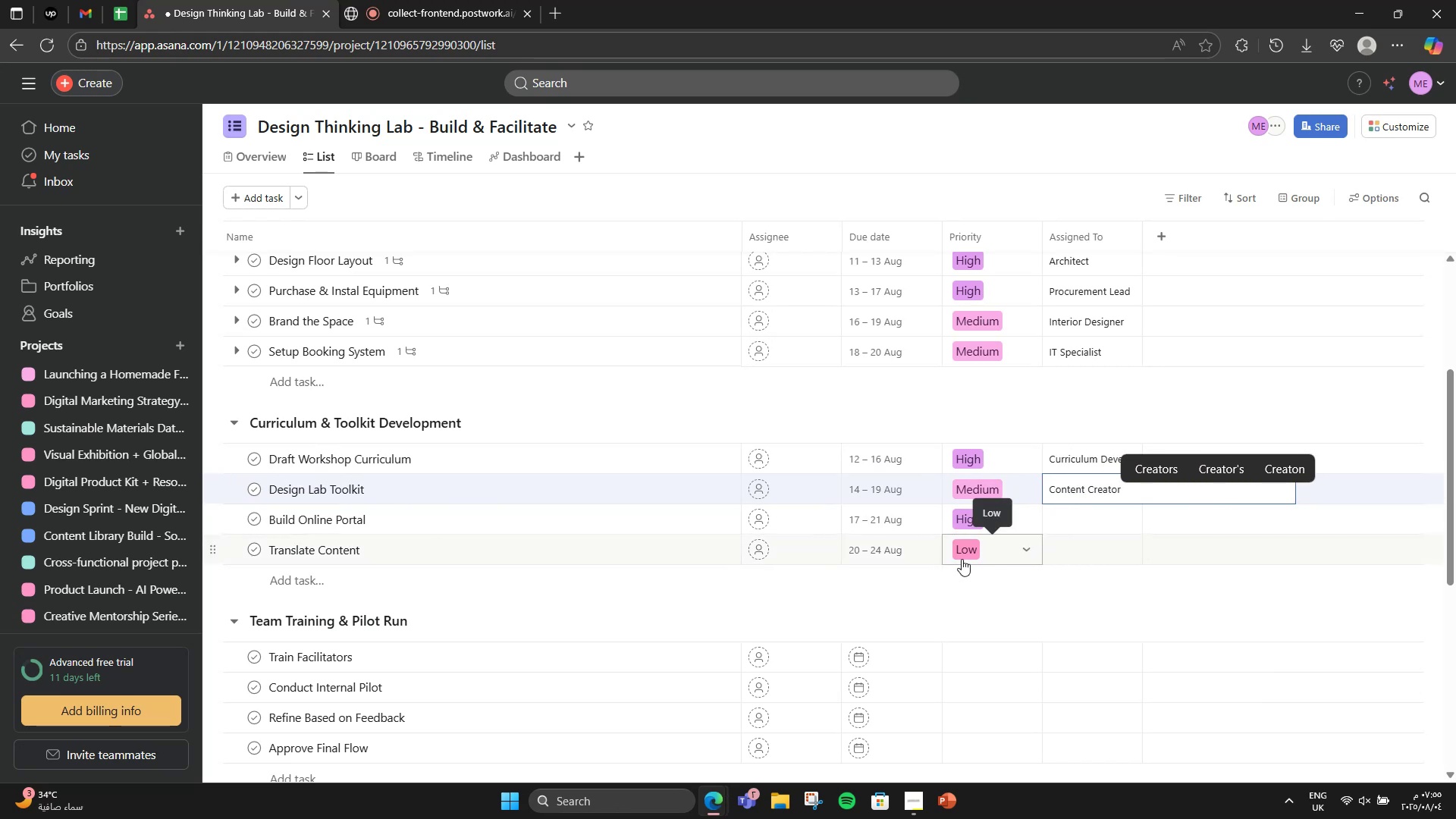 
left_click([1034, 521])
 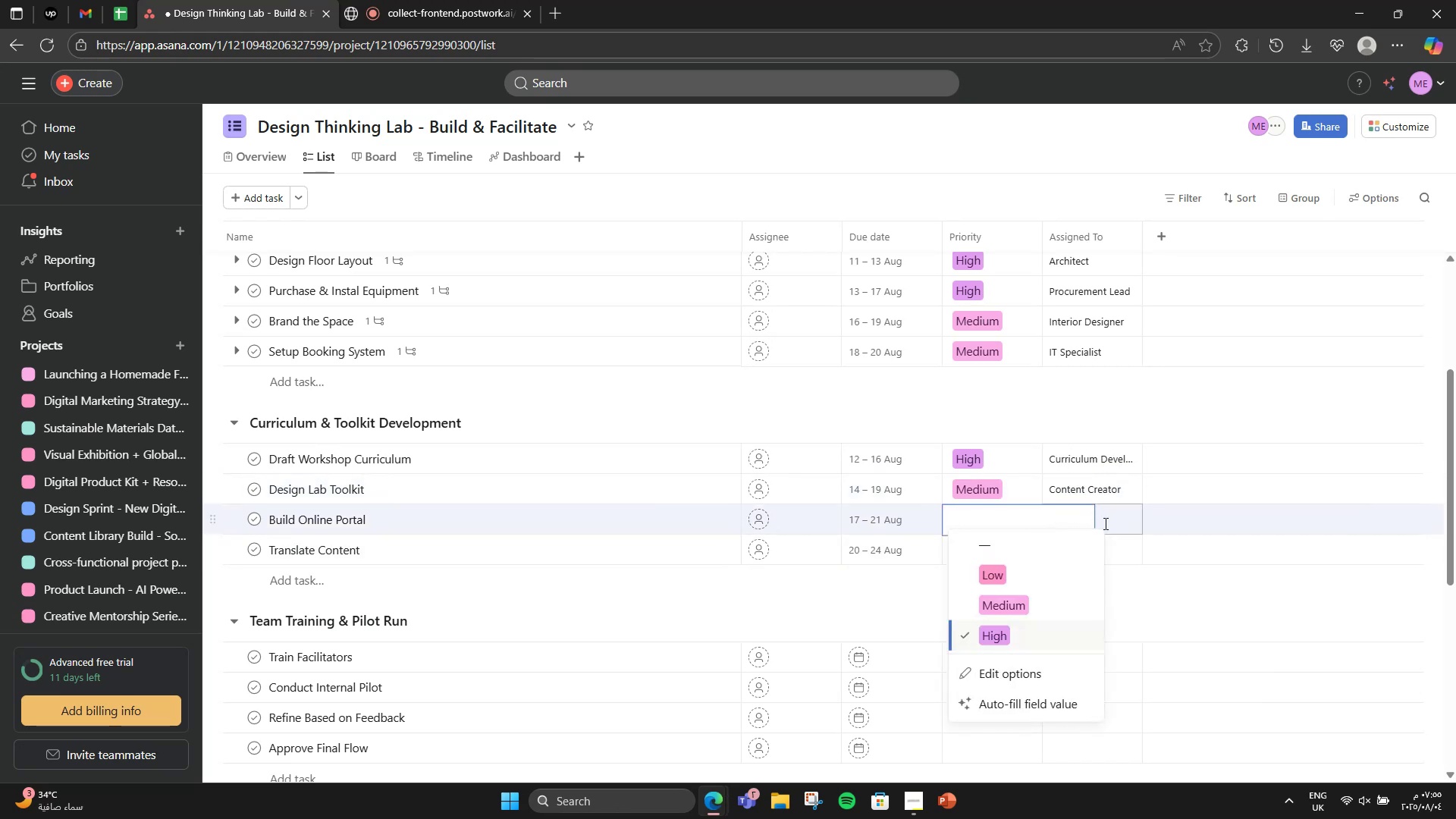 
left_click([1117, 526])
 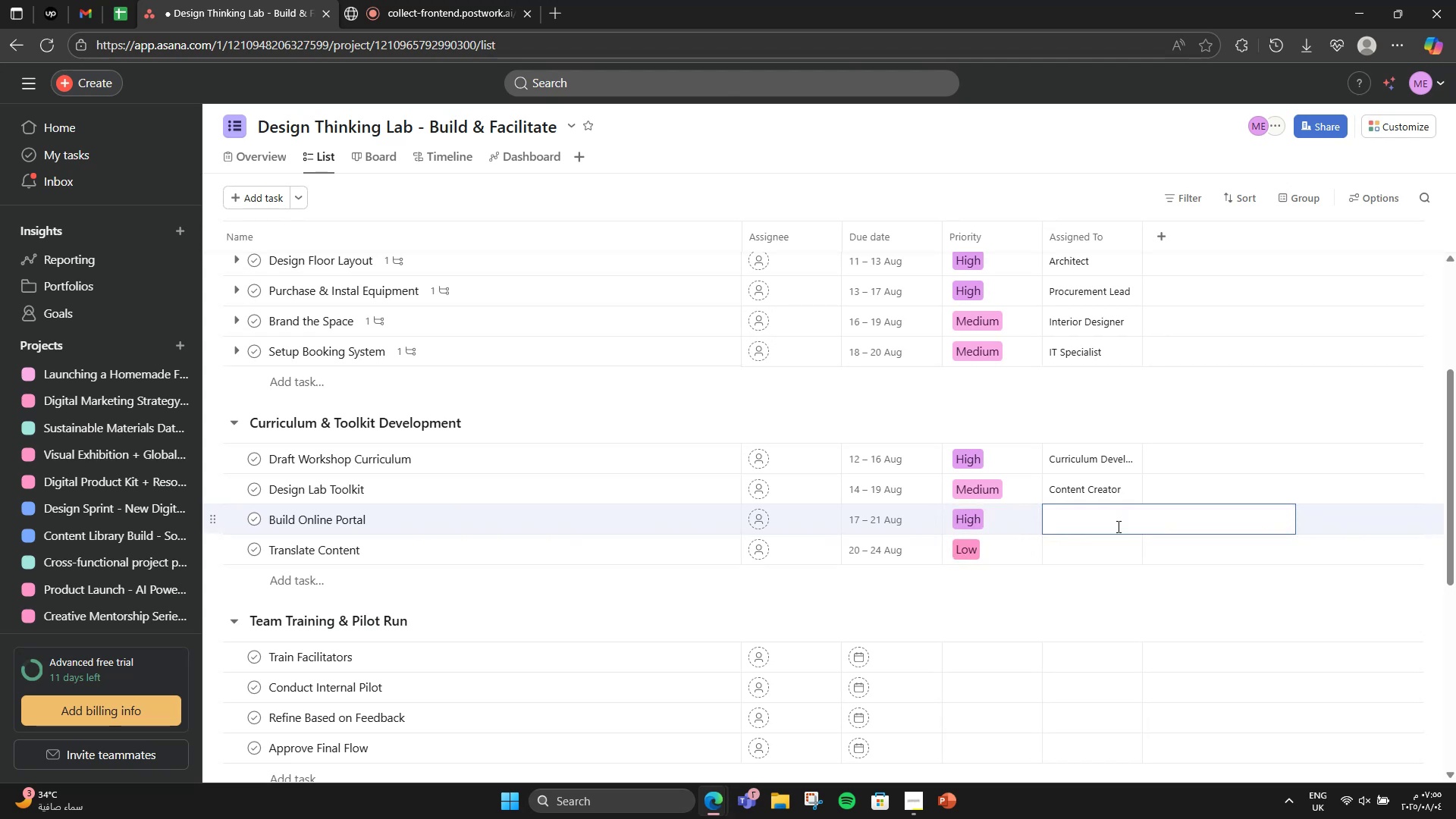 
type(UI/UX Developer)
 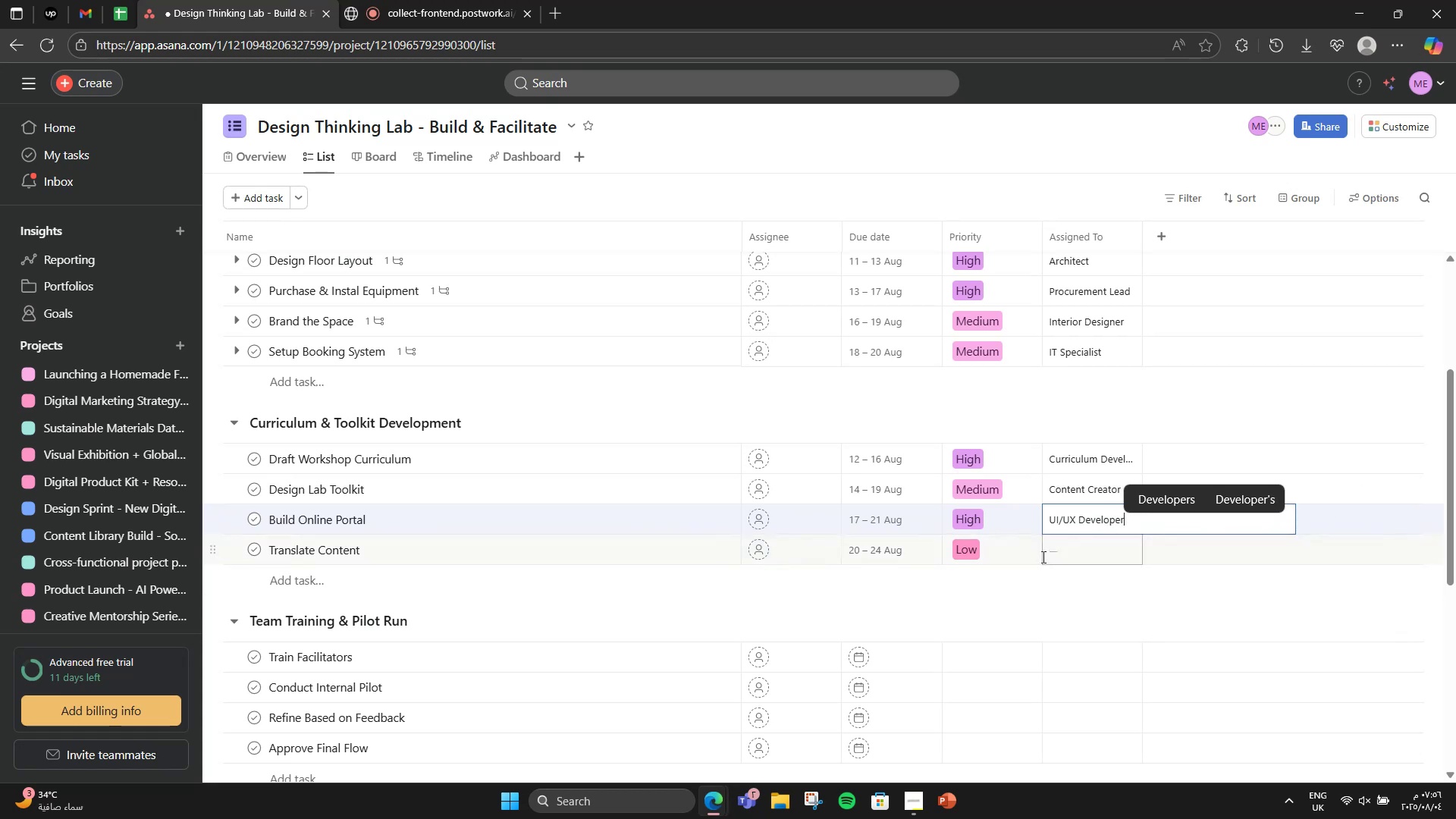 
double_click([1061, 563])
 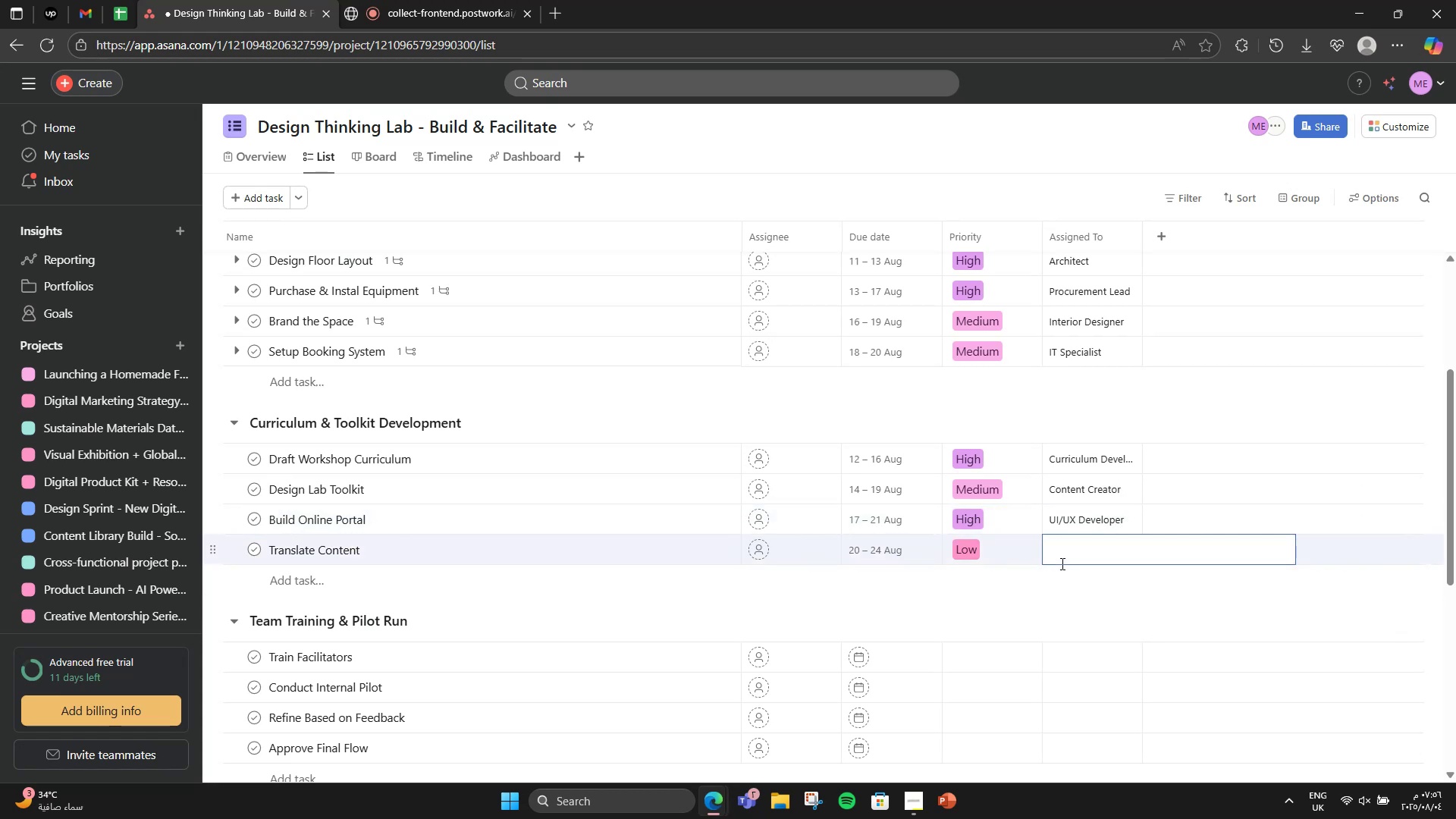 
type(Language Specialist)
 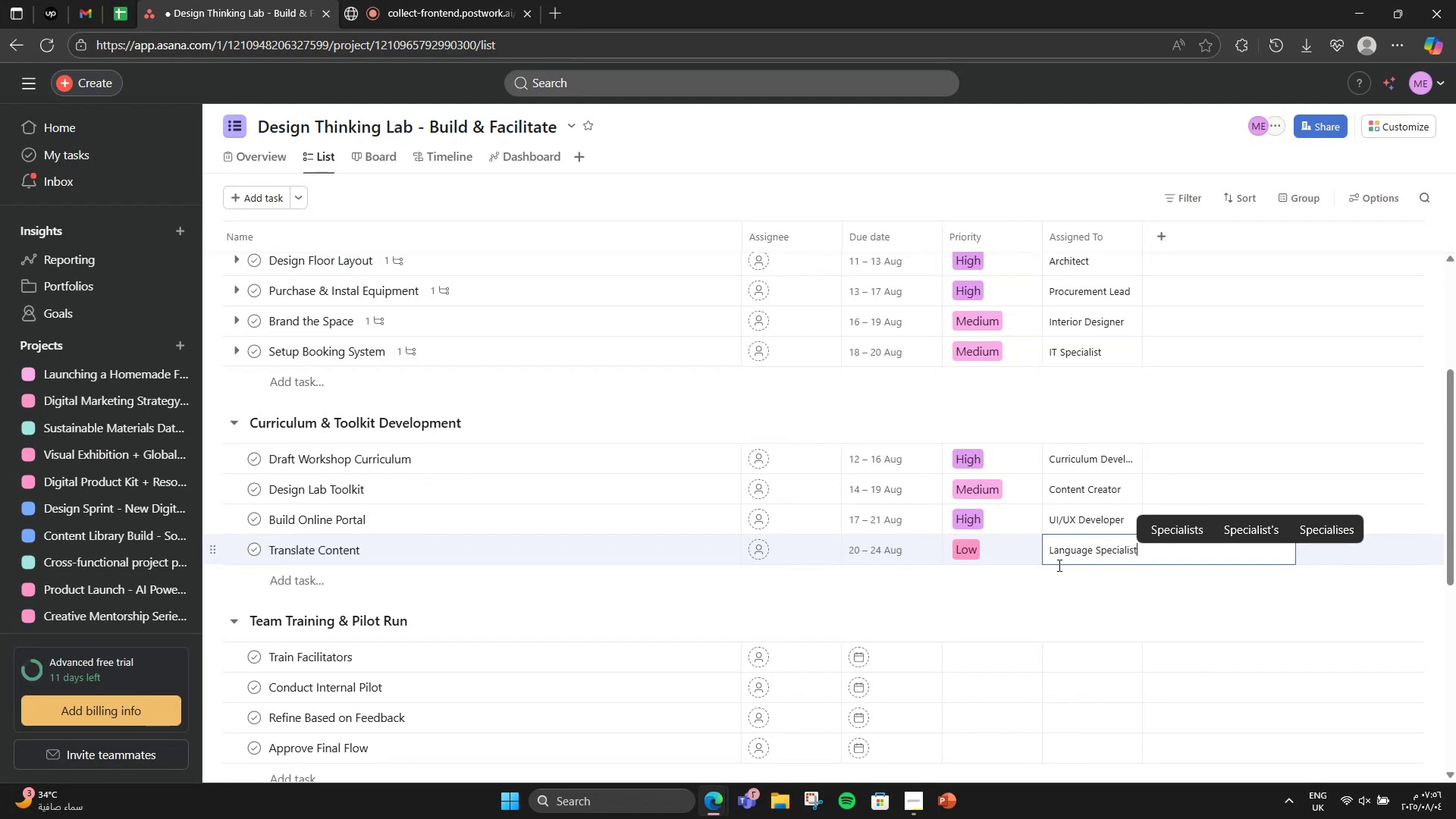 
left_click([1048, 619])
 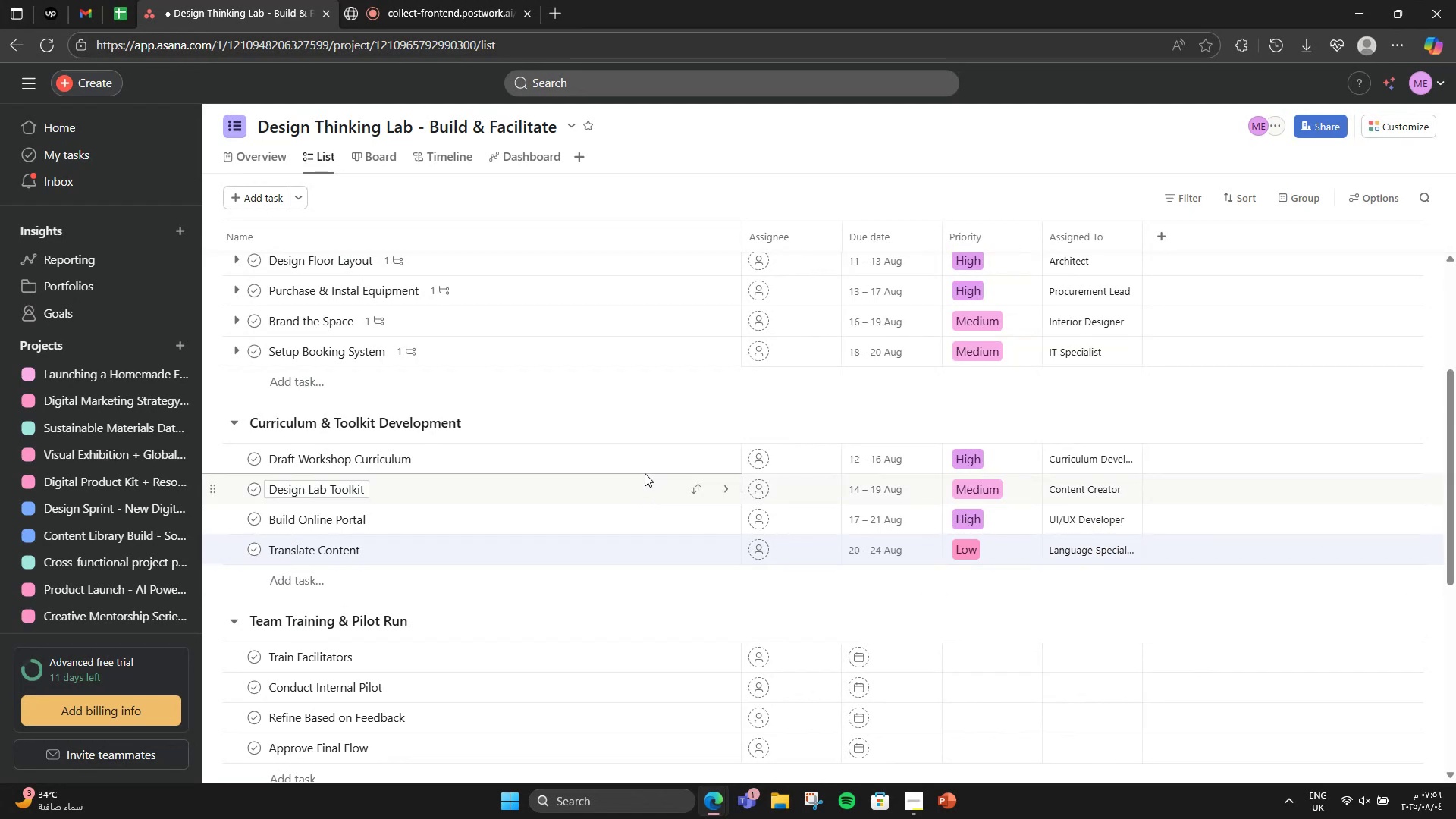 
left_click([635, 469])
 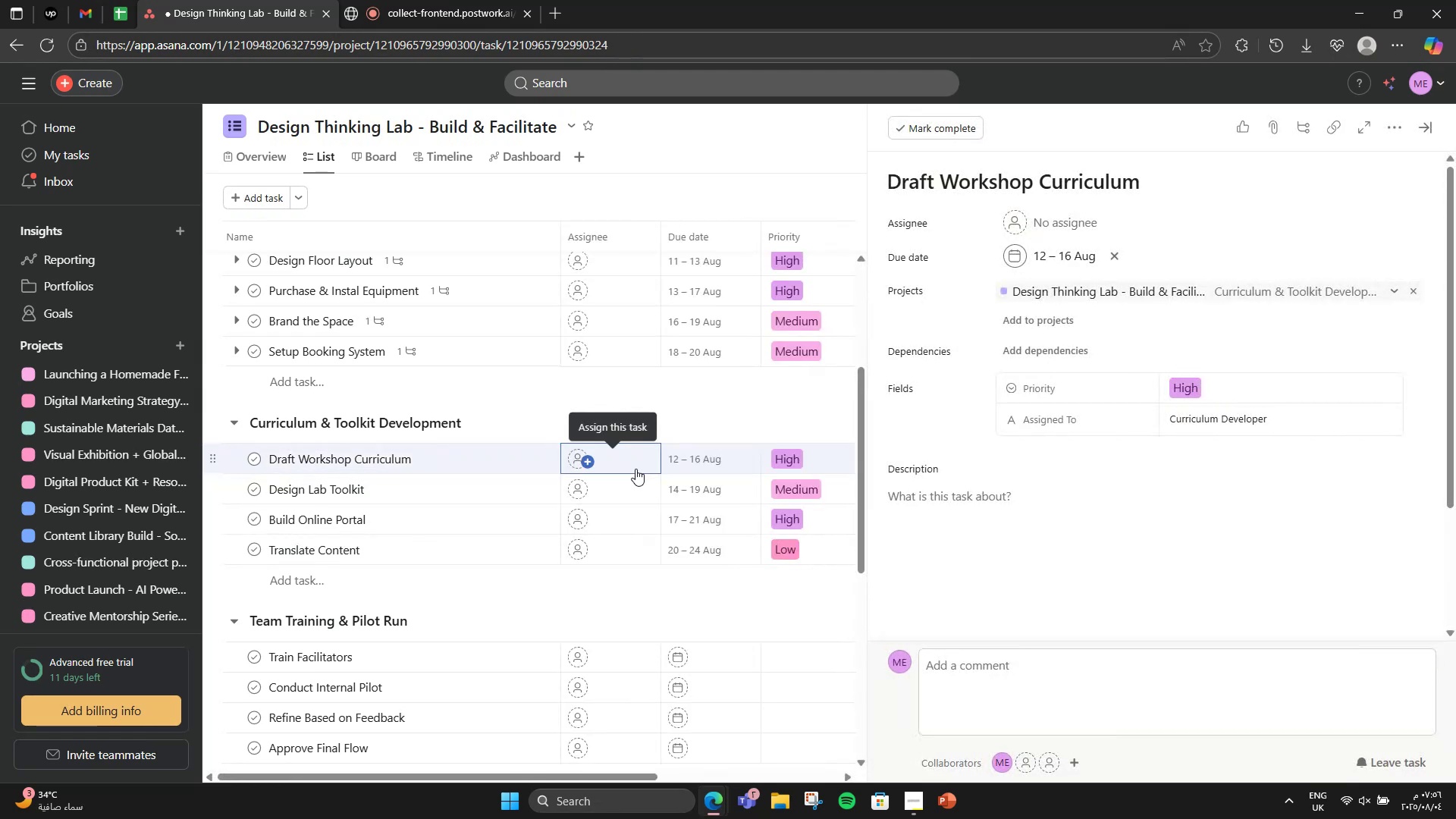 
scroll: coordinate [1204, 401], scroll_direction: down, amount: 4.0
 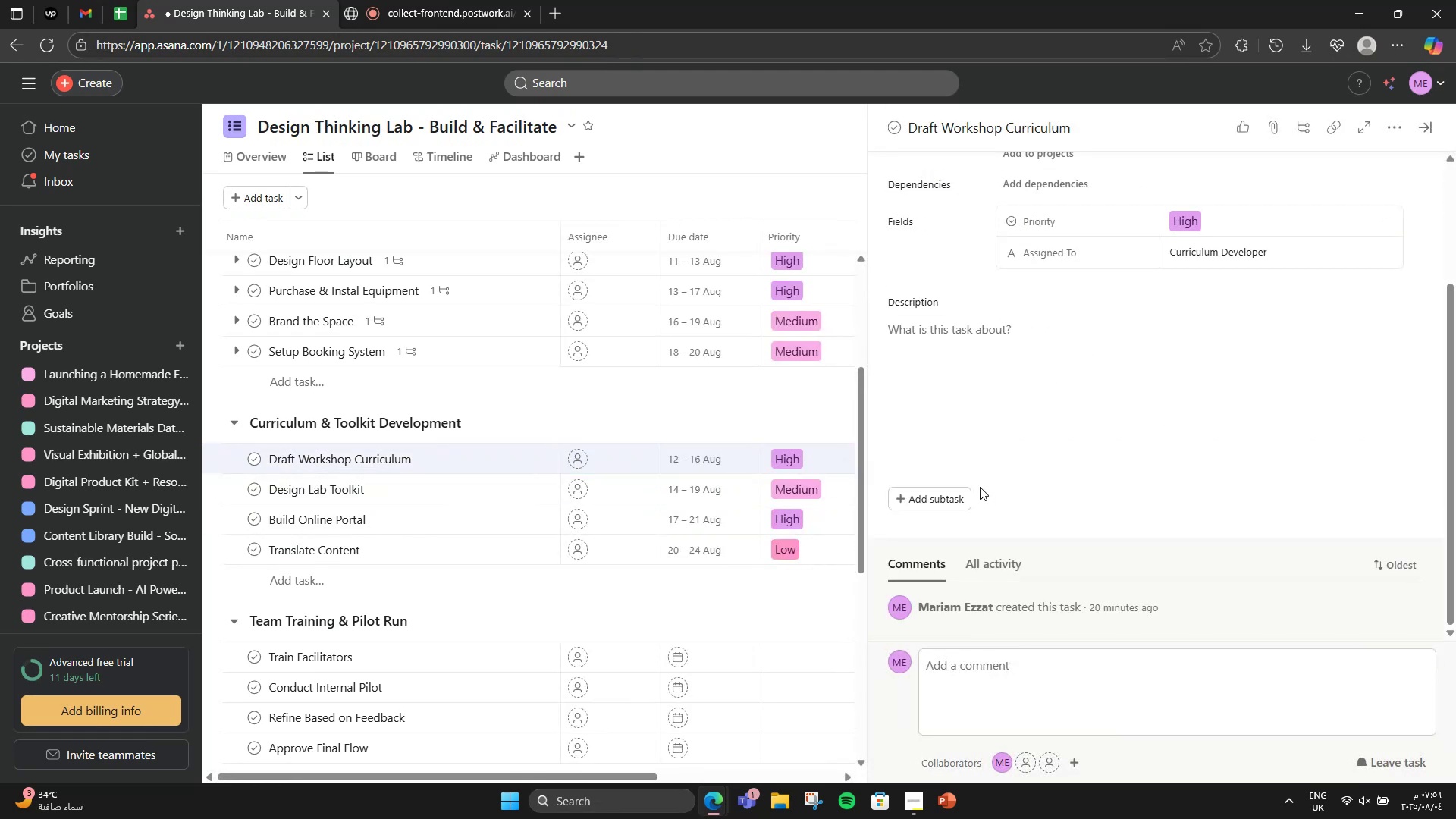 
left_click([957, 488])
 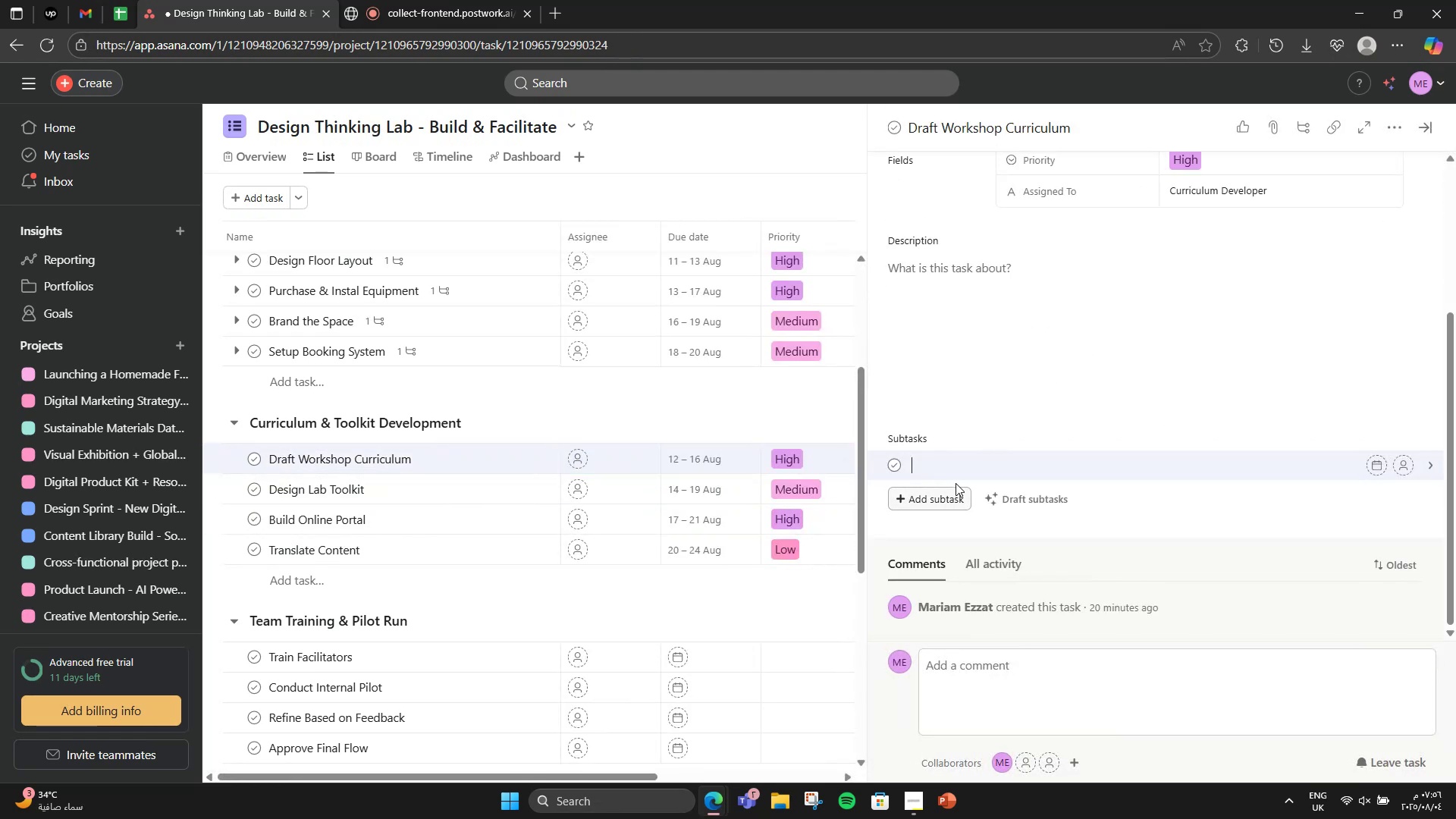 
type(Emo)
key(Backspace)
type(pathy )
key(Backspace)
type(, Define, Ideate, Prototypem)
key(Backspace)
type(, Test )
key(Backspace)
 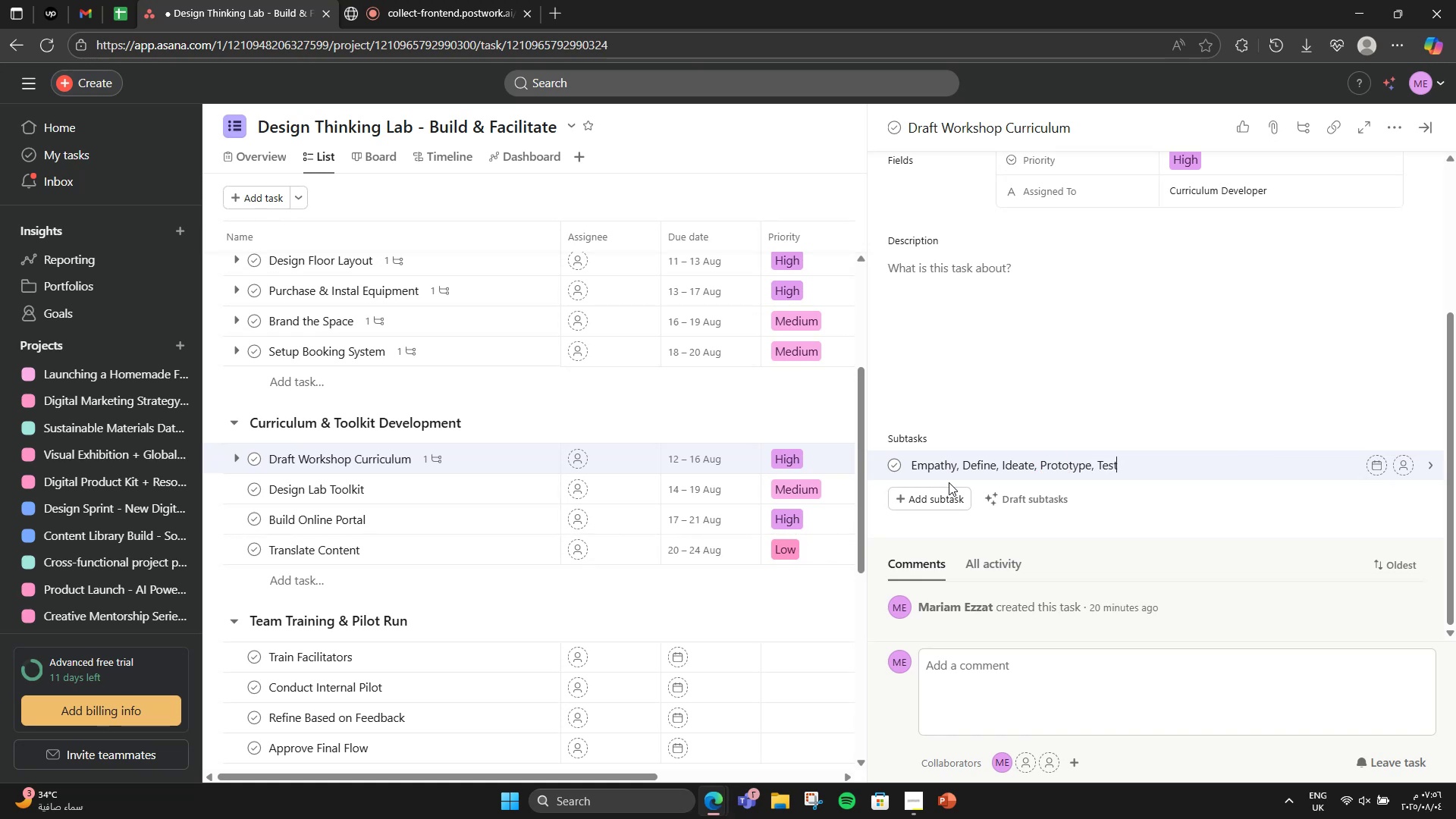 
key(Enter)
 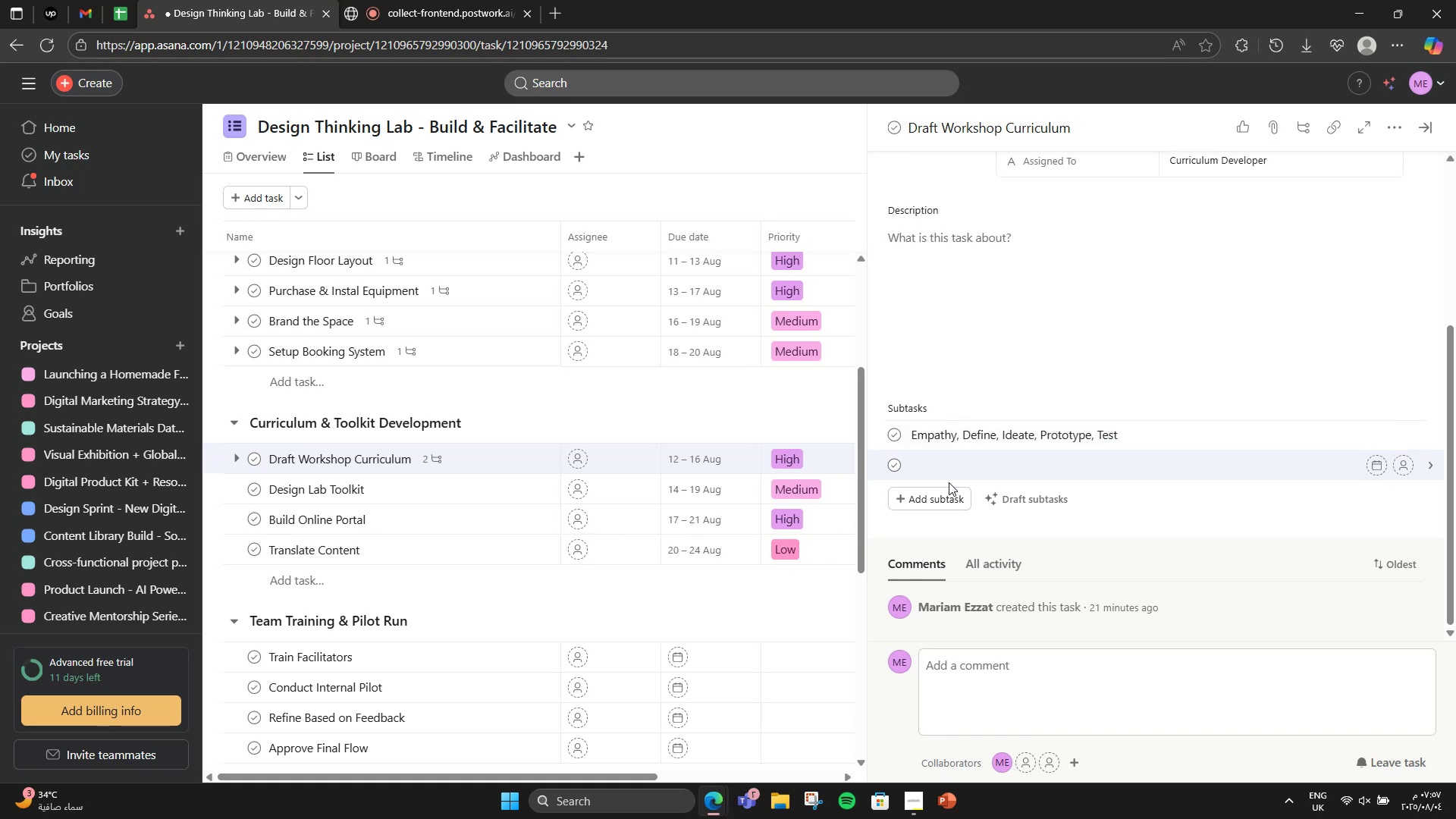 
type(PRINT)
key(Backspace)
key(Backspace)
key(Backspace)
key(Backspace)
key(Backspace)
key(Backspace)
 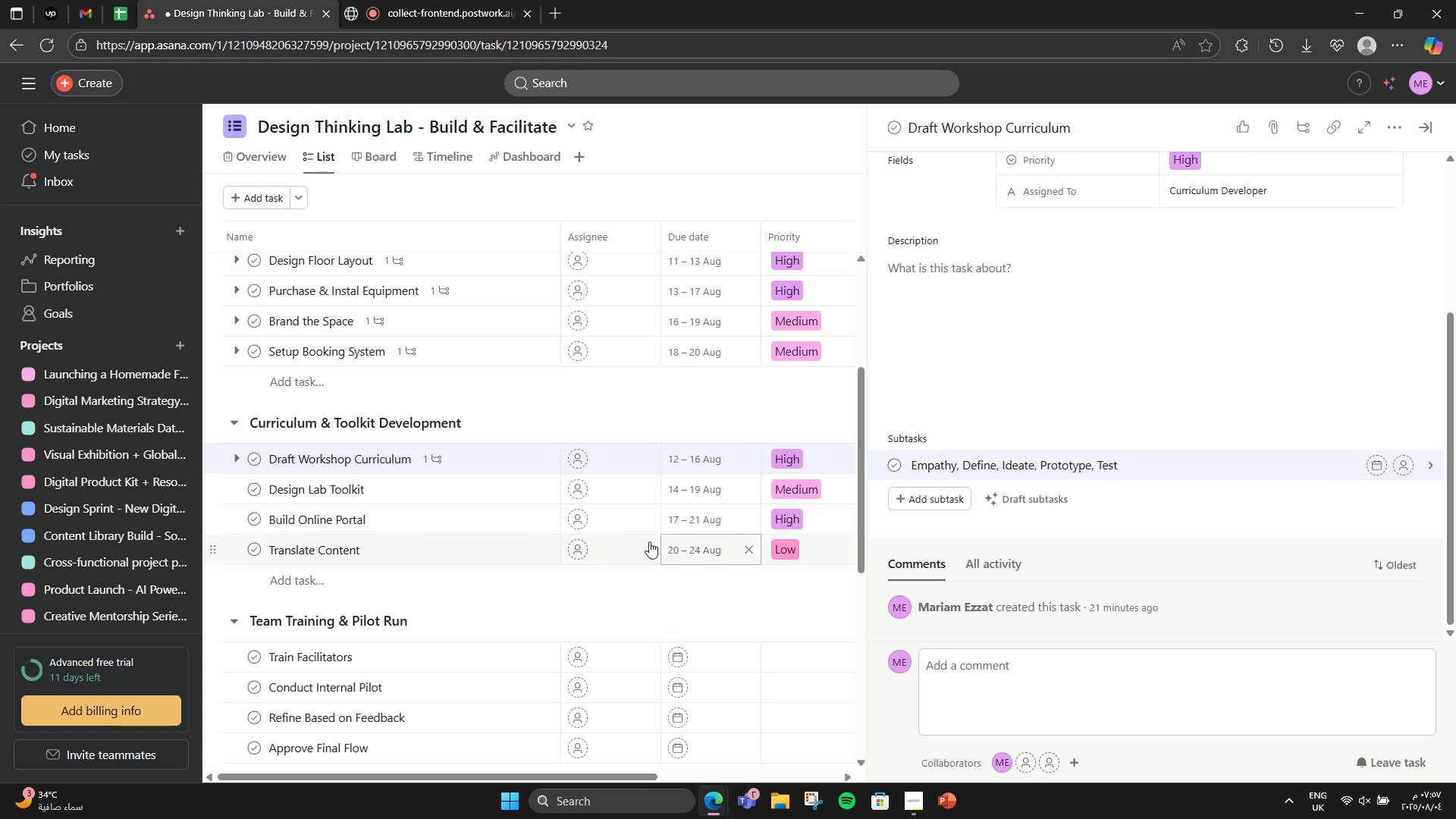 
left_click([430, 476])
 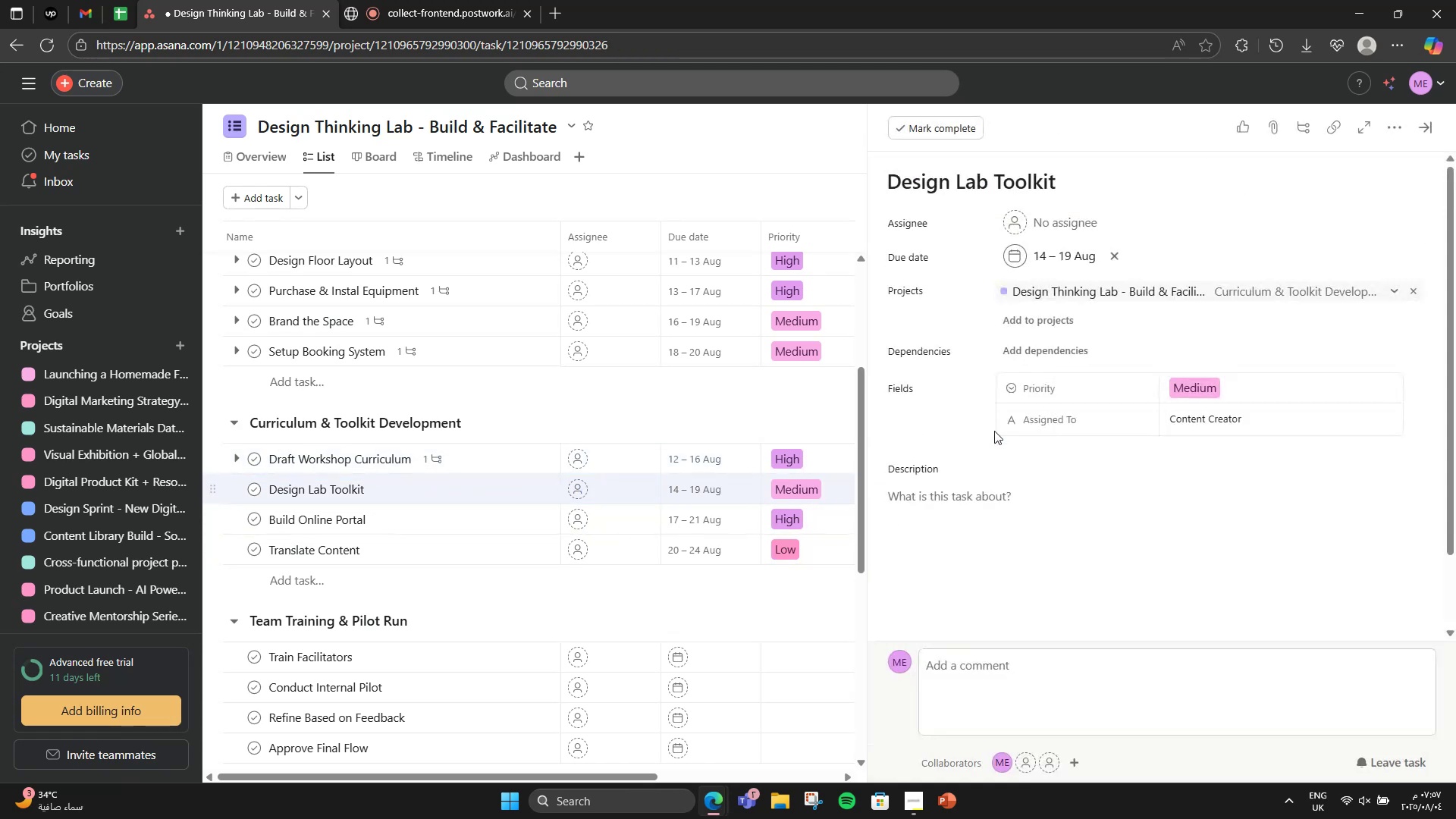 
scroll: coordinate [1138, 462], scroll_direction: down, amount: 3.0
 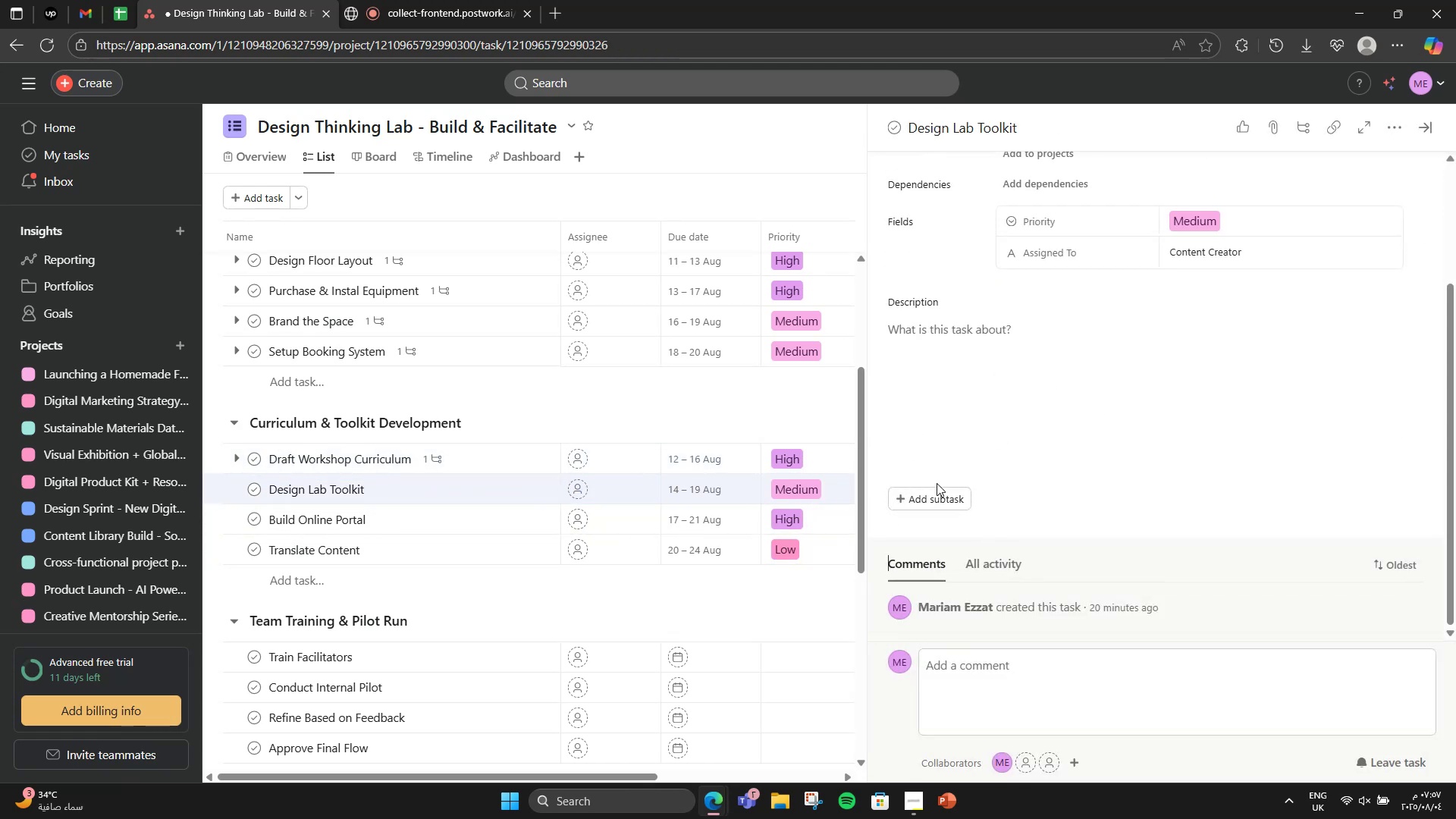 
double_click([937, 487])
 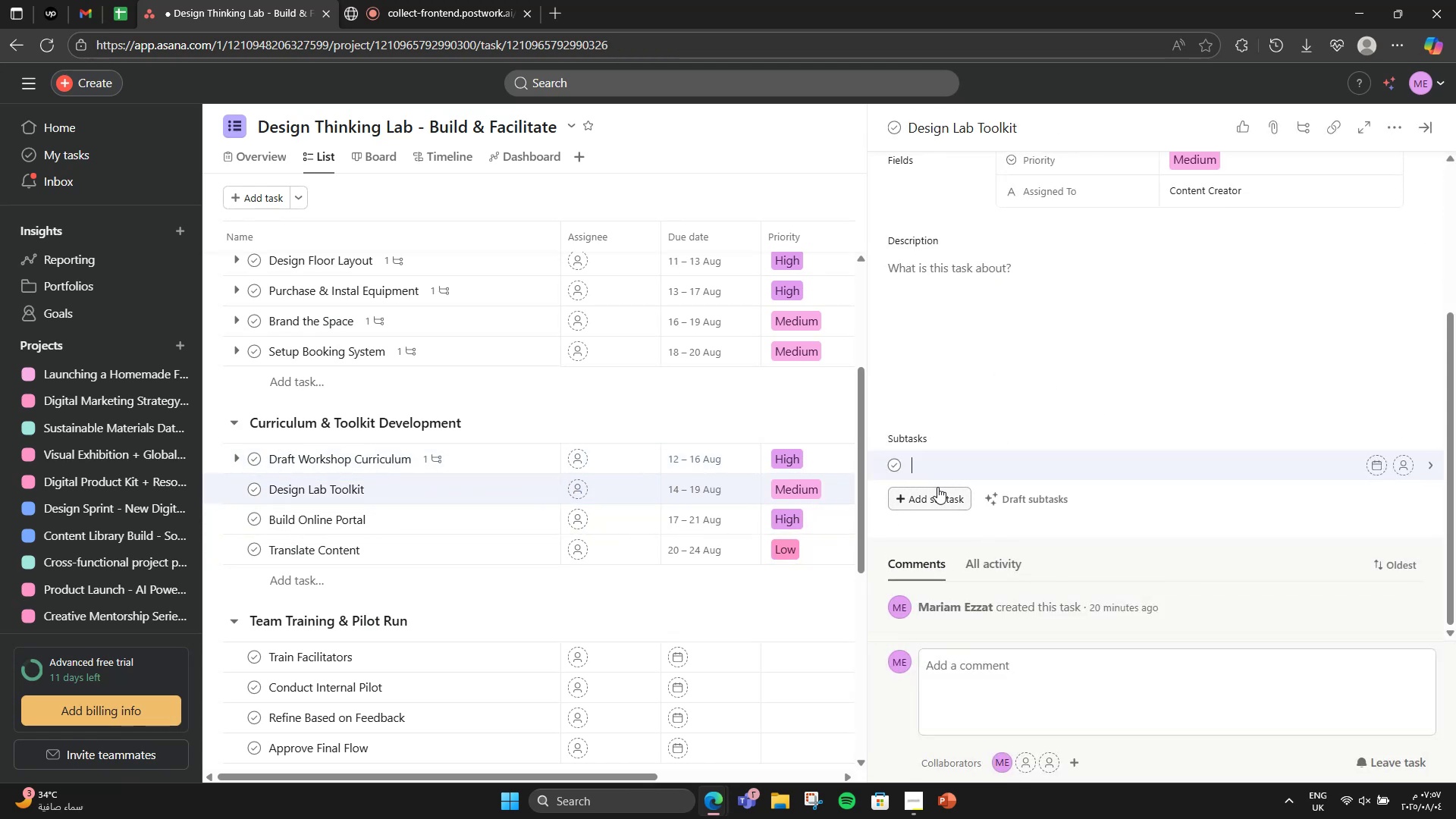 
scroll: coordinate [937, 487], scroll_direction: down, amount: 1.0
 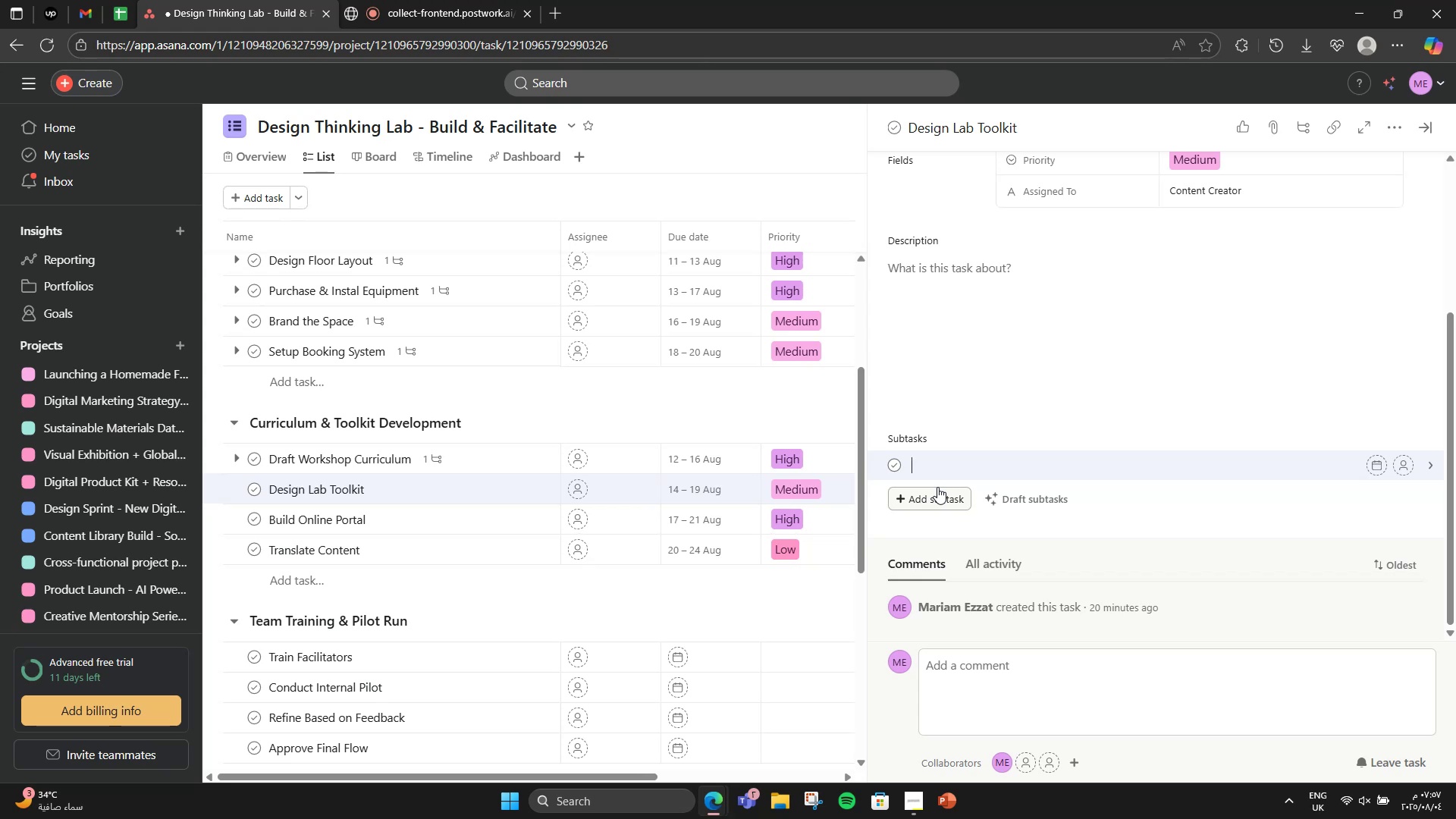 
key(Tab)
 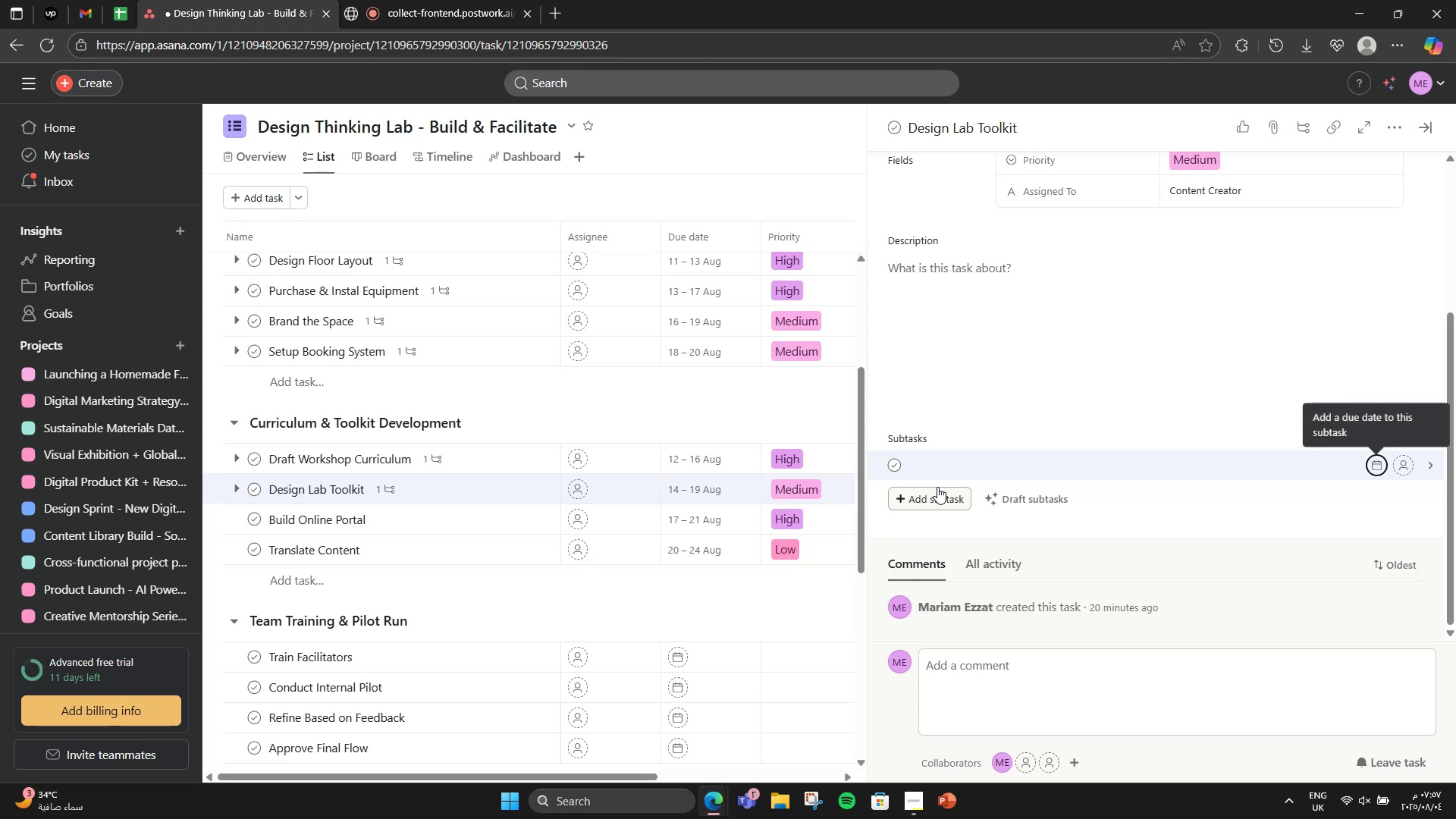 
key(P)
 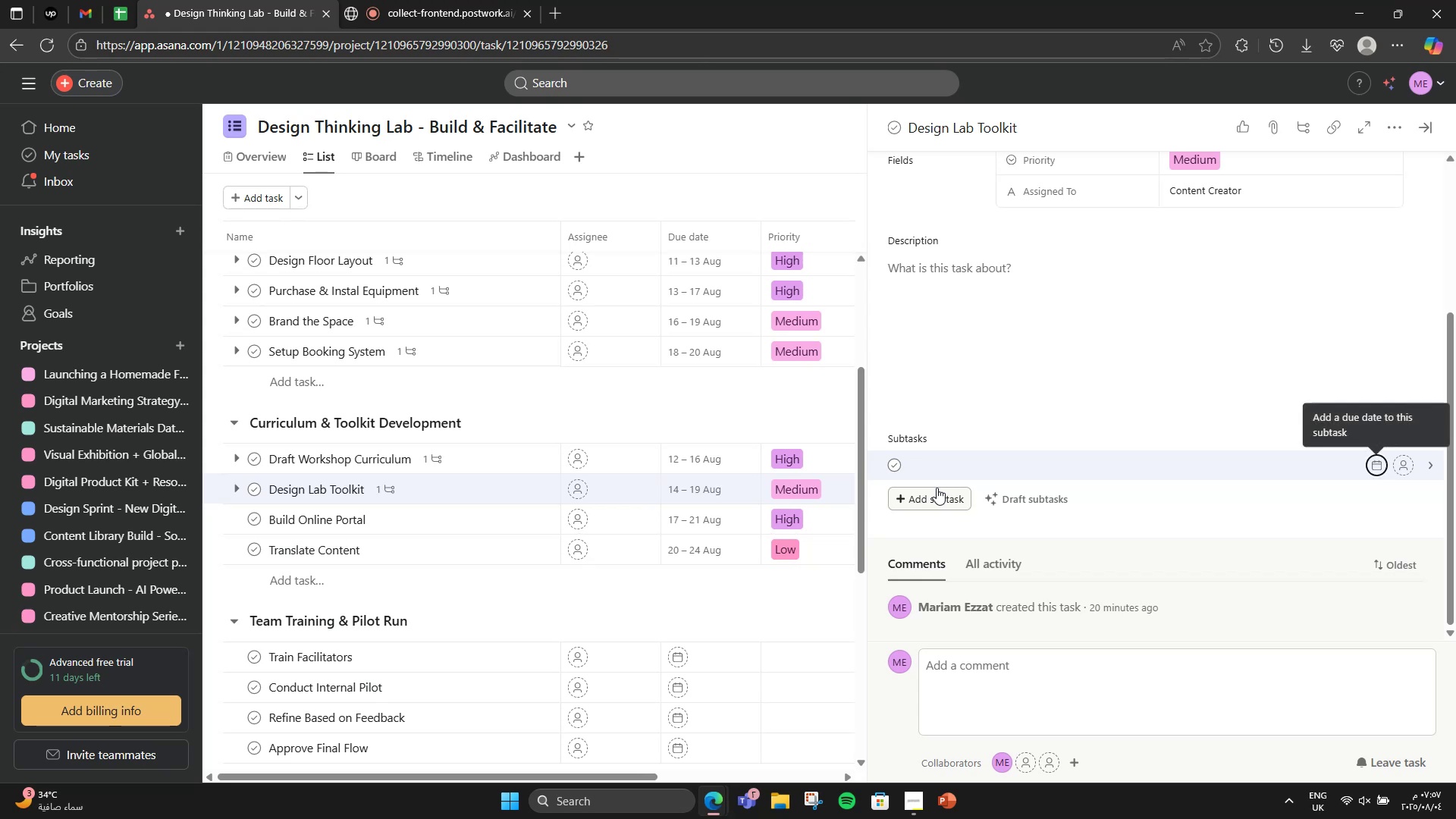 
left_click([927, 469])
 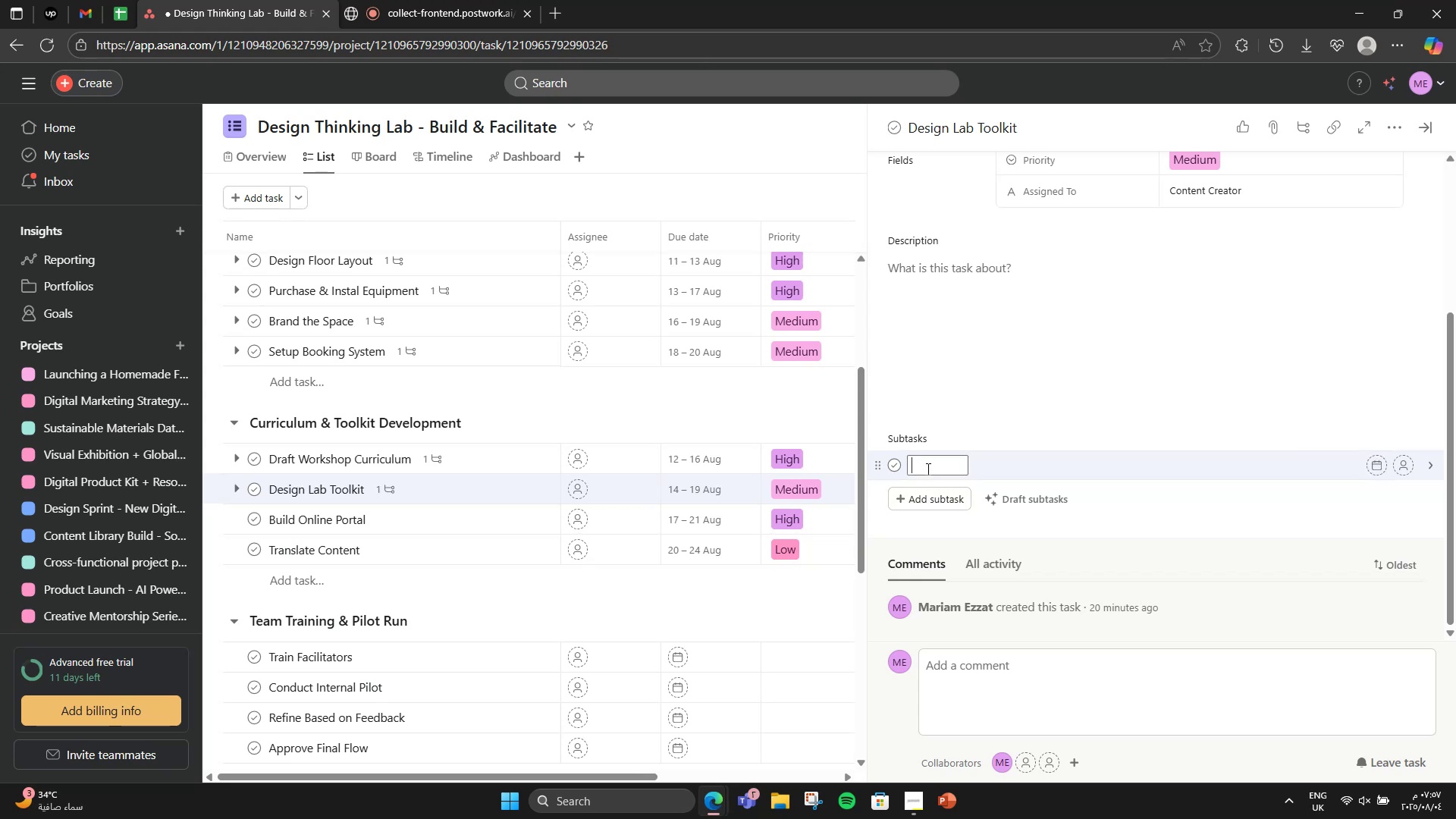 
scroll: coordinate [927, 469], scroll_direction: up, amount: 1.0
 